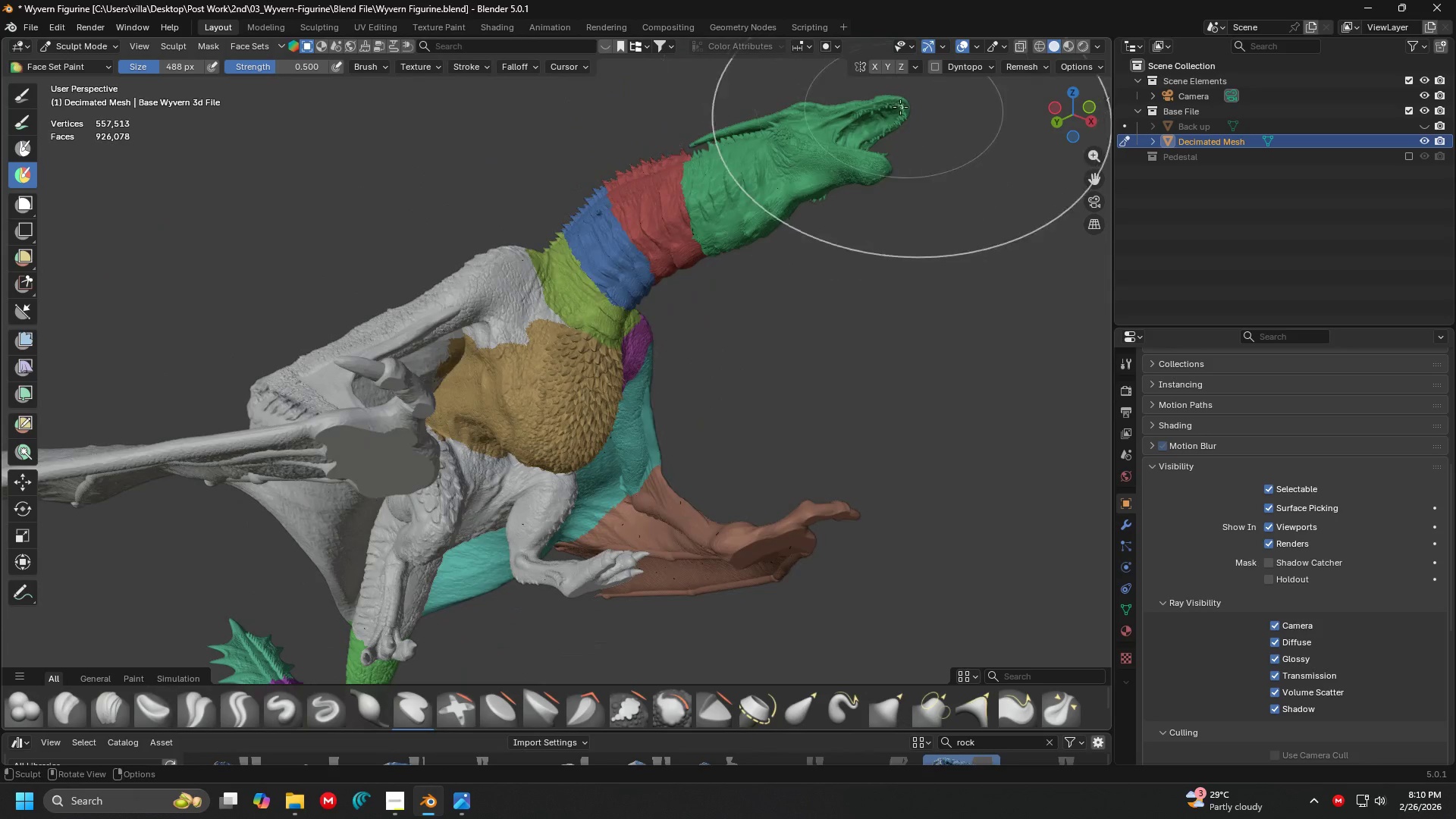 
scroll: coordinate [662, 321], scroll_direction: down, amount: 3.0
 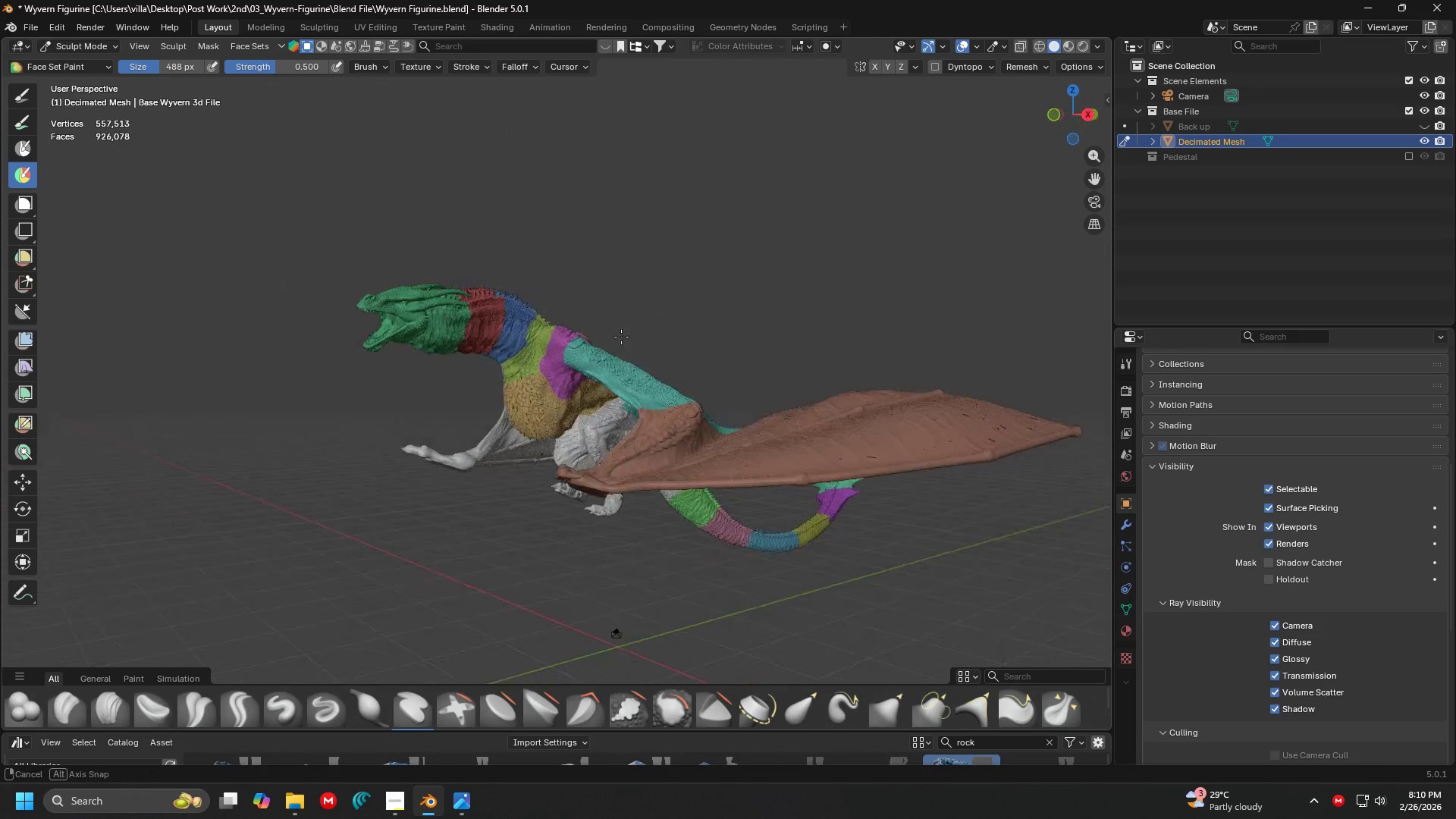 
scroll: coordinate [450, 284], scroll_direction: up, amount: 9.0
 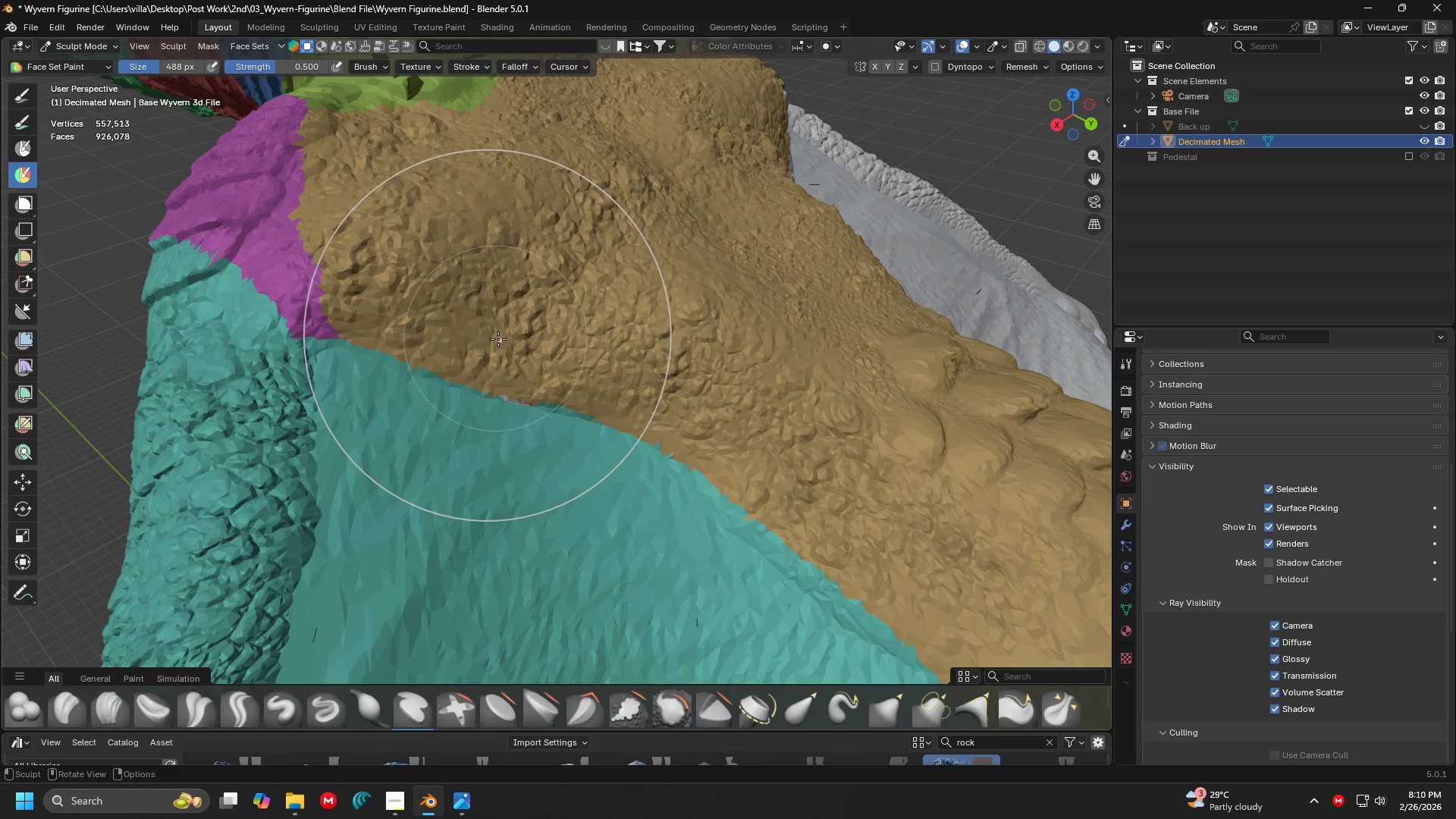 
key(F)
 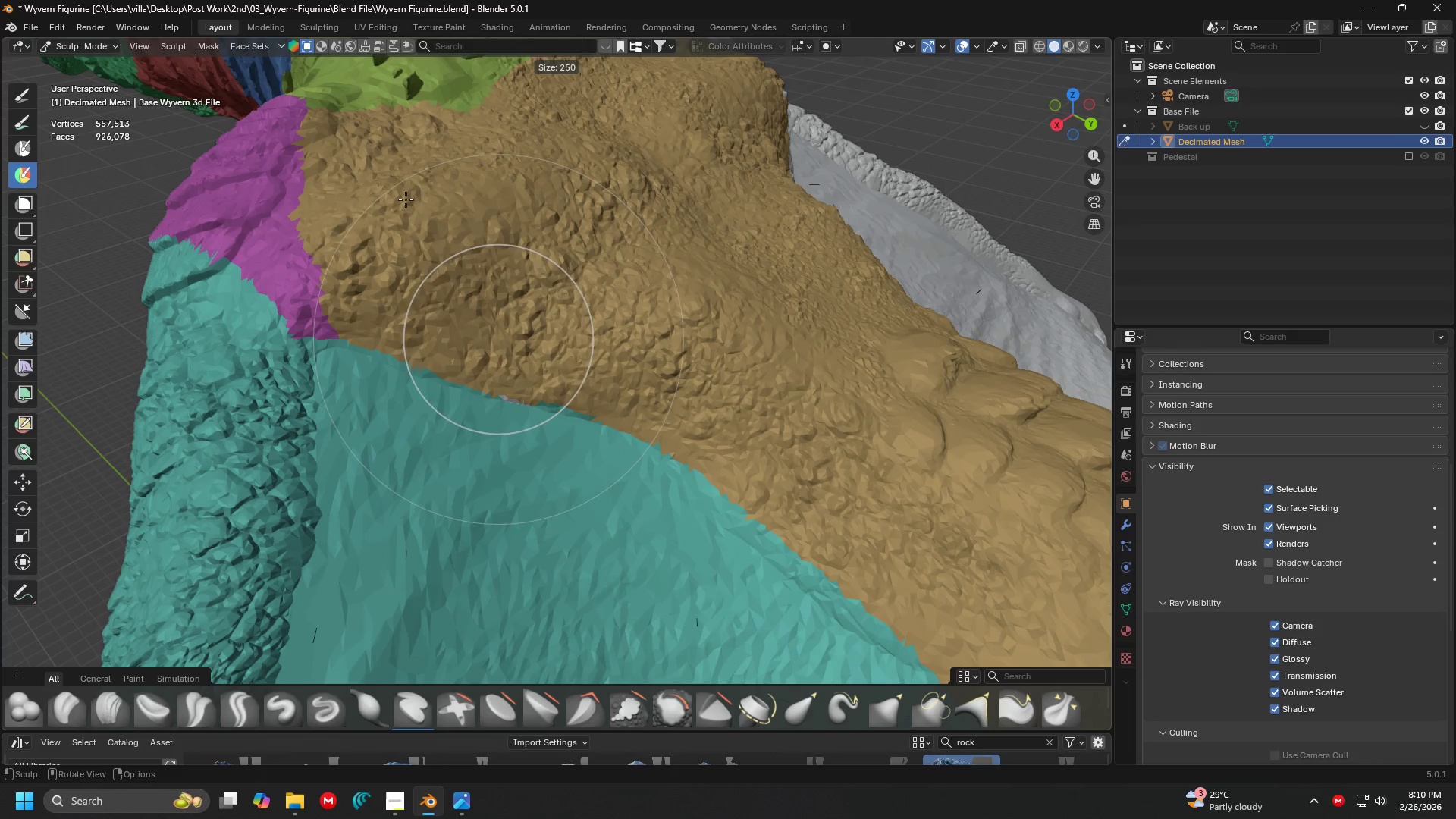 
left_click([390, 187])
 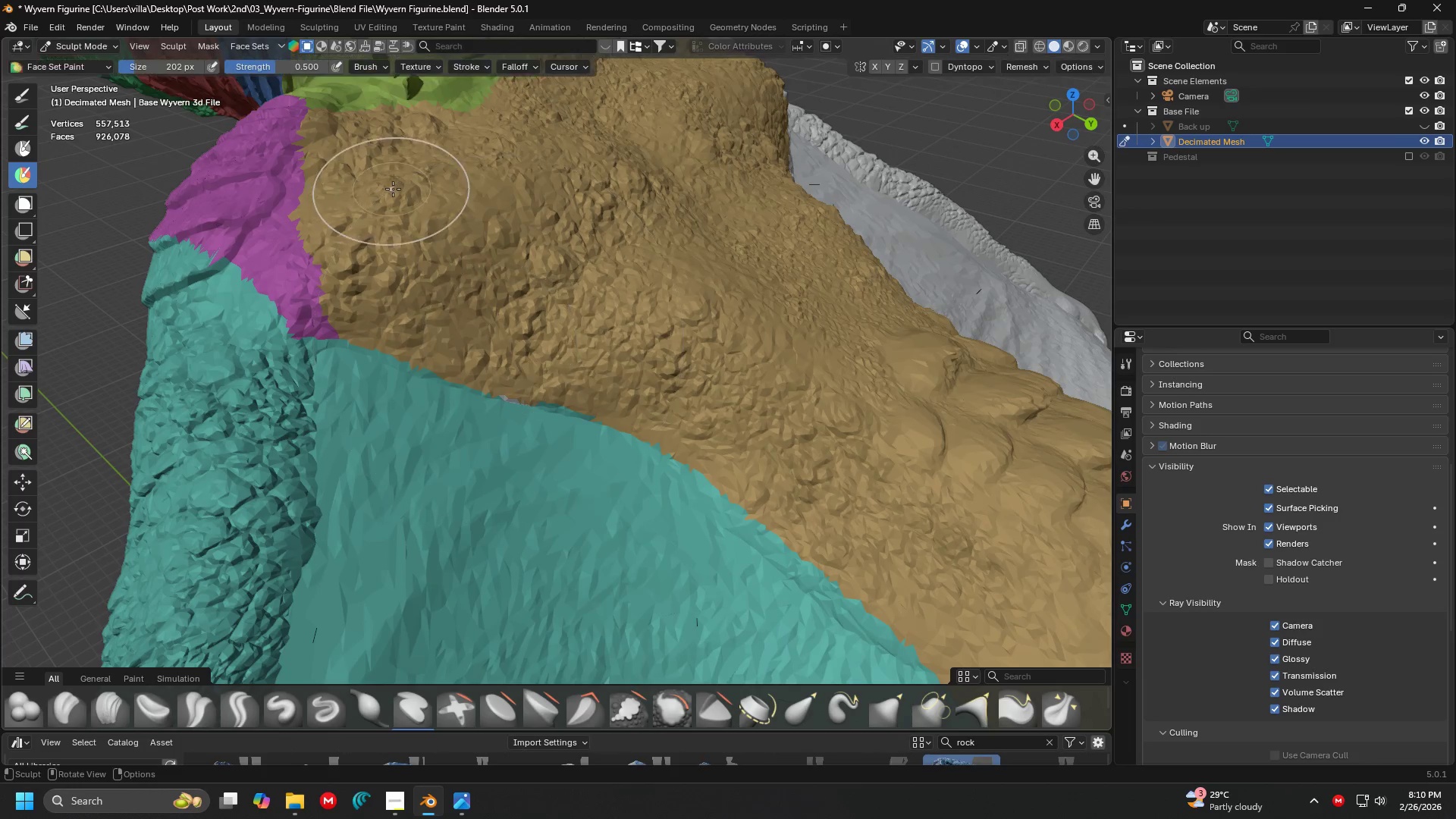 
key(Shift+ShiftLeft)
 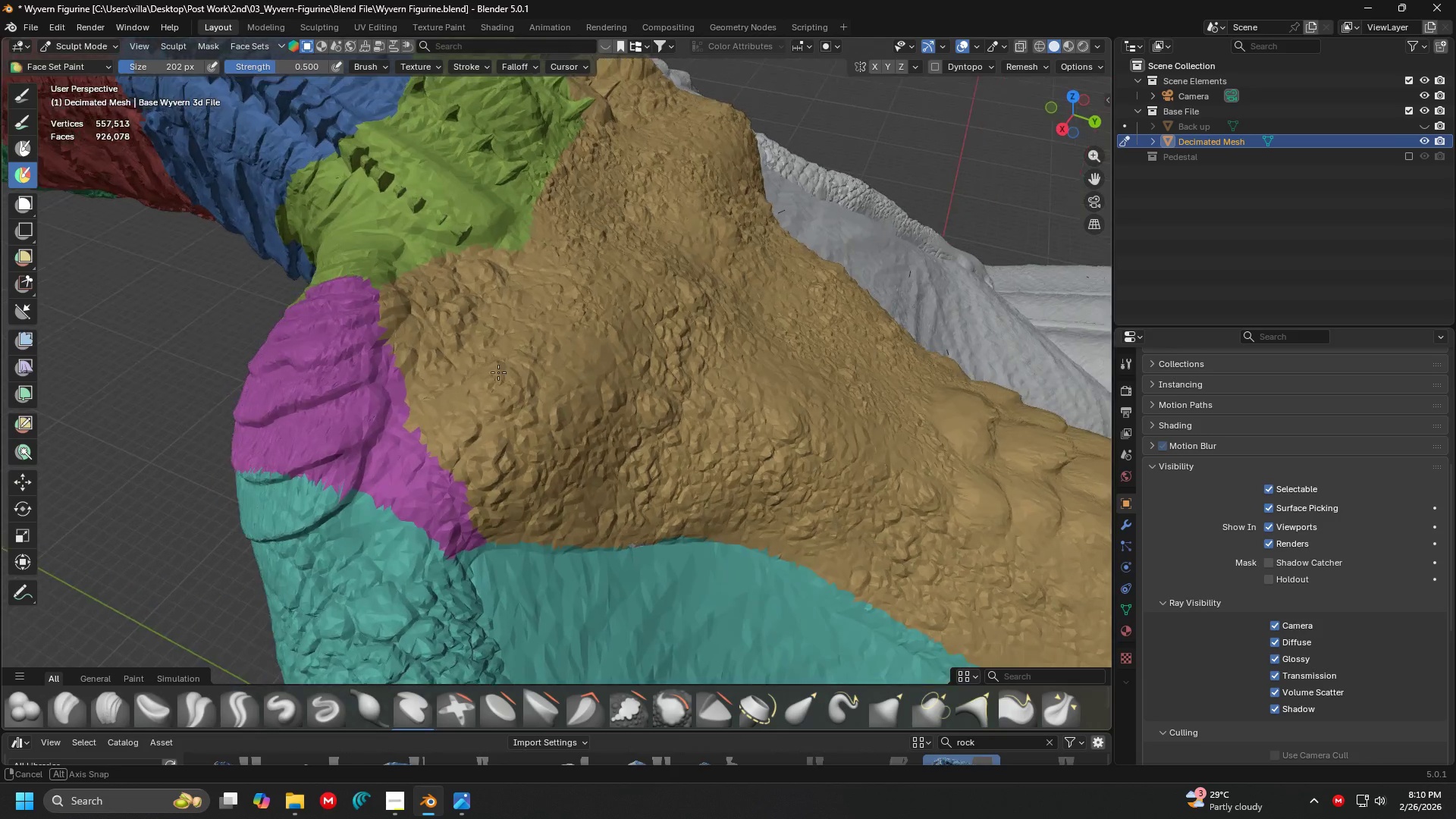 
hold_key(key=ControlLeft, duration=1.5)
left_click_drag(start_coordinate=[380, 356], to_coordinate=[535, 463])
 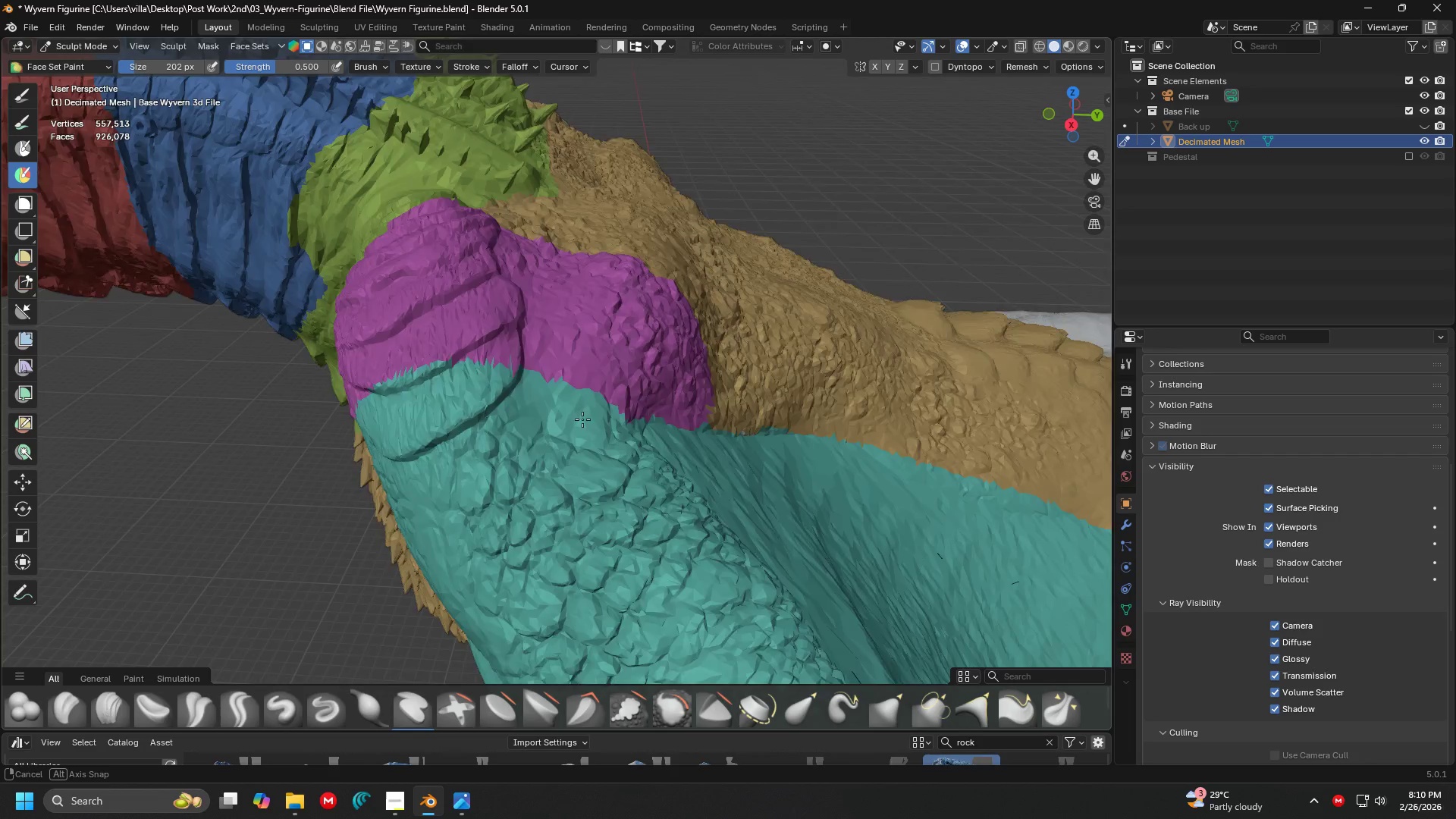 
hold_key(key=ControlLeft, duration=1.33)
 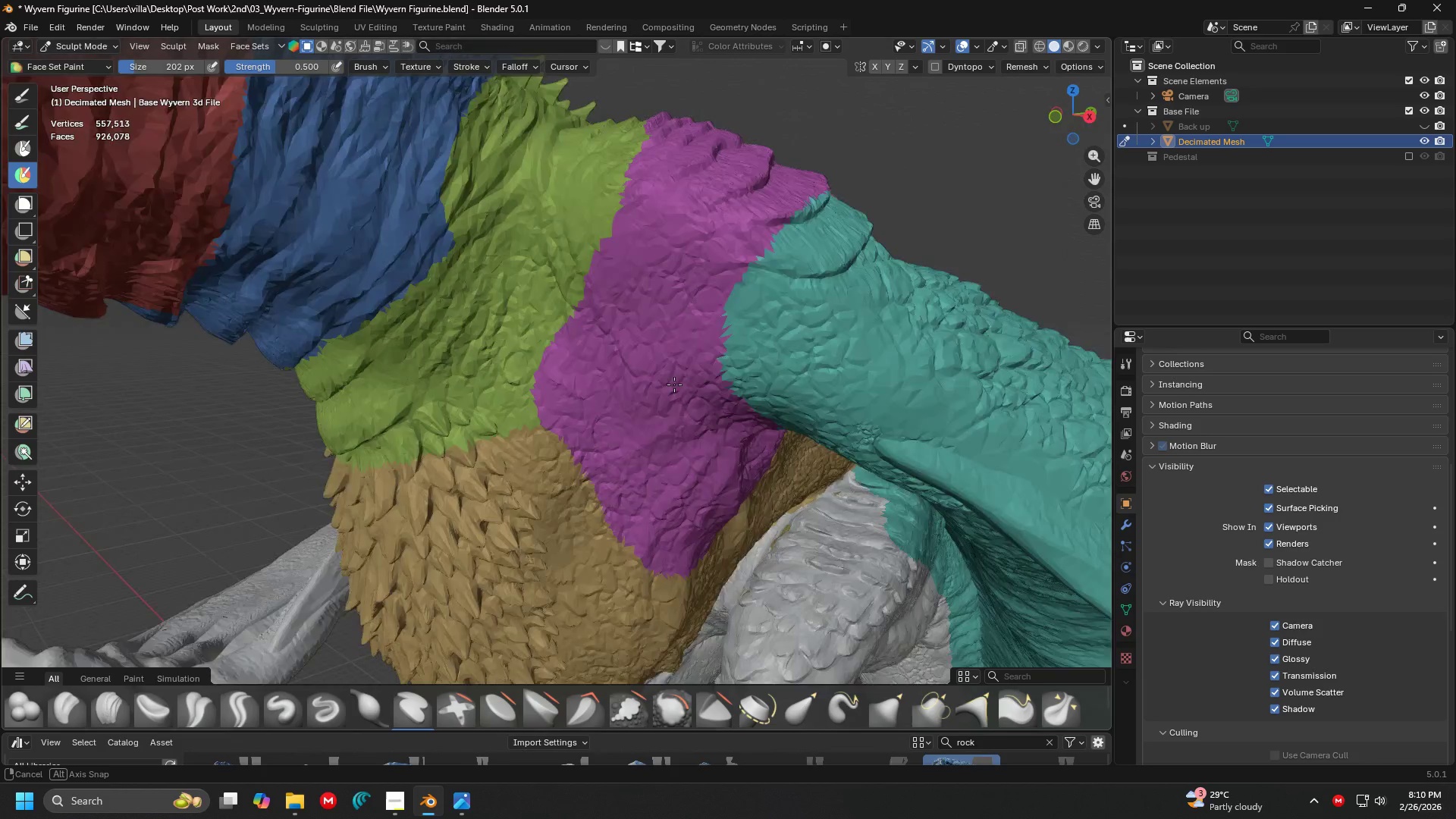 
key(Shift+ShiftLeft)
 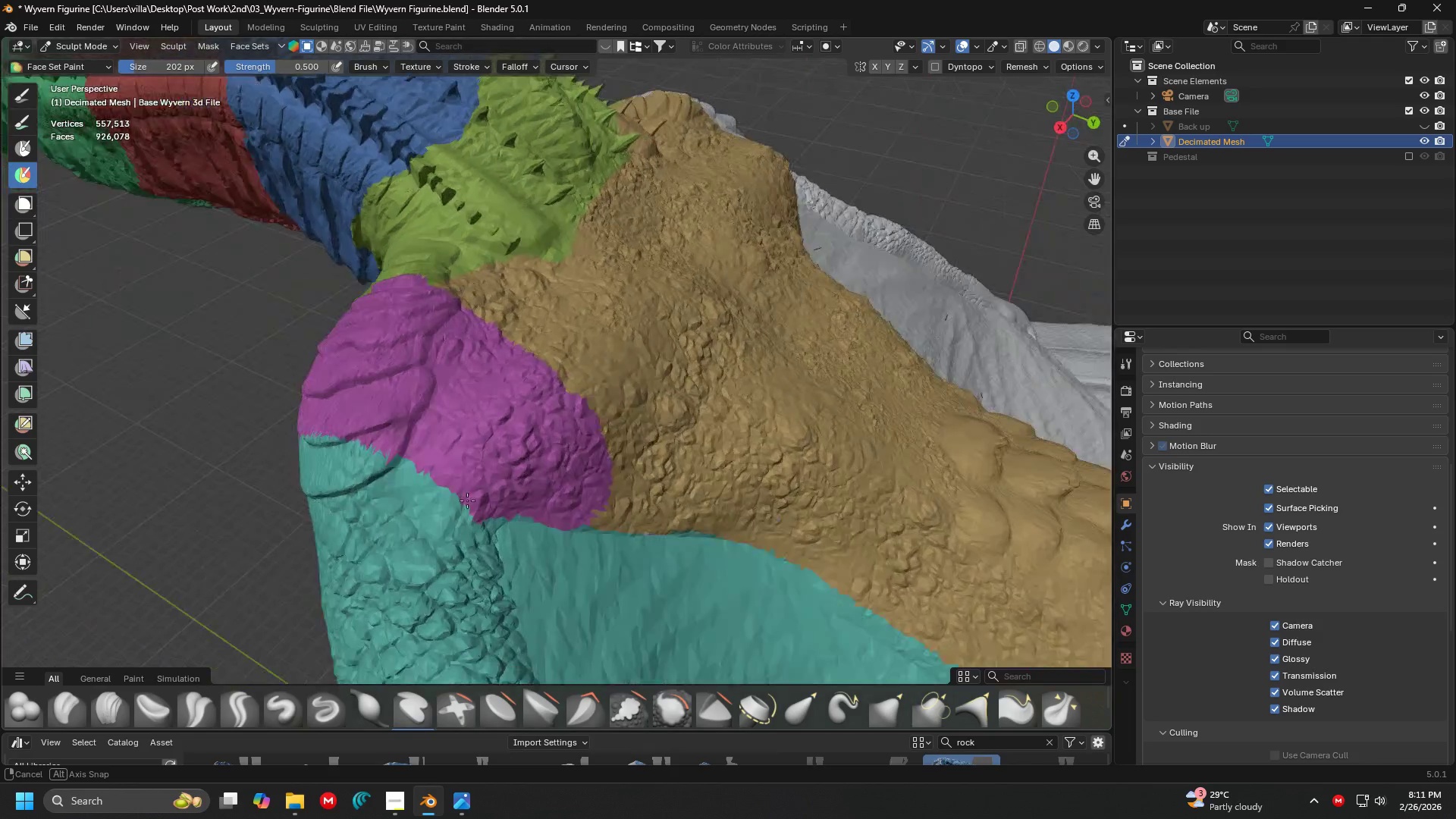 
key(Shift+ShiftLeft)
 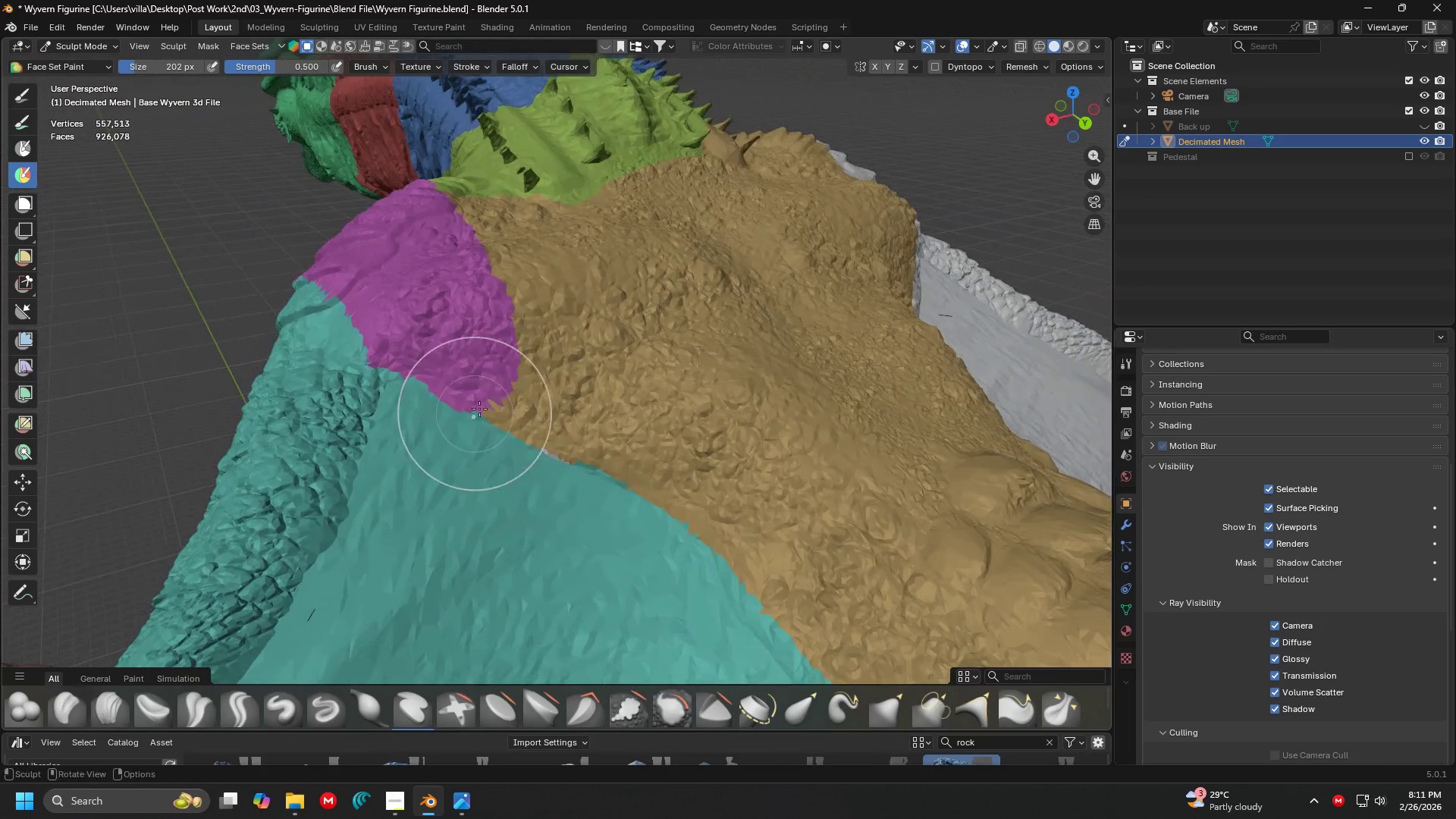 
hold_key(key=ControlLeft, duration=1.25)
left_click_drag(start_coordinate=[502, 351], to_coordinate=[532, 388])
 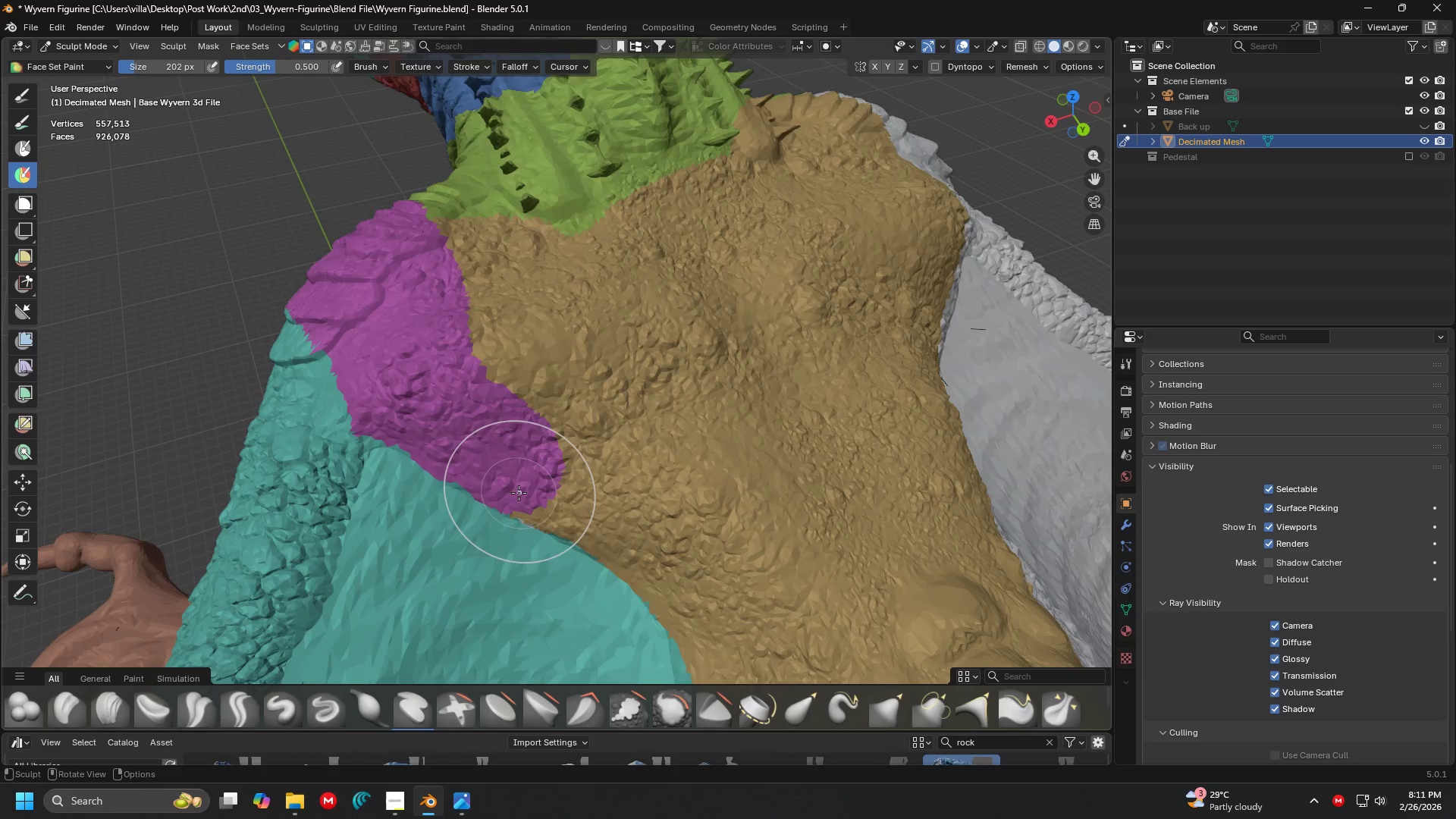 
key(F)
 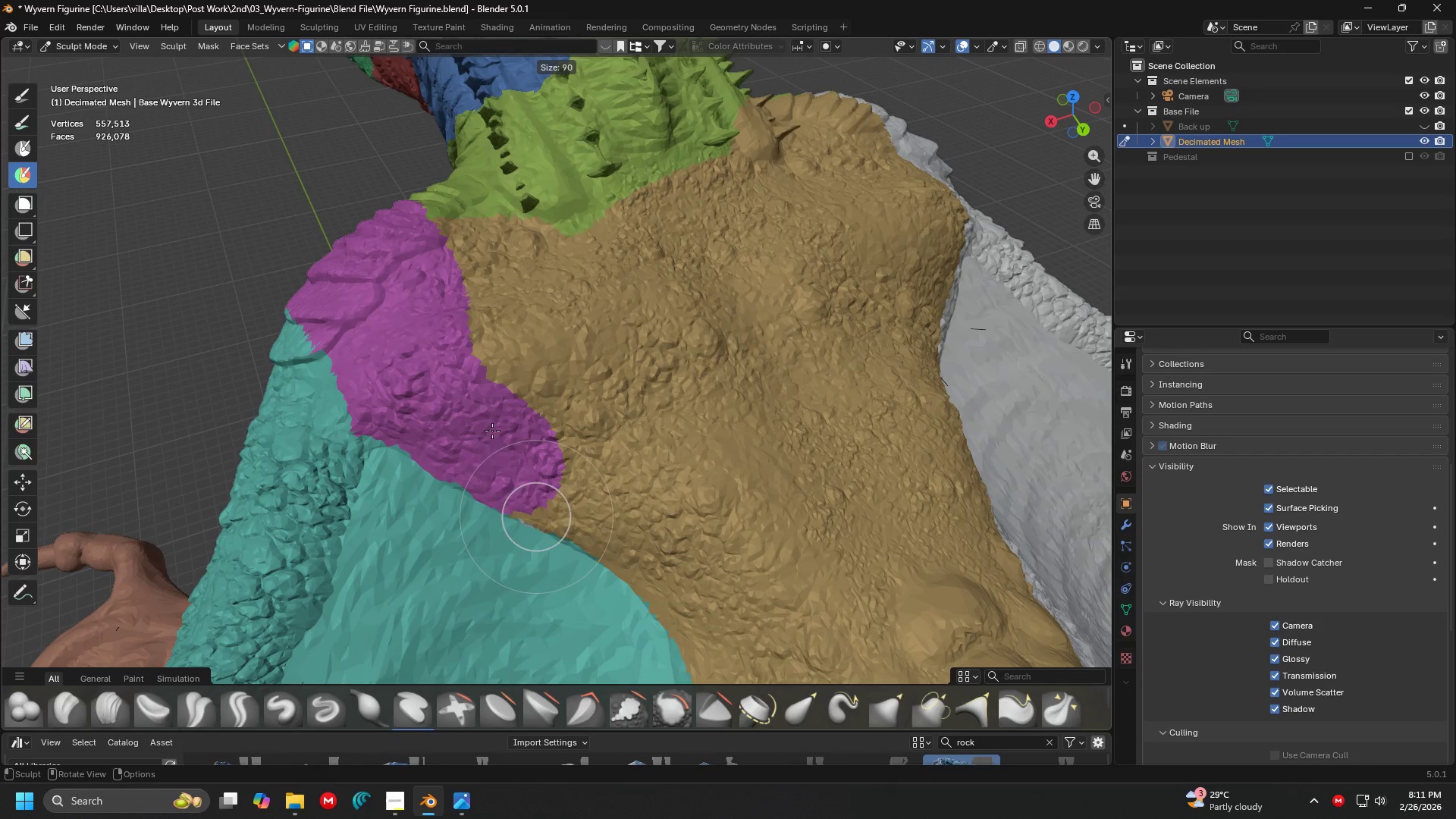 
left_click([475, 409])
 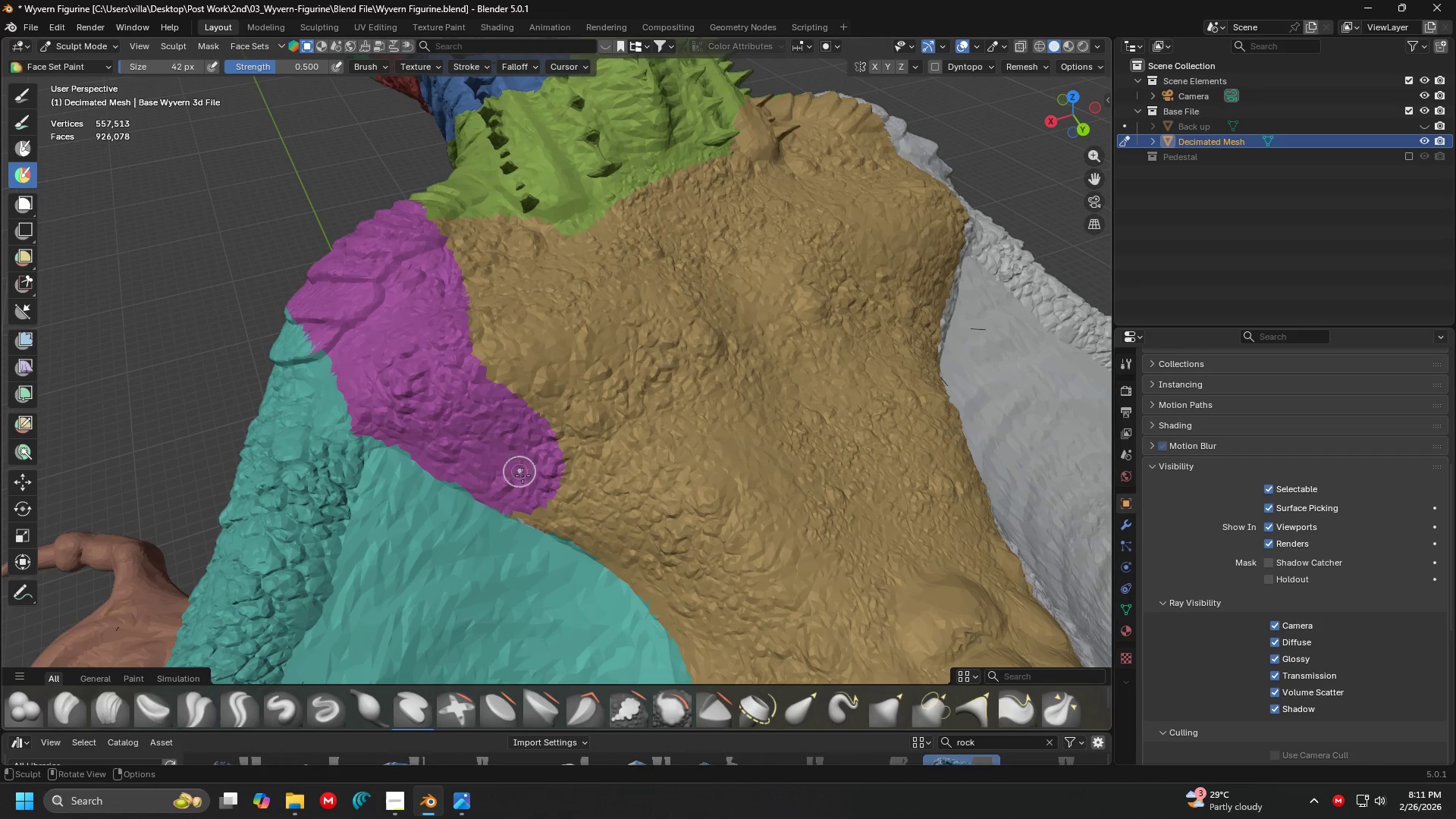 
hold_key(key=ControlLeft, duration=1.51)
left_click_drag(start_coordinate=[526, 487], to_coordinate=[522, 412])
 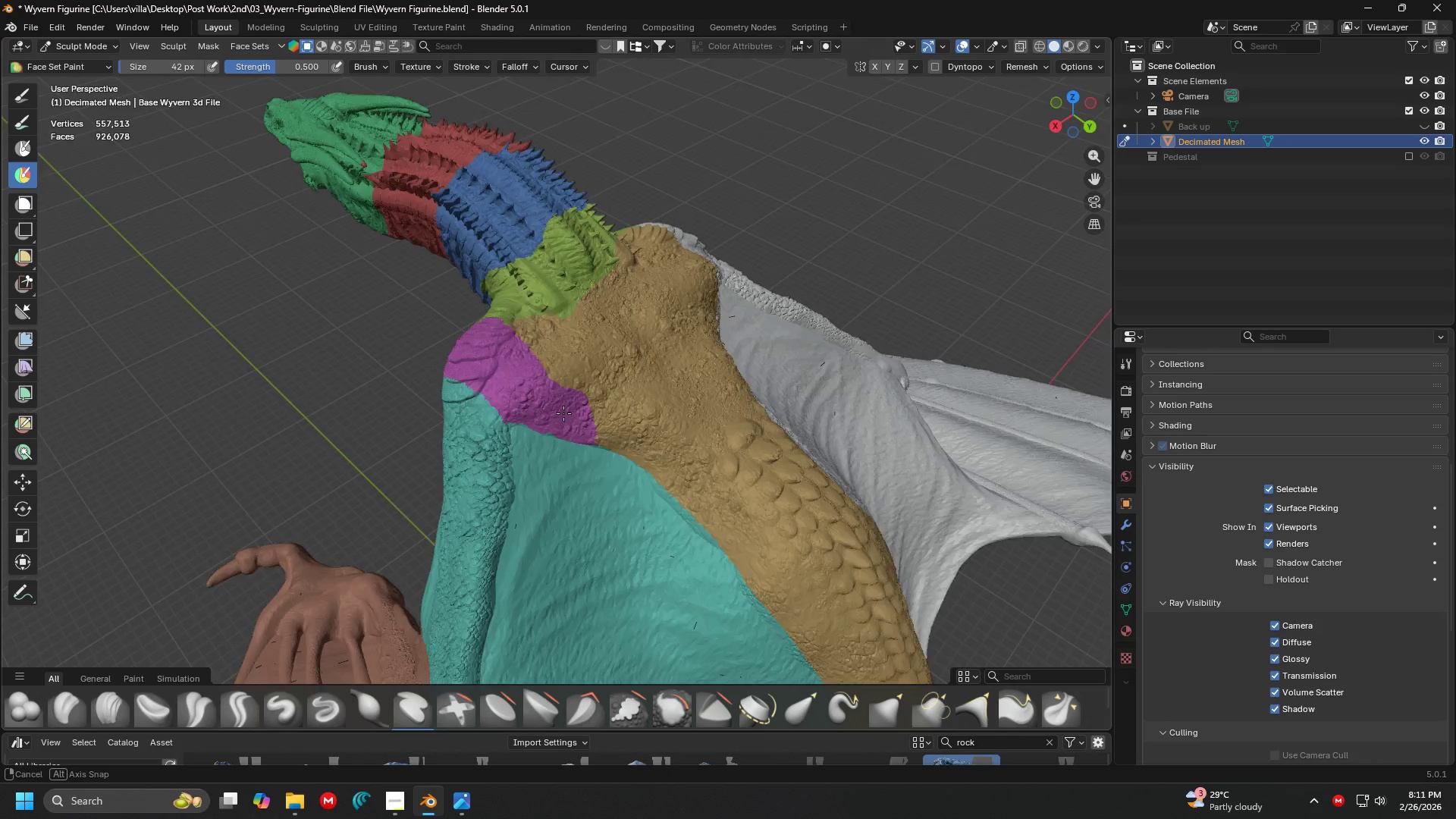 
hold_key(key=ControlLeft, duration=1.5)
 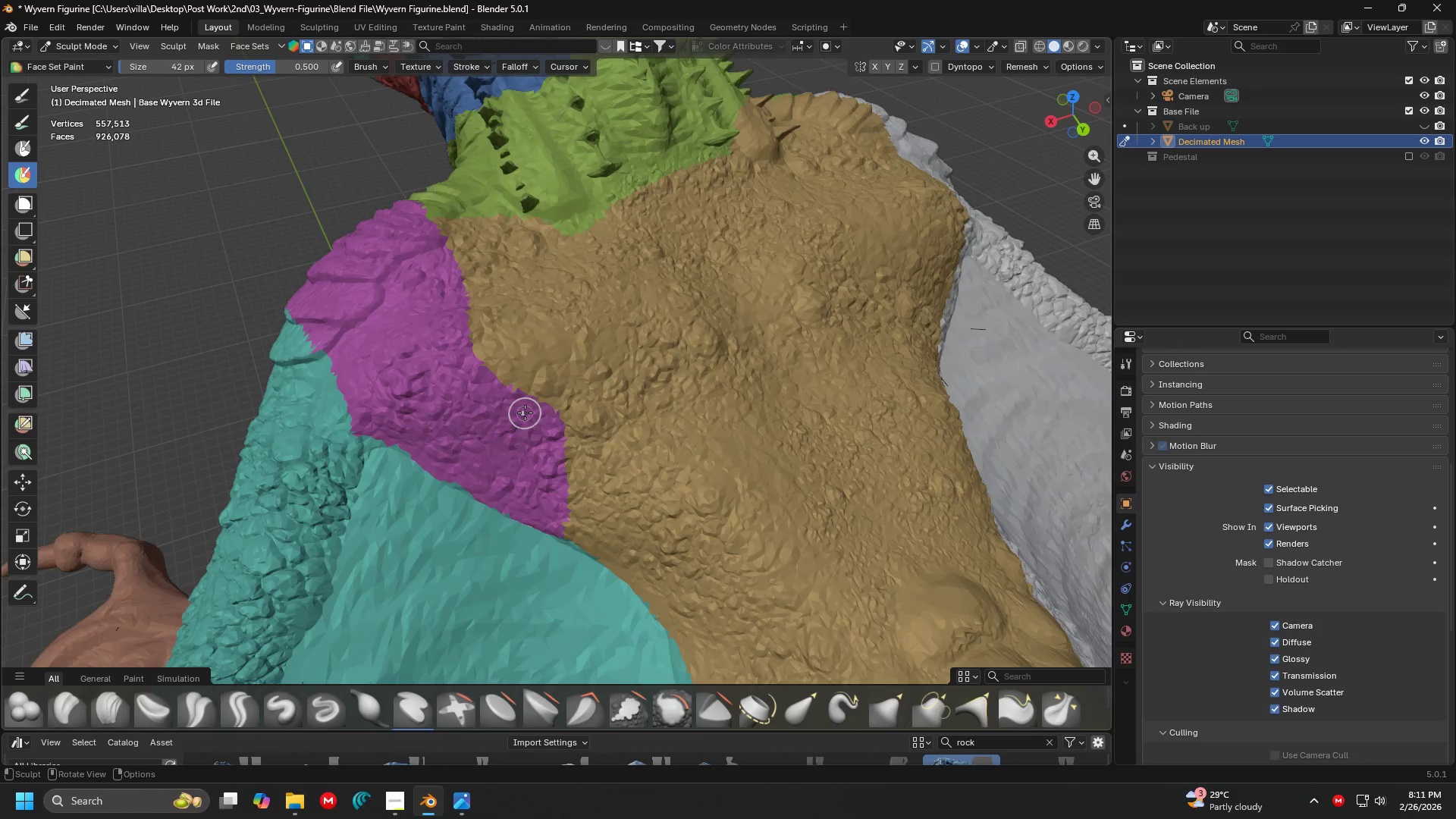 
hold_key(key=ControlLeft, duration=0.39)
 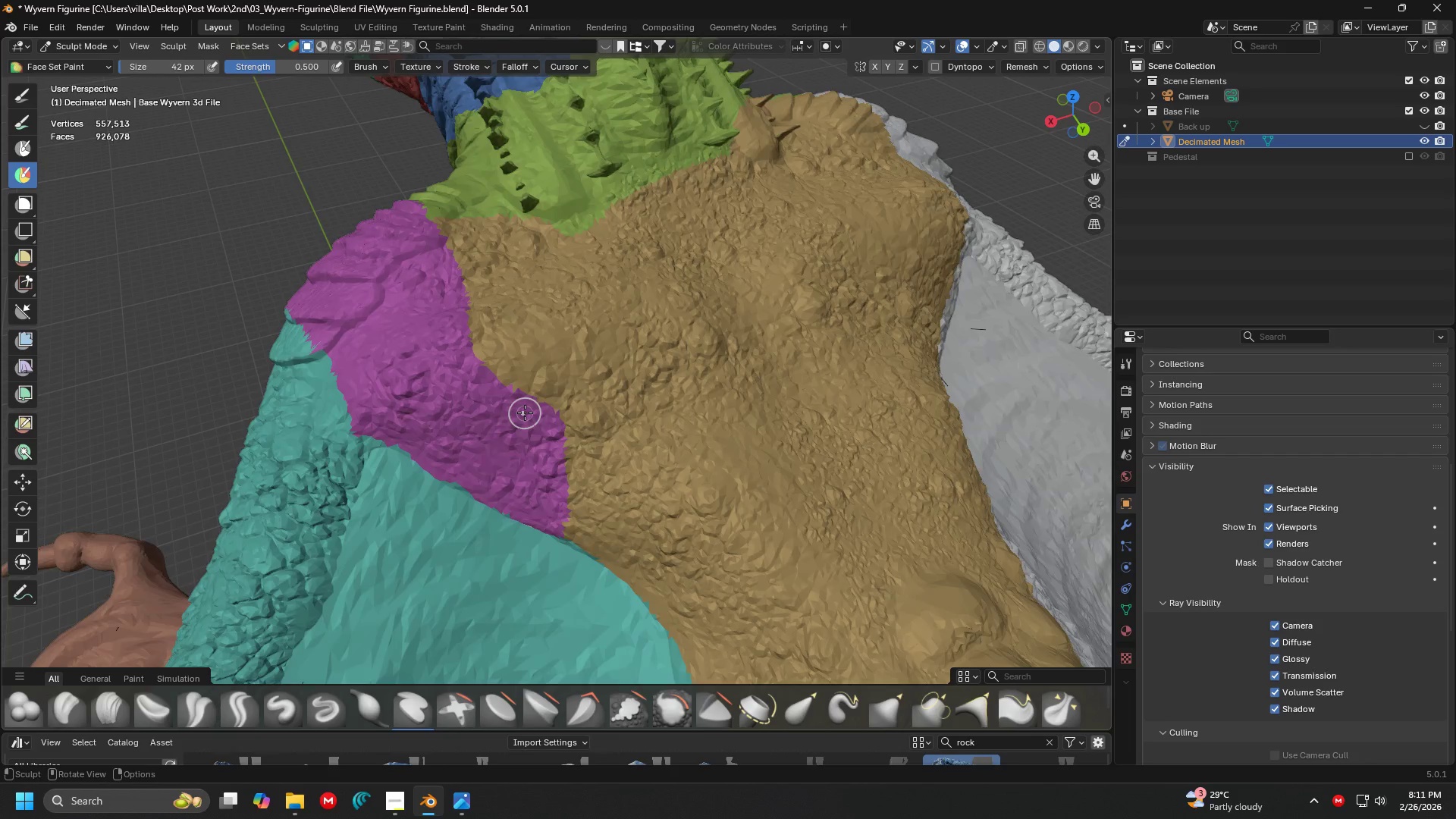 
scroll: coordinate [524, 413], scroll_direction: down, amount: 4.0
 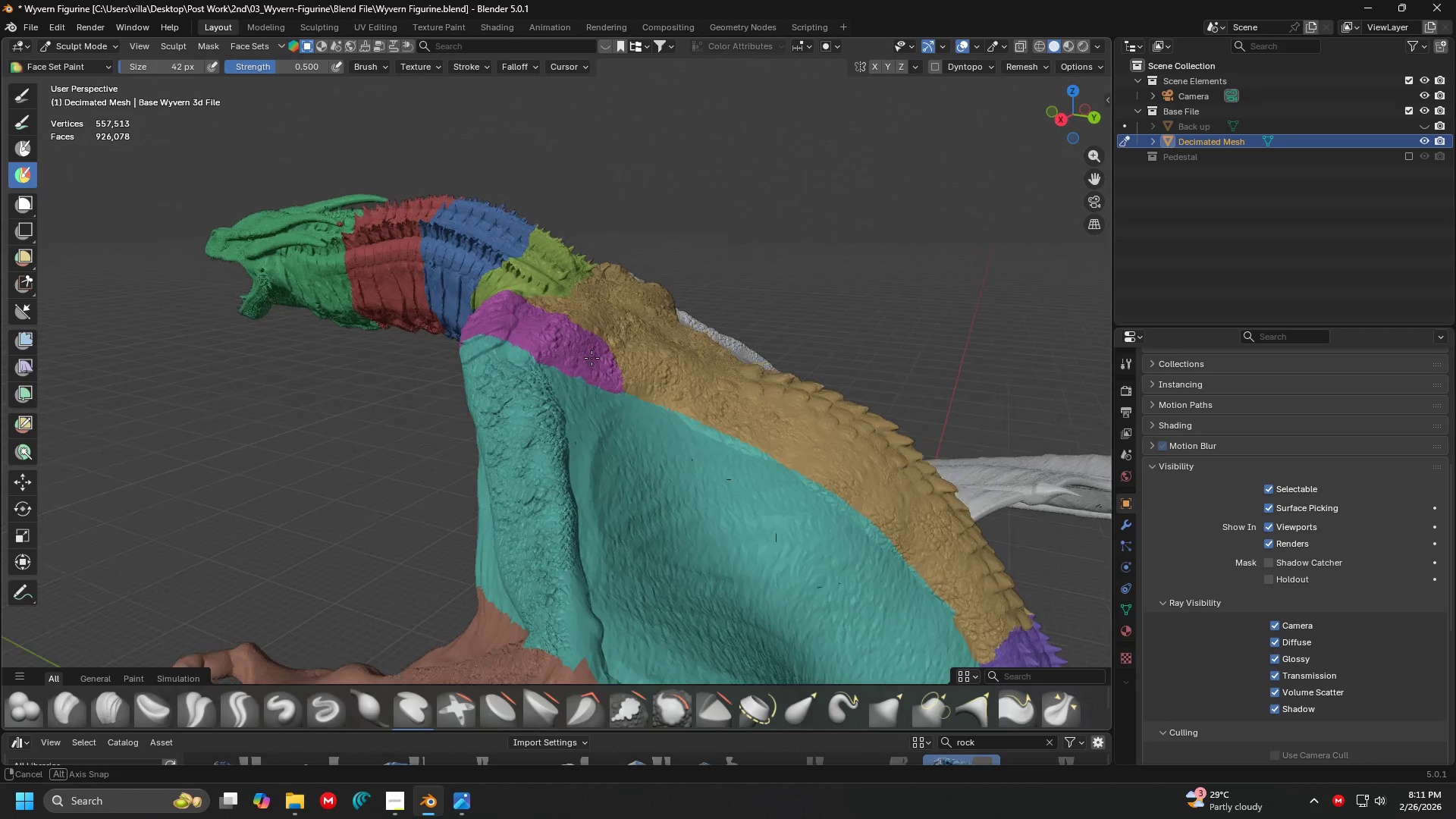 
key(Shift+ShiftLeft)
 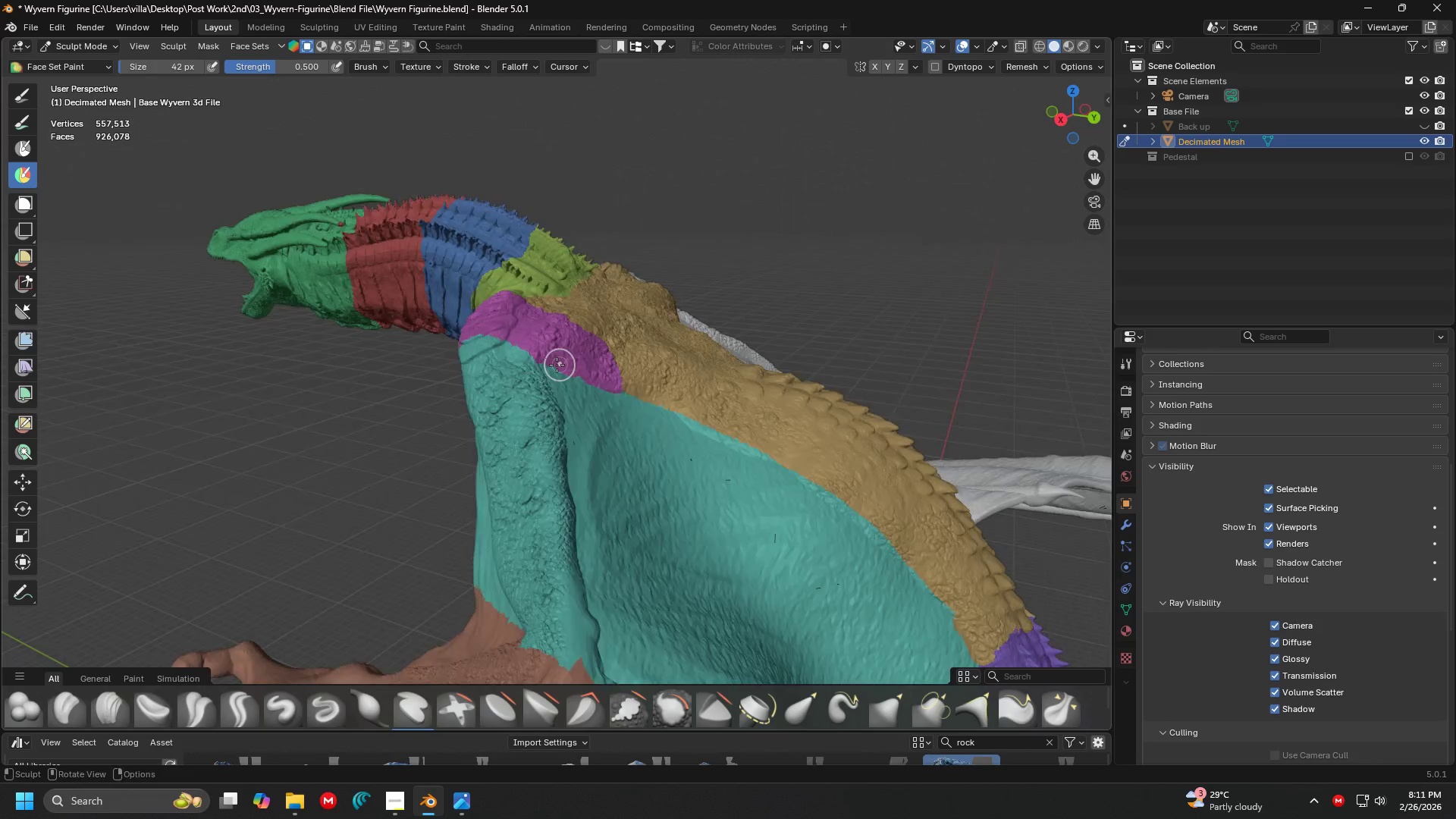 
scroll: coordinate [498, 256], scroll_direction: down, amount: 2.0
 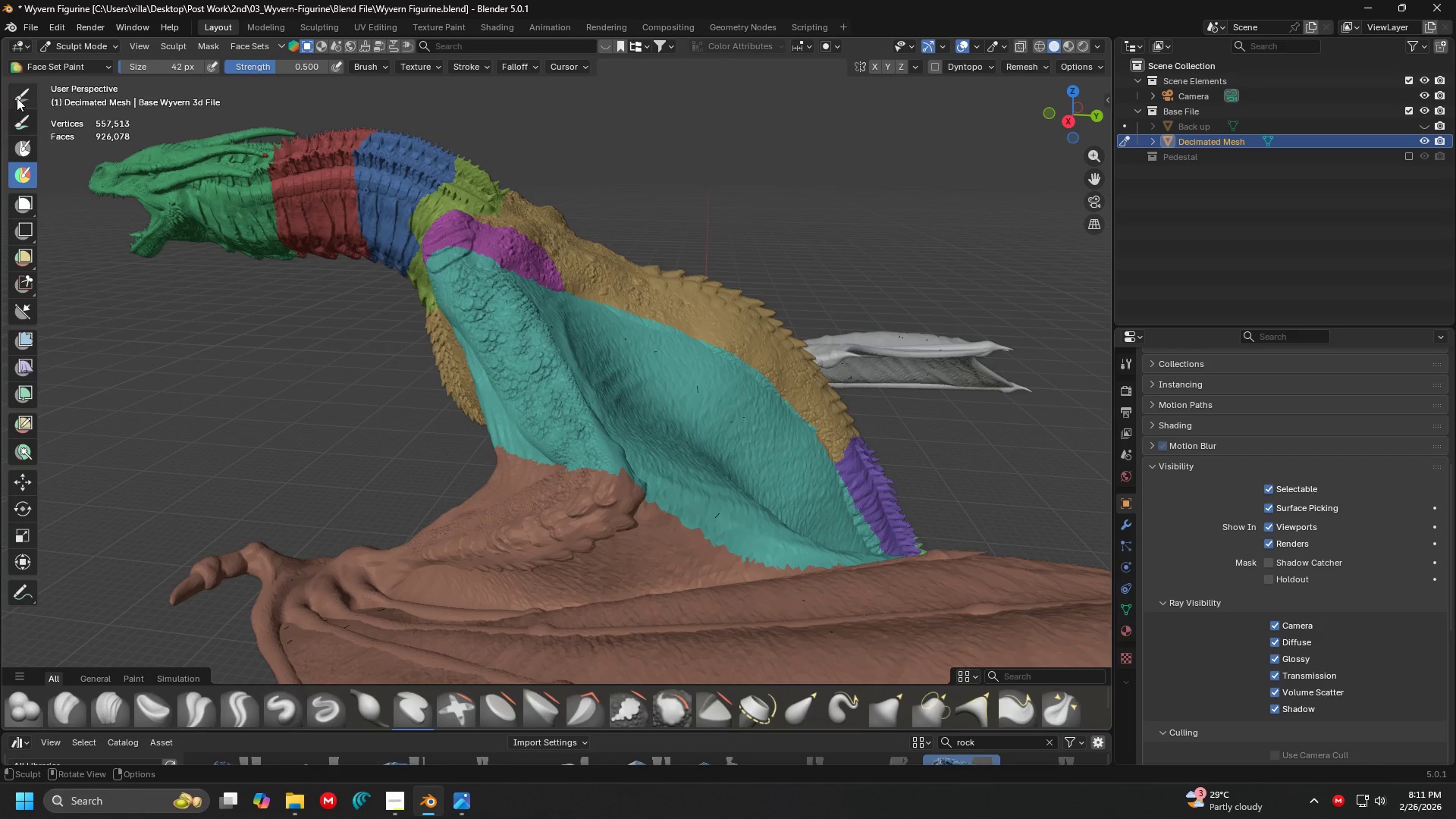 
left_click([24, 94])
 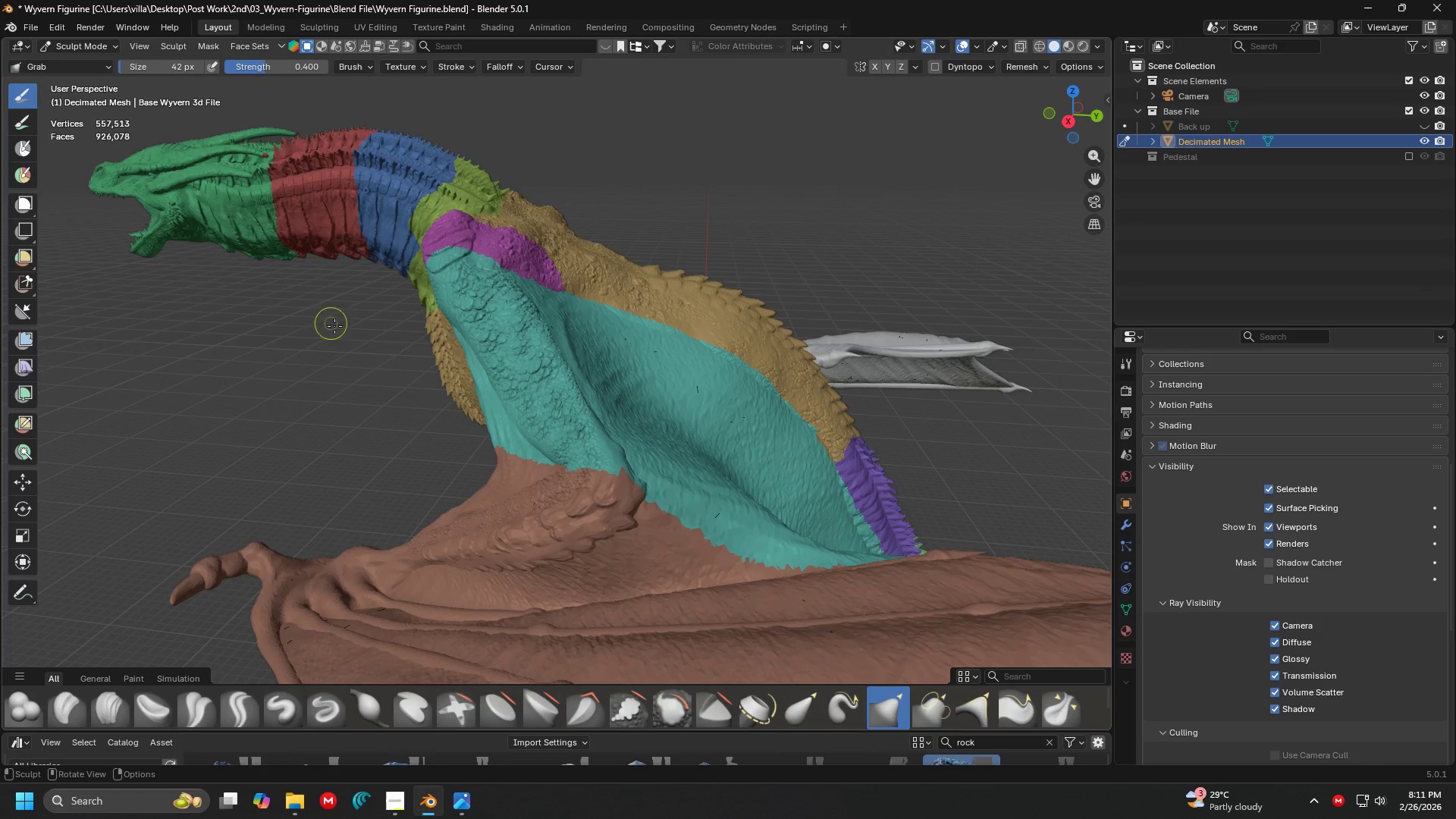 
key(Shift+ShiftLeft)
 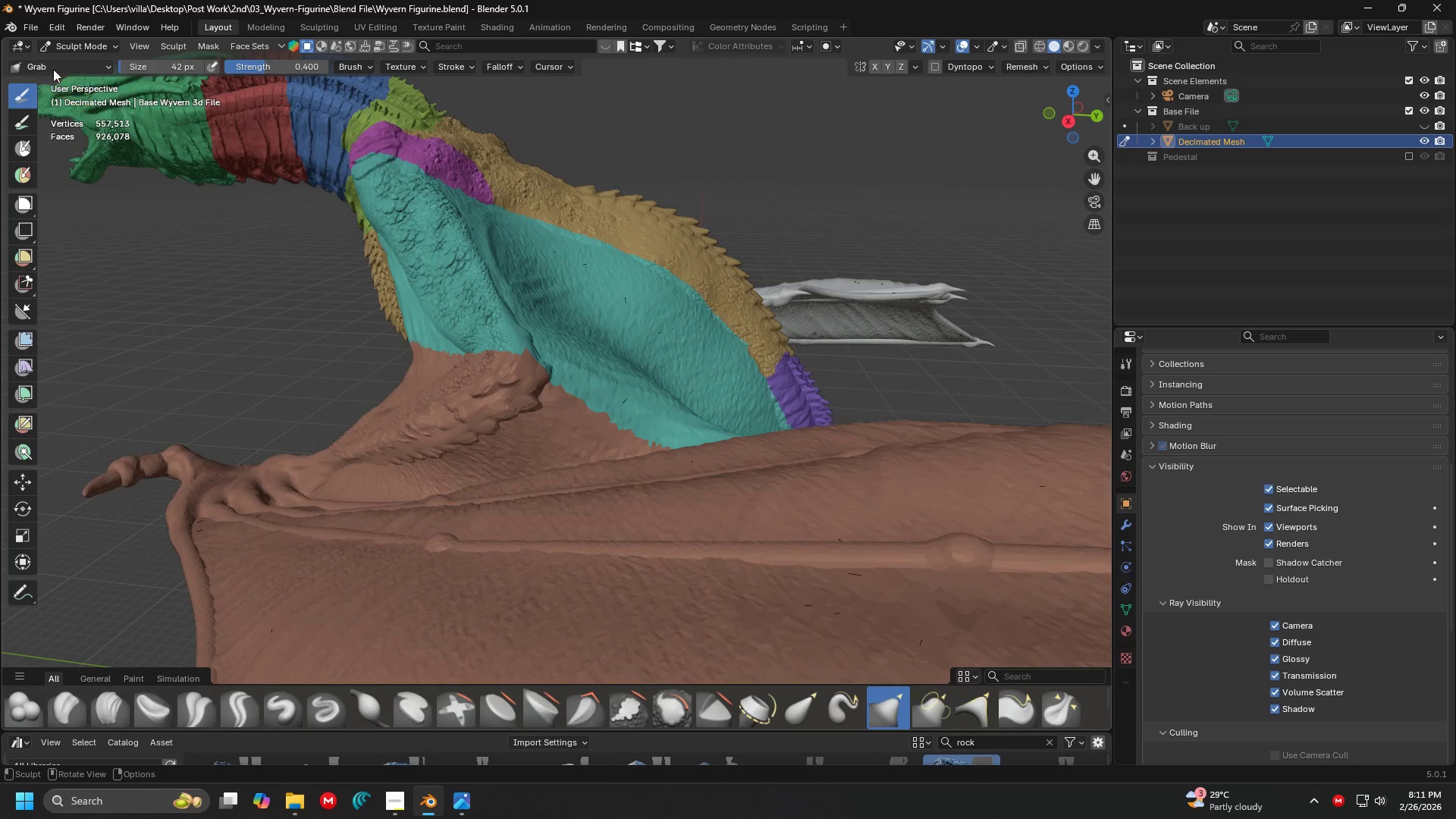 
left_click([49, 64])
 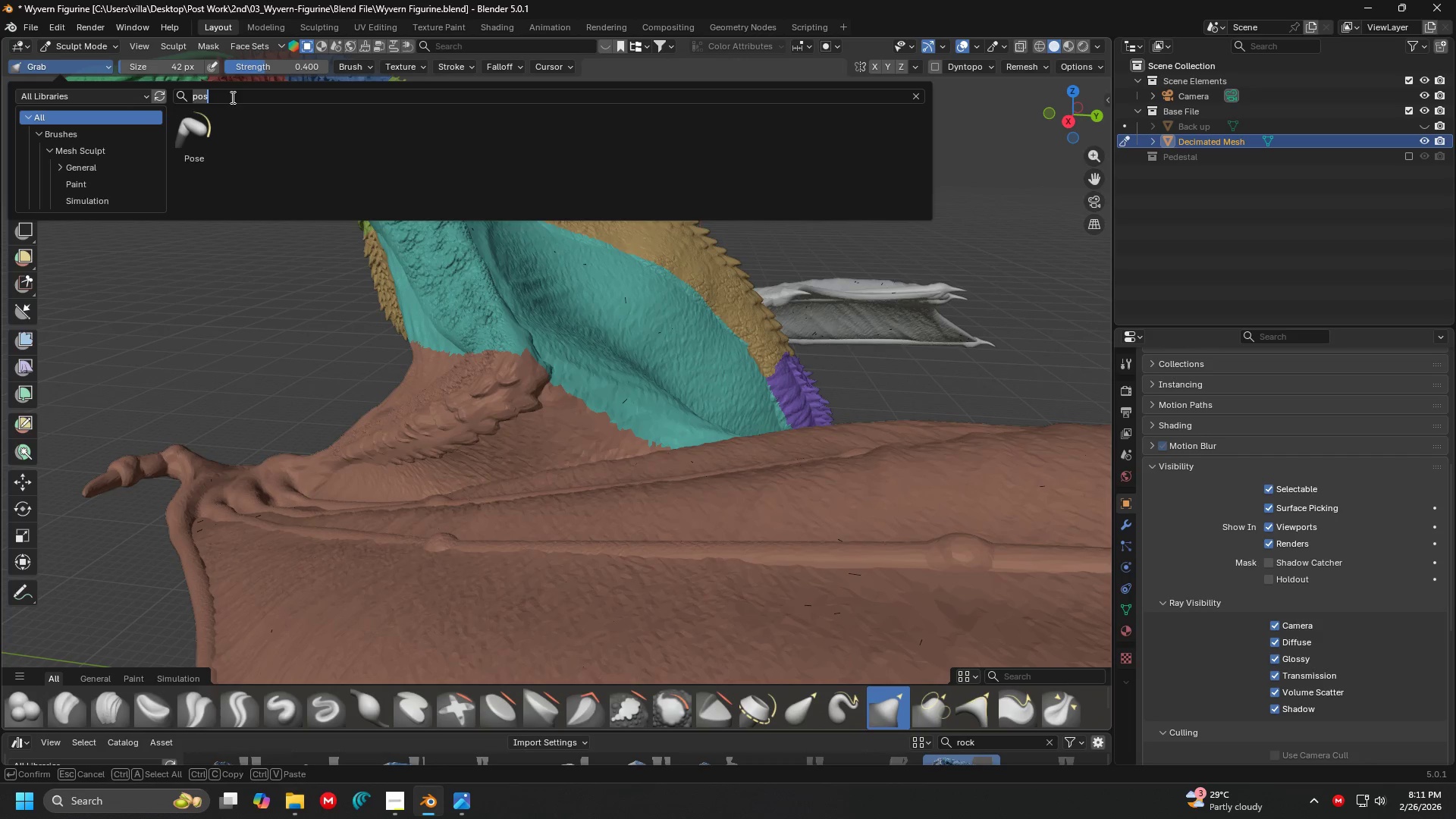 
left_click([193, 140])
 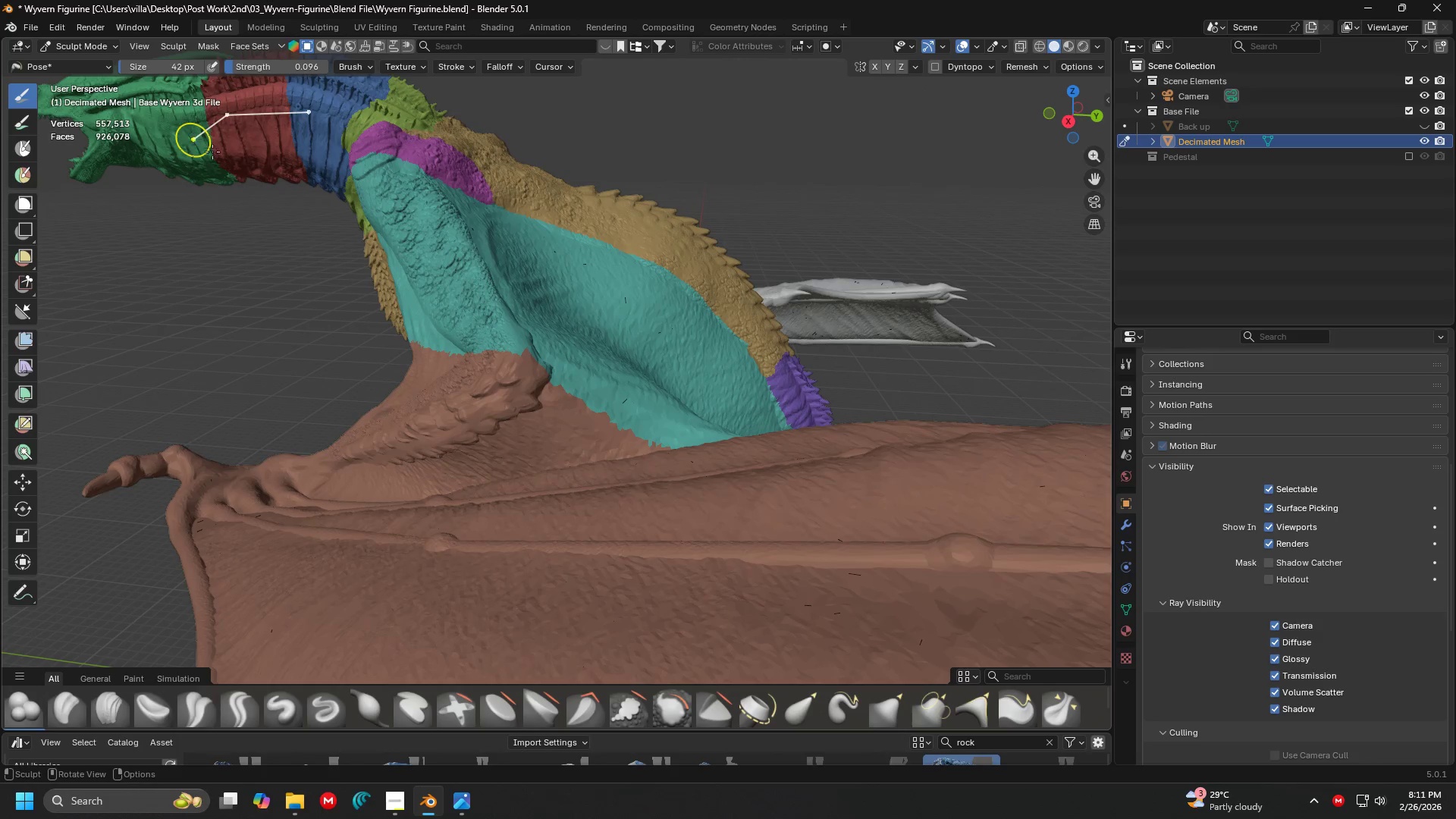 
scroll: coordinate [328, 225], scroll_direction: down, amount: 1.0
 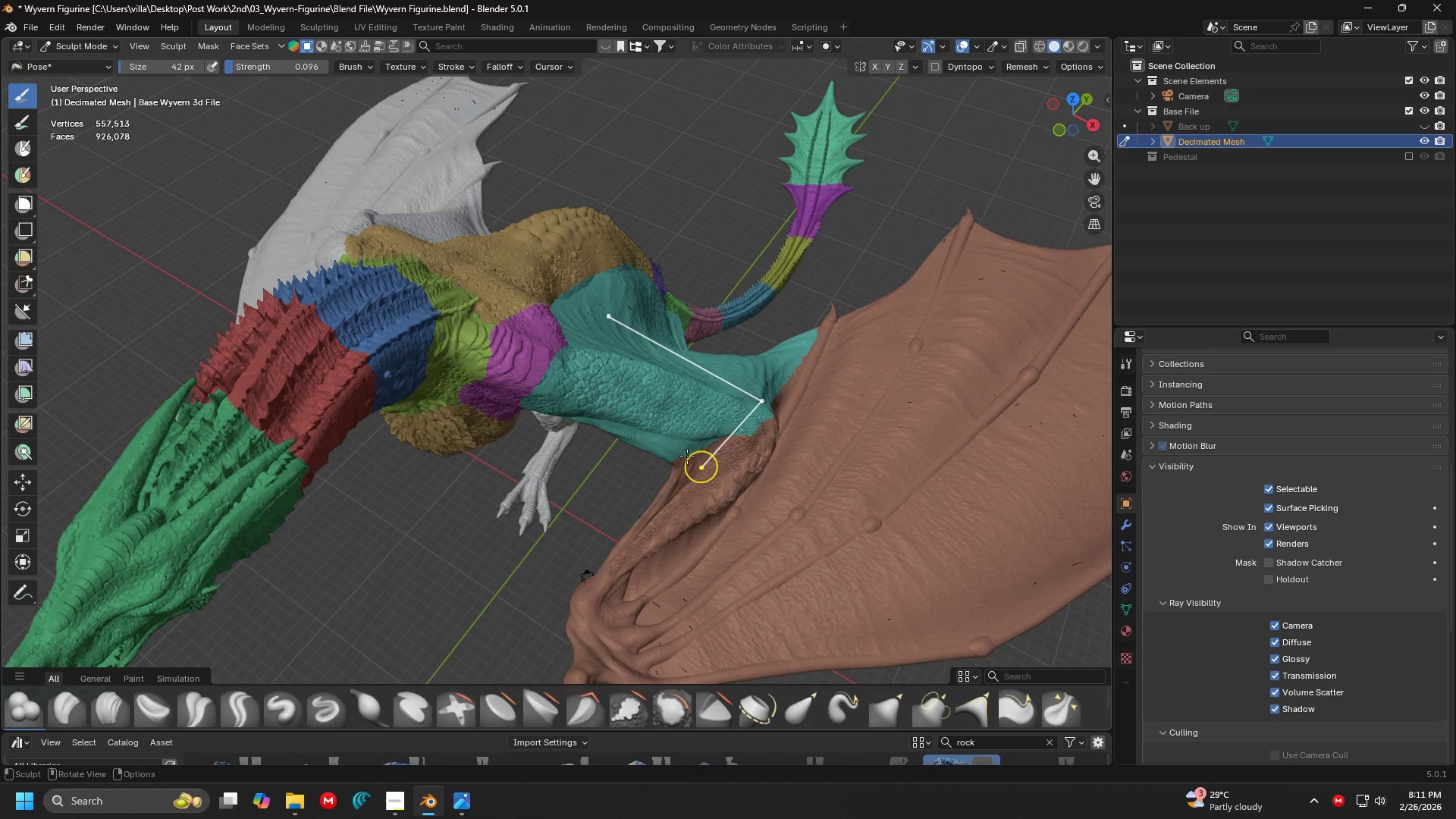 
left_click_drag(start_coordinate=[687, 457], to_coordinate=[670, 554])
 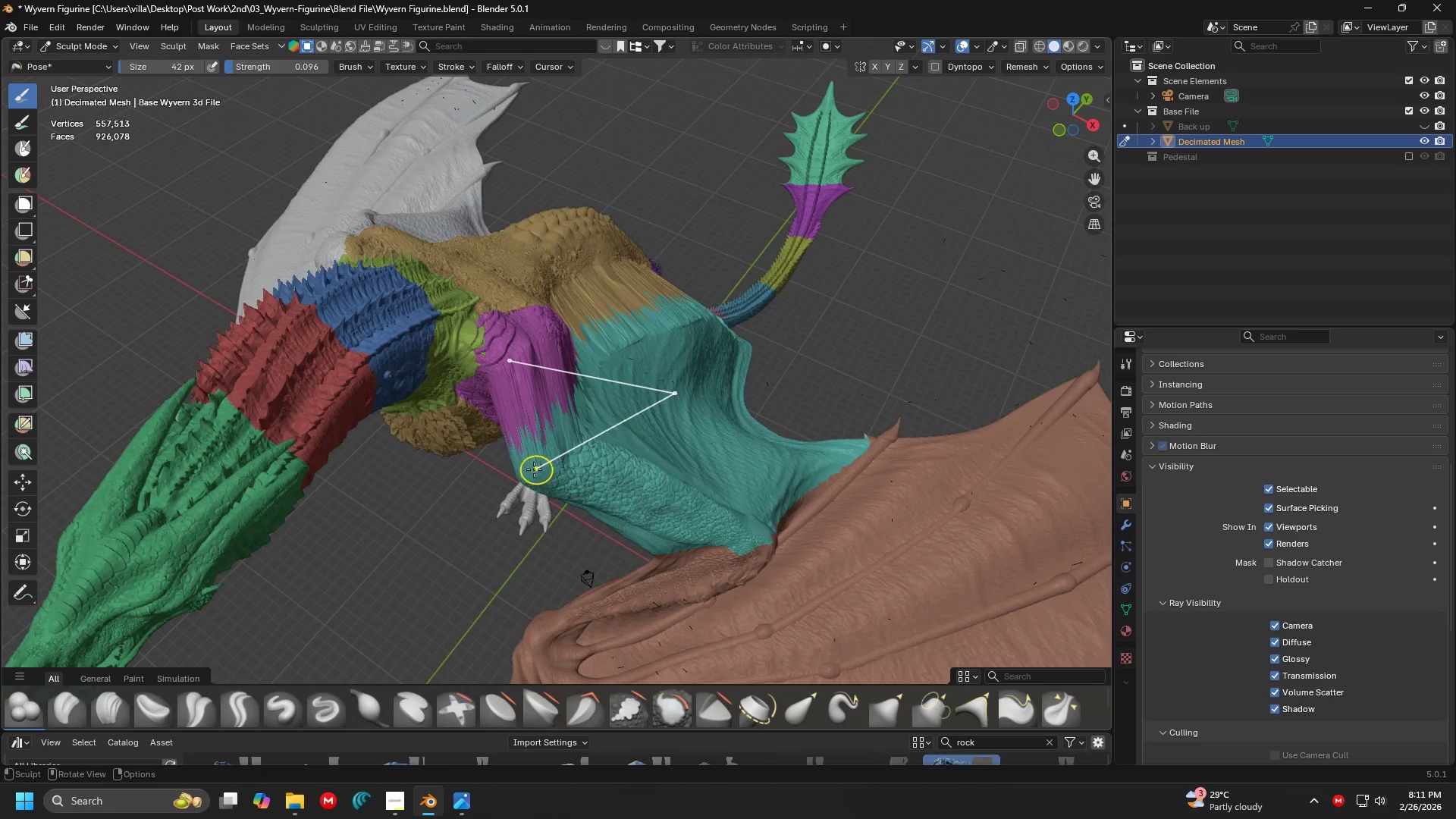 
key(Control+ControlLeft)
 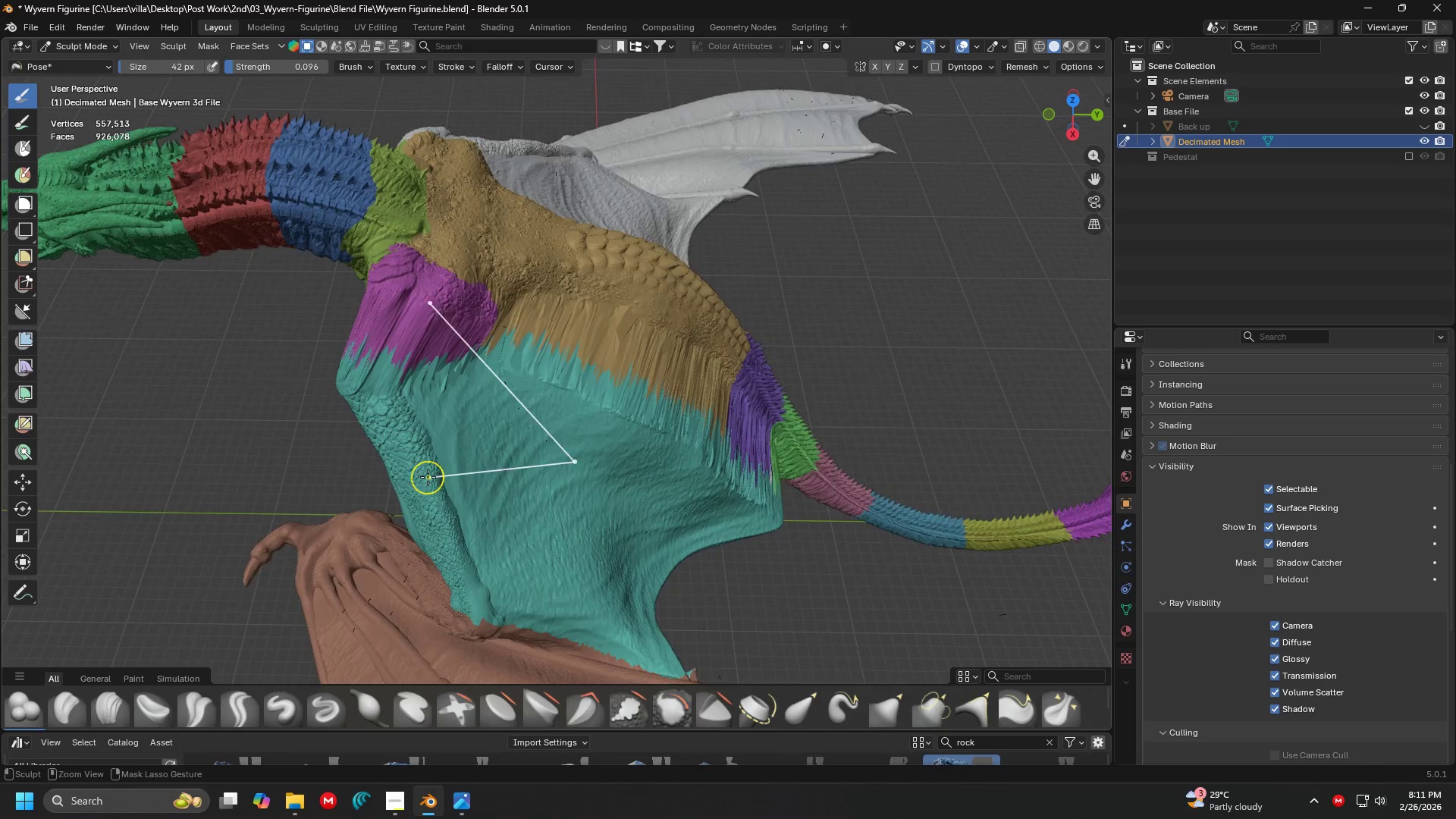 
key(Control+Z)
 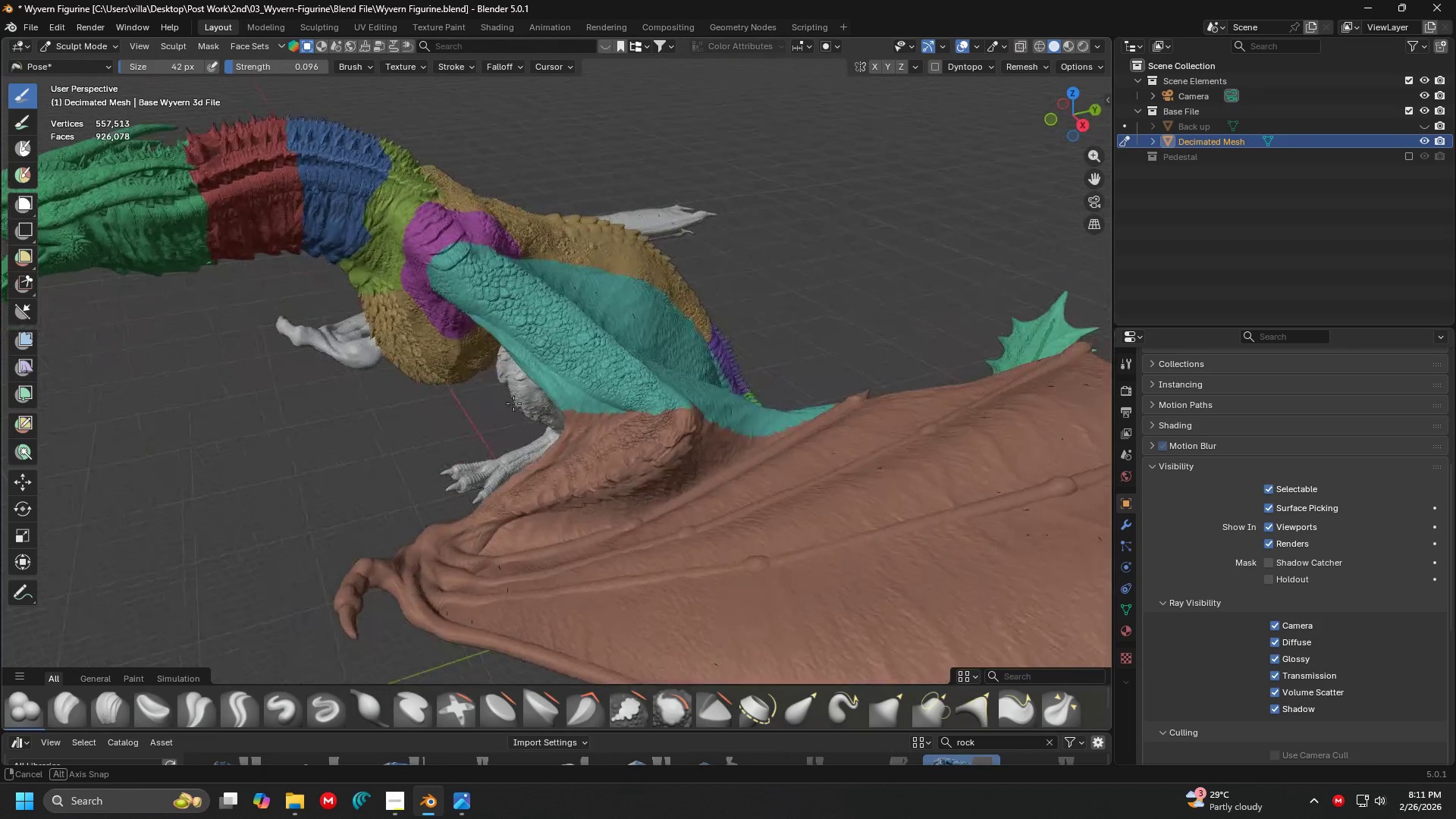 
wait(7.0)
 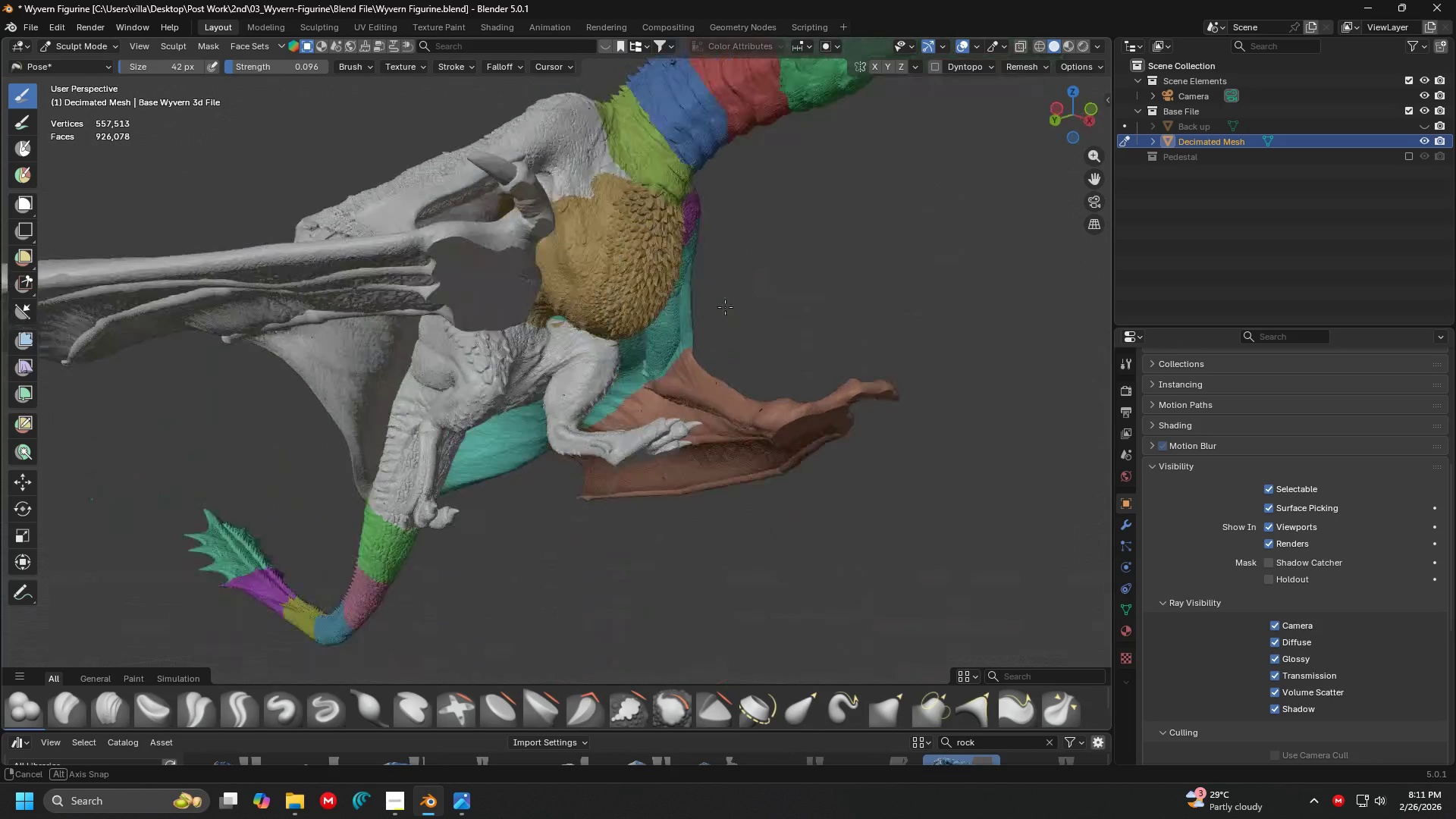 
scroll: coordinate [571, 283], scroll_direction: up, amount: 4.0
 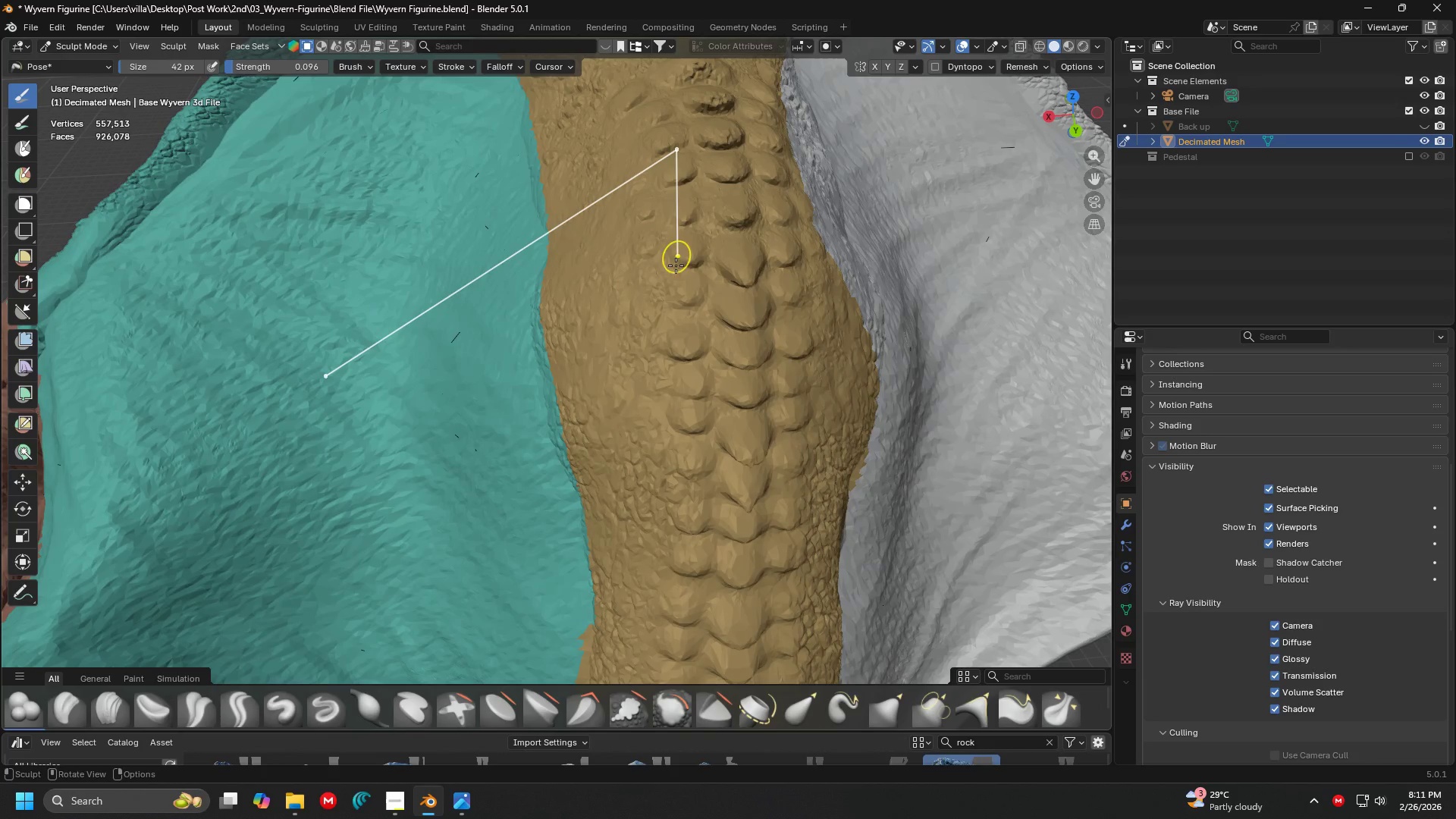 
hold_key(key=ShiftLeft, duration=0.34)
 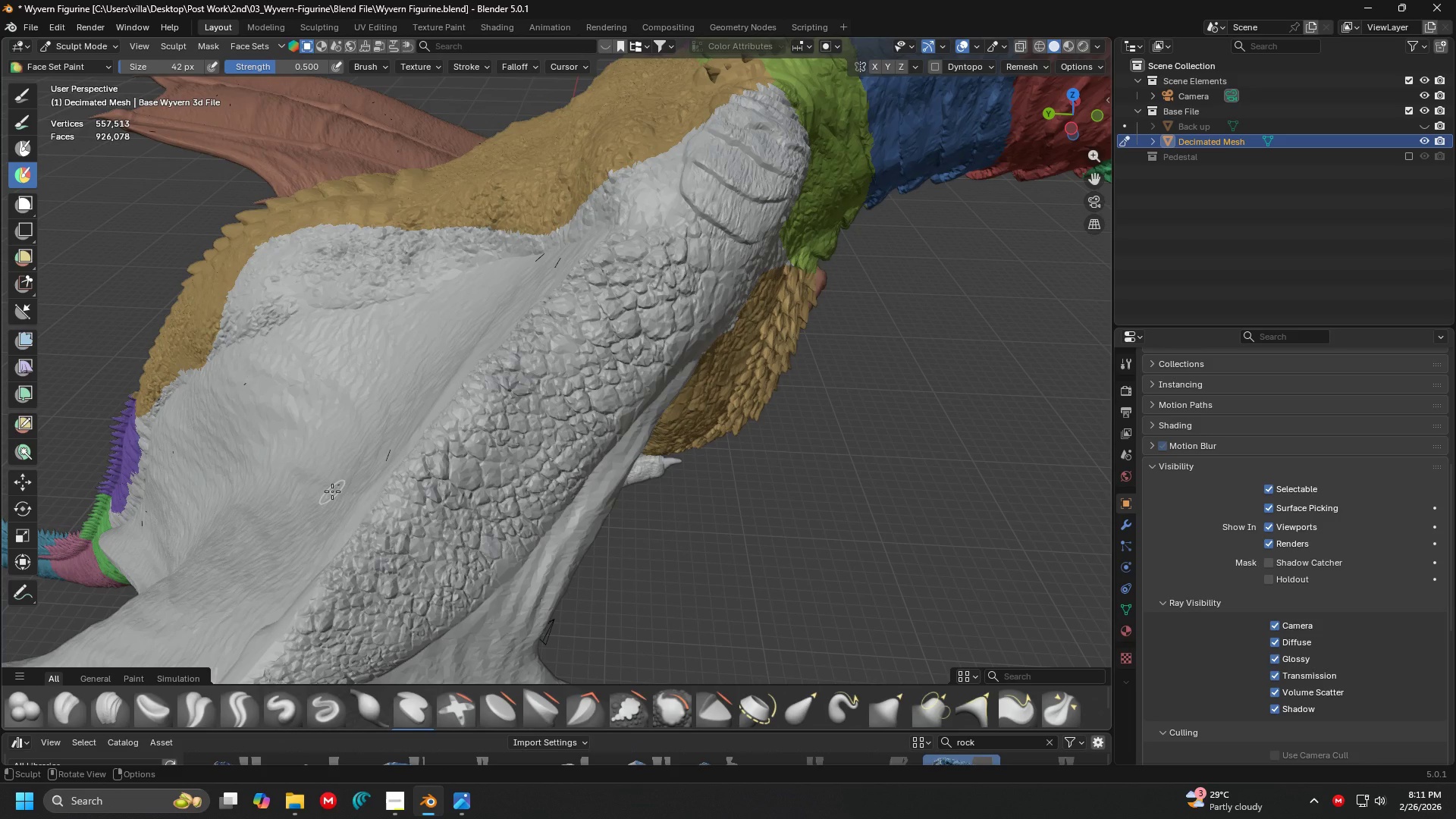 
wait(6.61)
 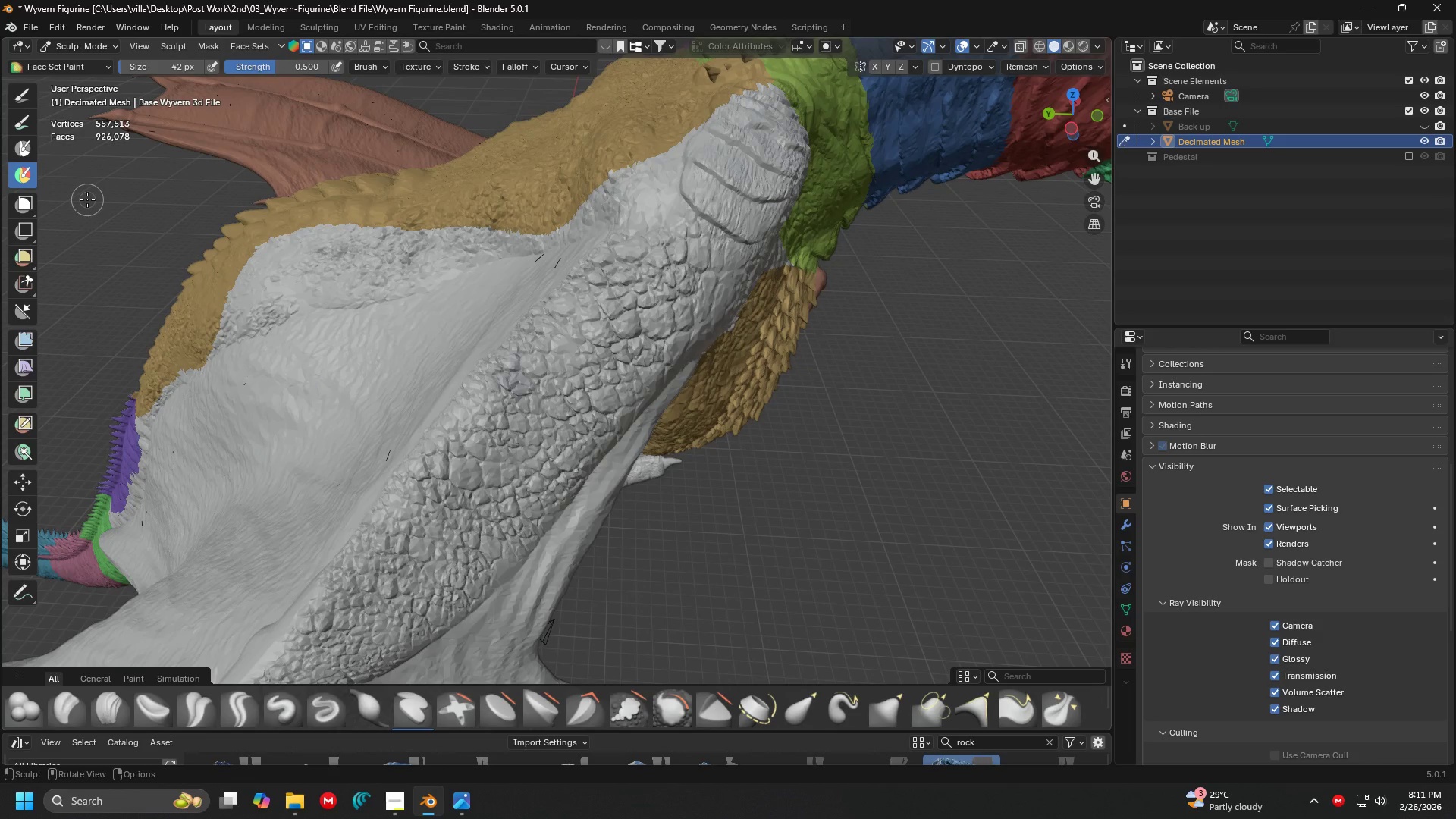 
scroll: coordinate [460, 306], scroll_direction: down, amount: 2.0
 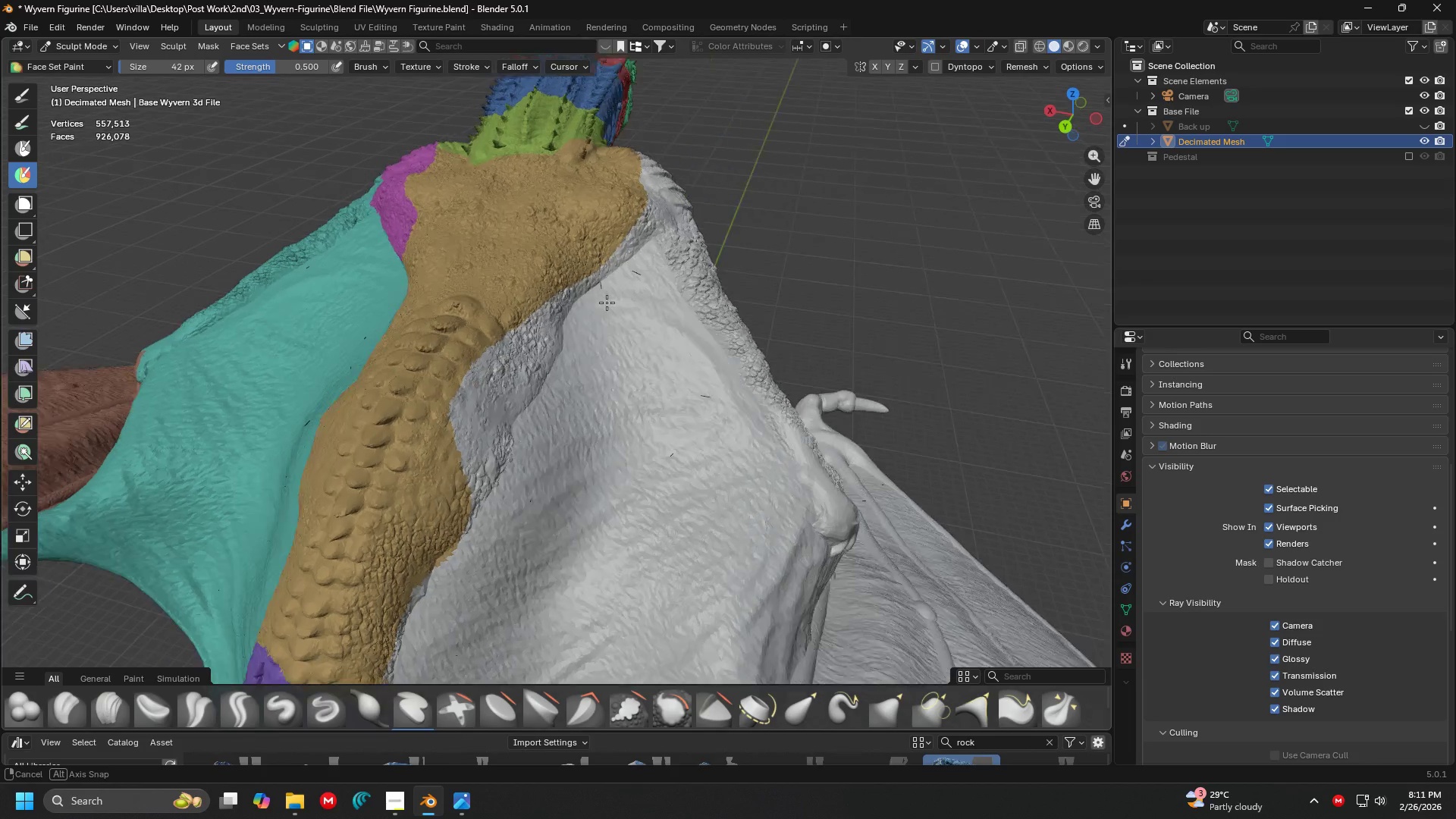 
scroll: coordinate [495, 326], scroll_direction: up, amount: 3.0
 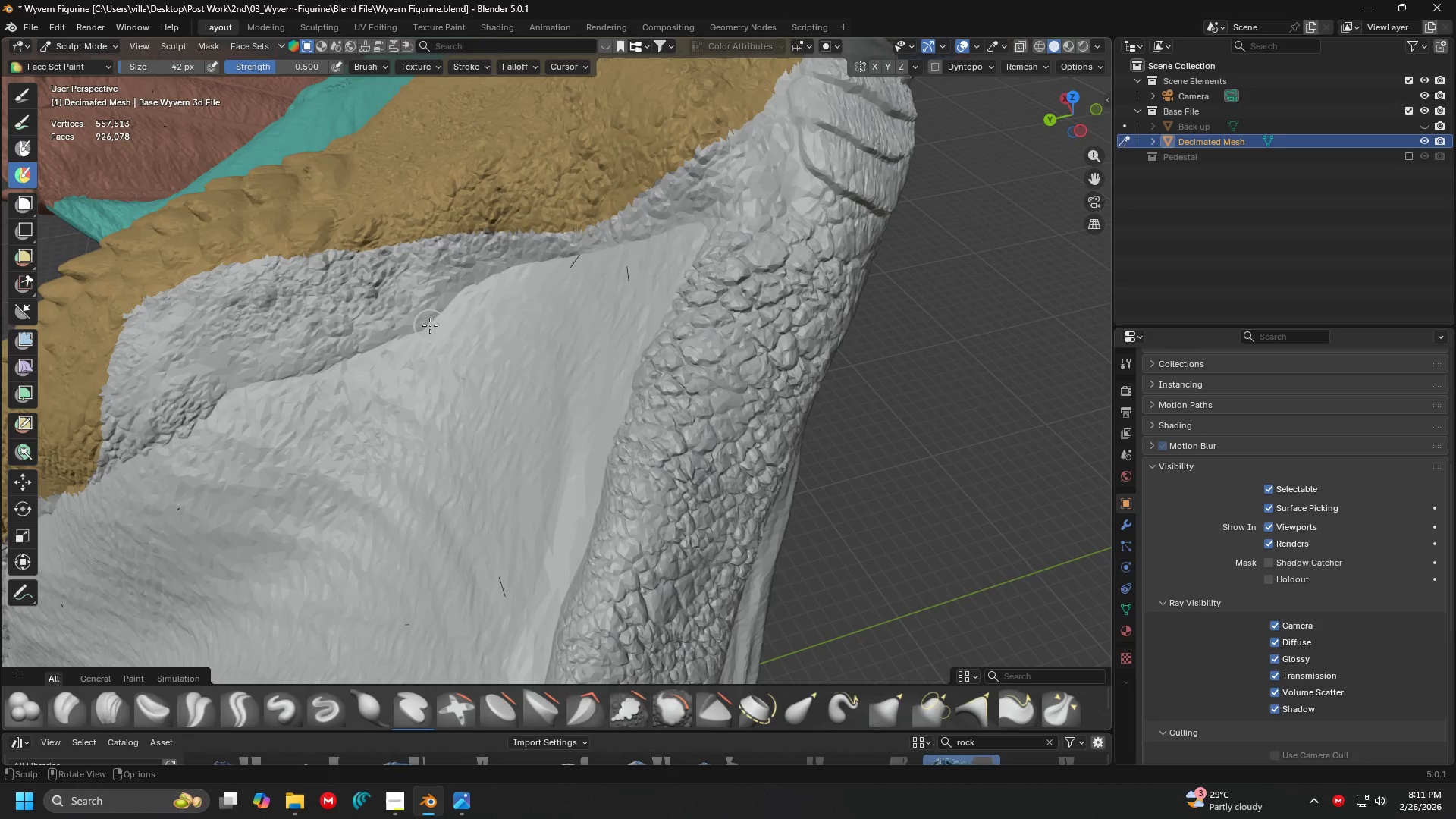 
key(Shift+ShiftLeft)
 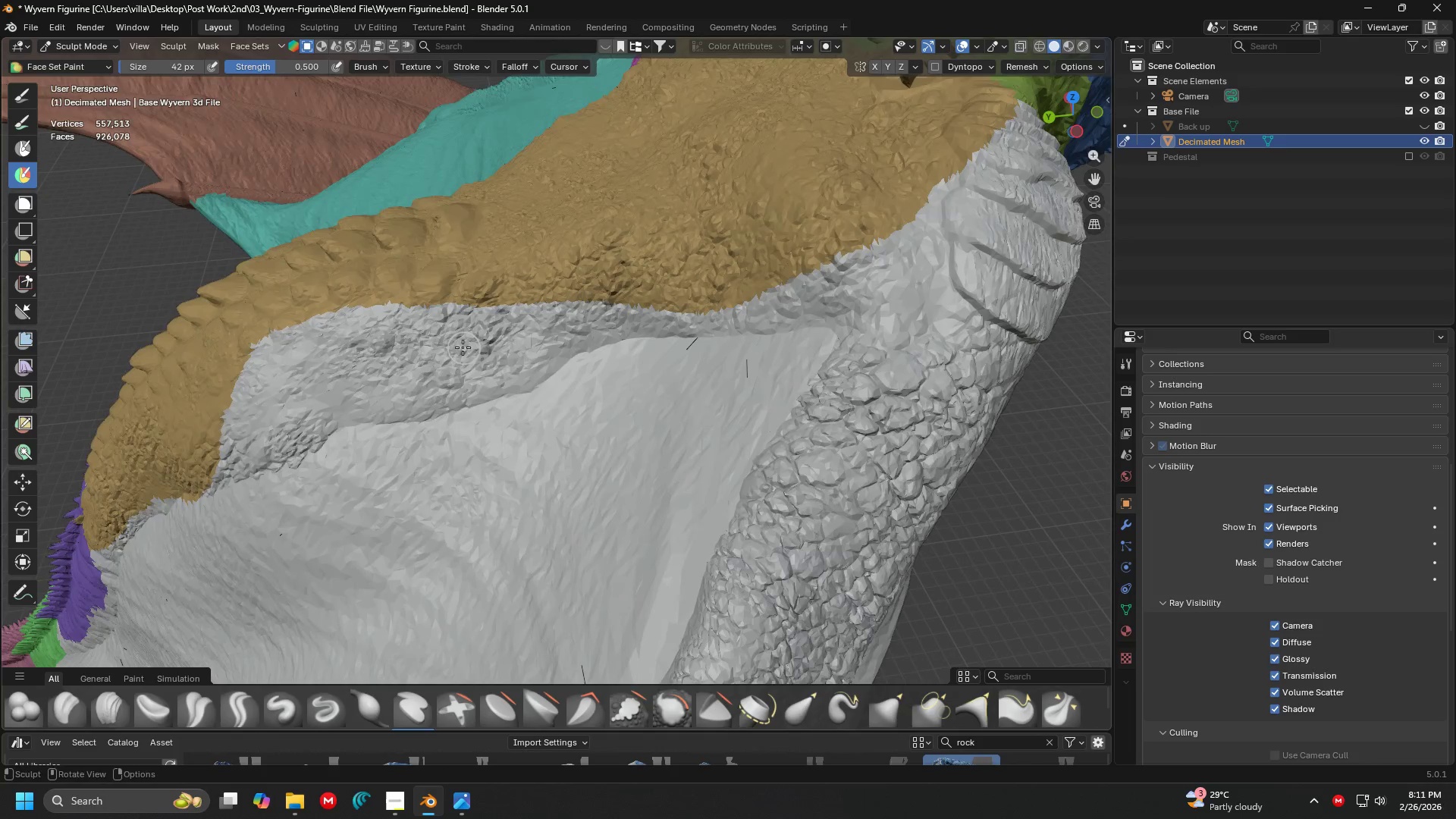 
hold_key(key=ControlLeft, duration=1.5)
left_click_drag(start_coordinate=[275, 324], to_coordinate=[345, 312])
 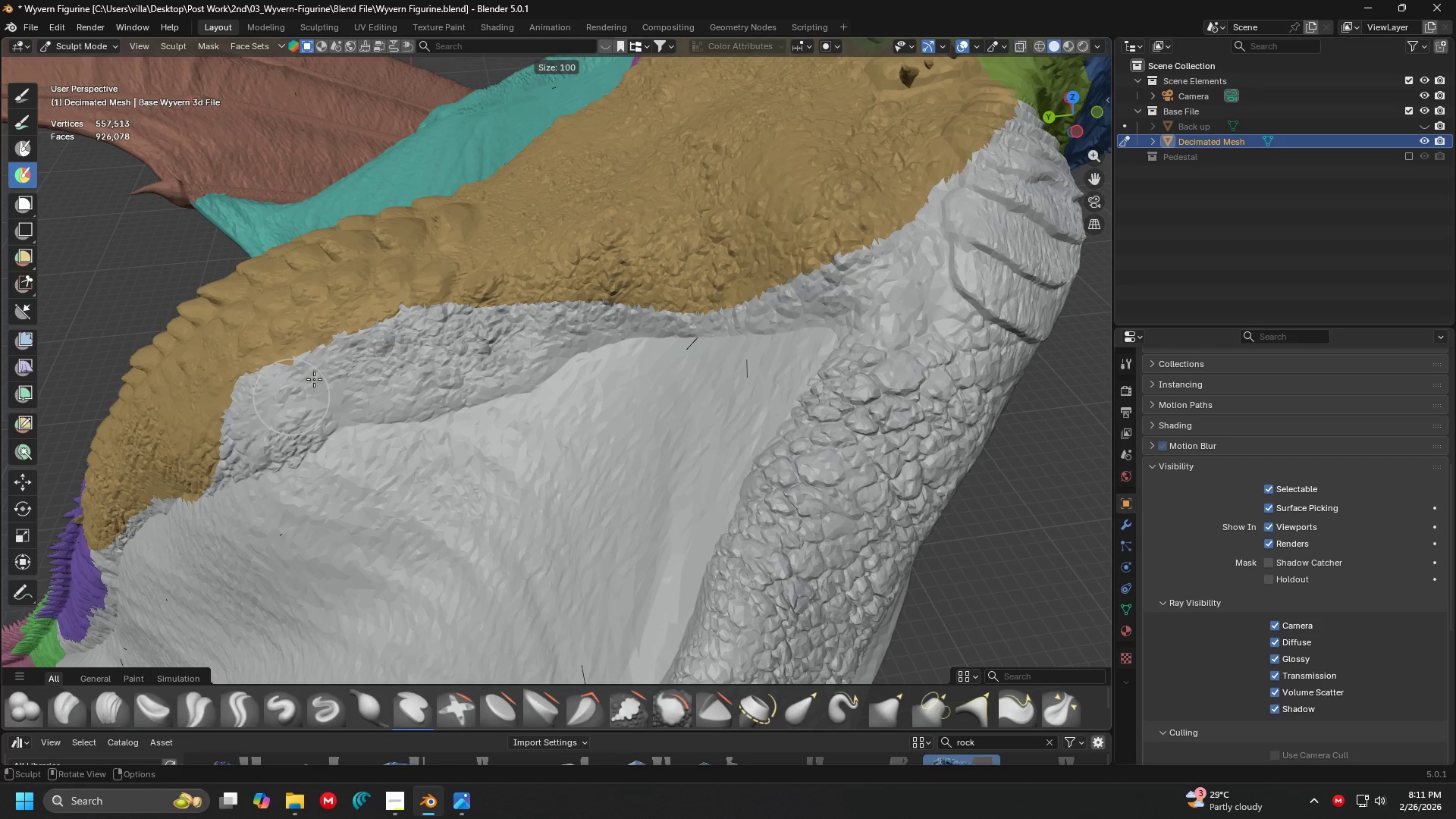 
key(Control+ControlLeft)
 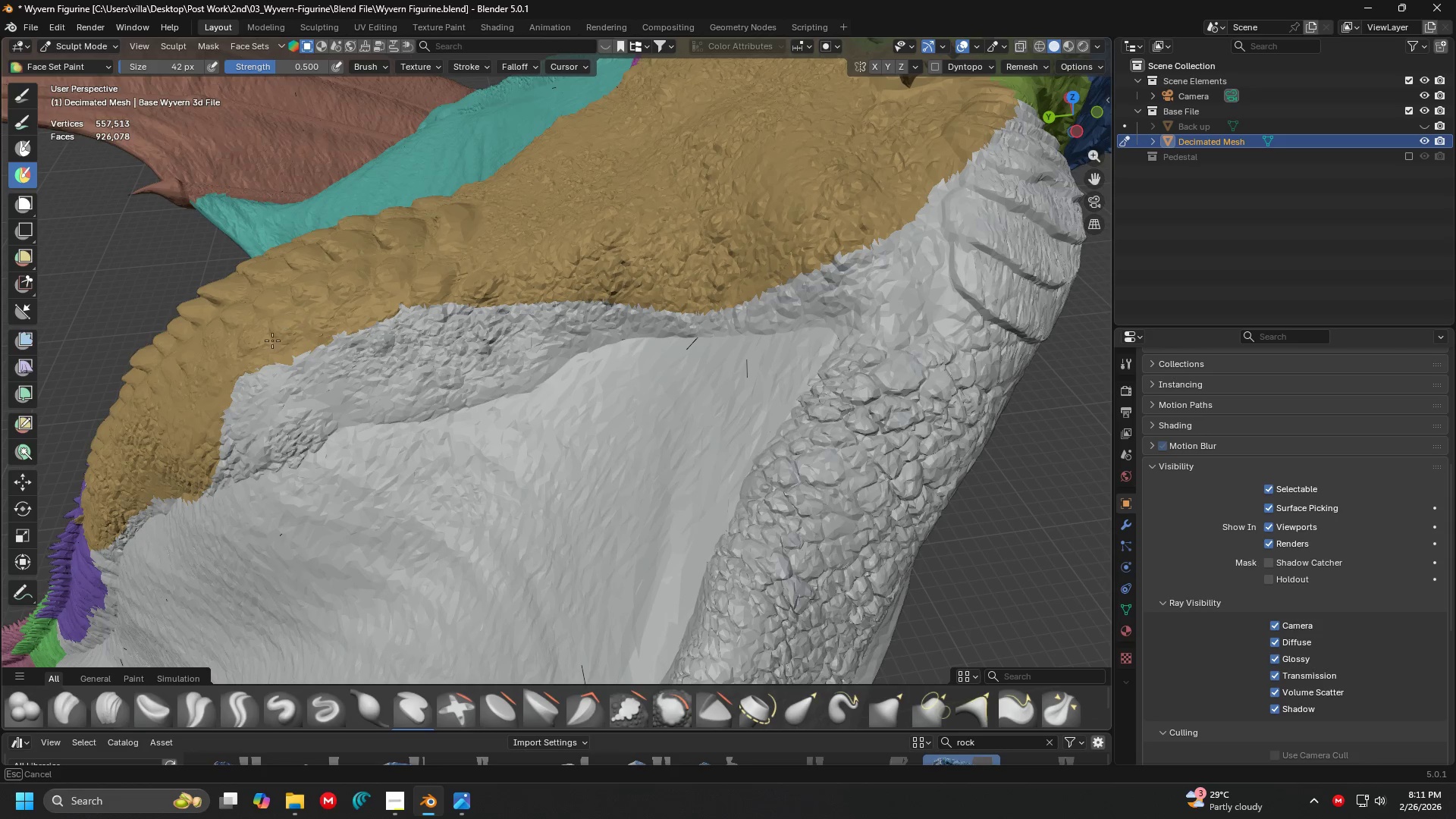 
key(Control+ControlLeft)
 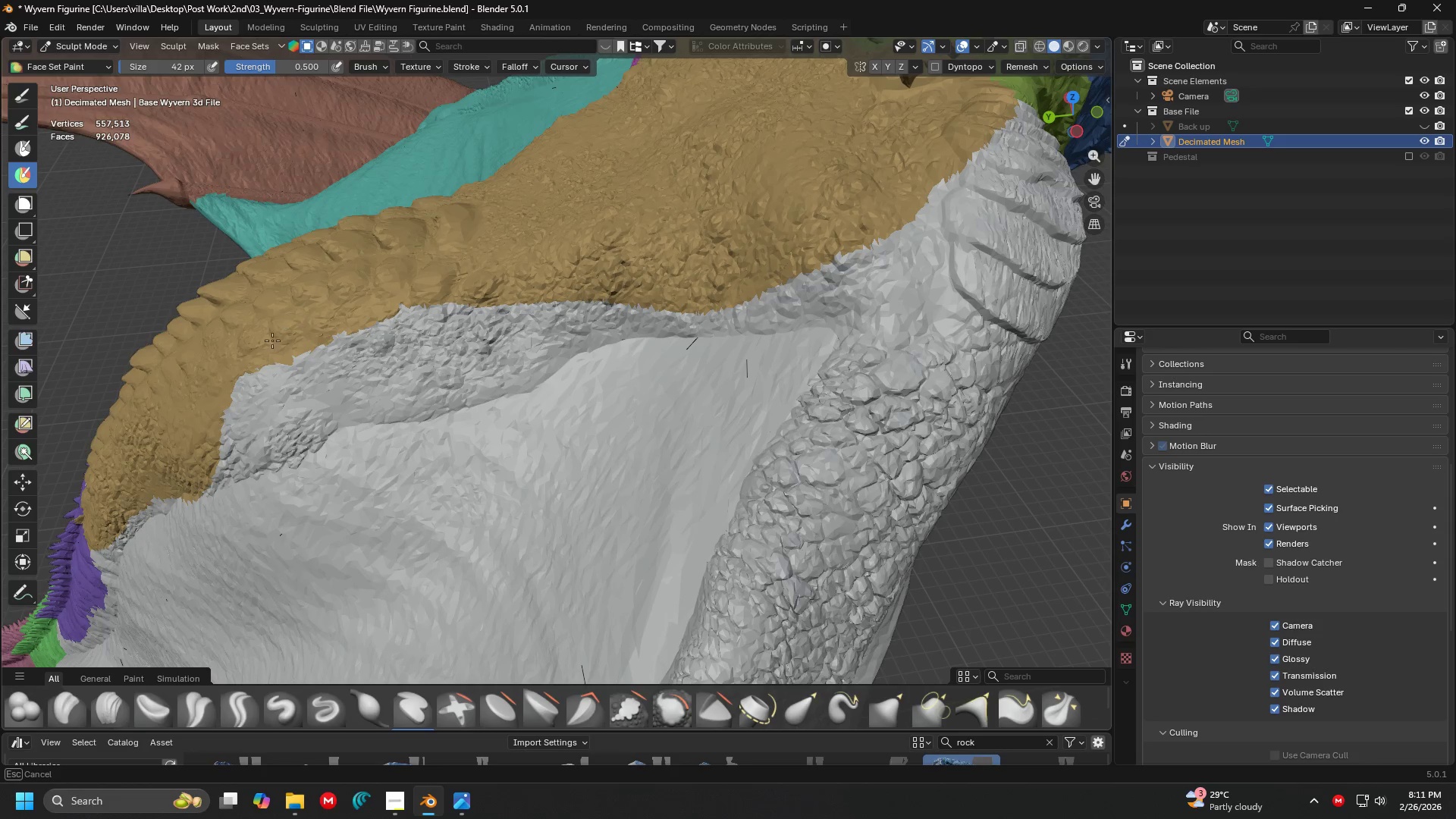 
key(Control+ControlLeft)
 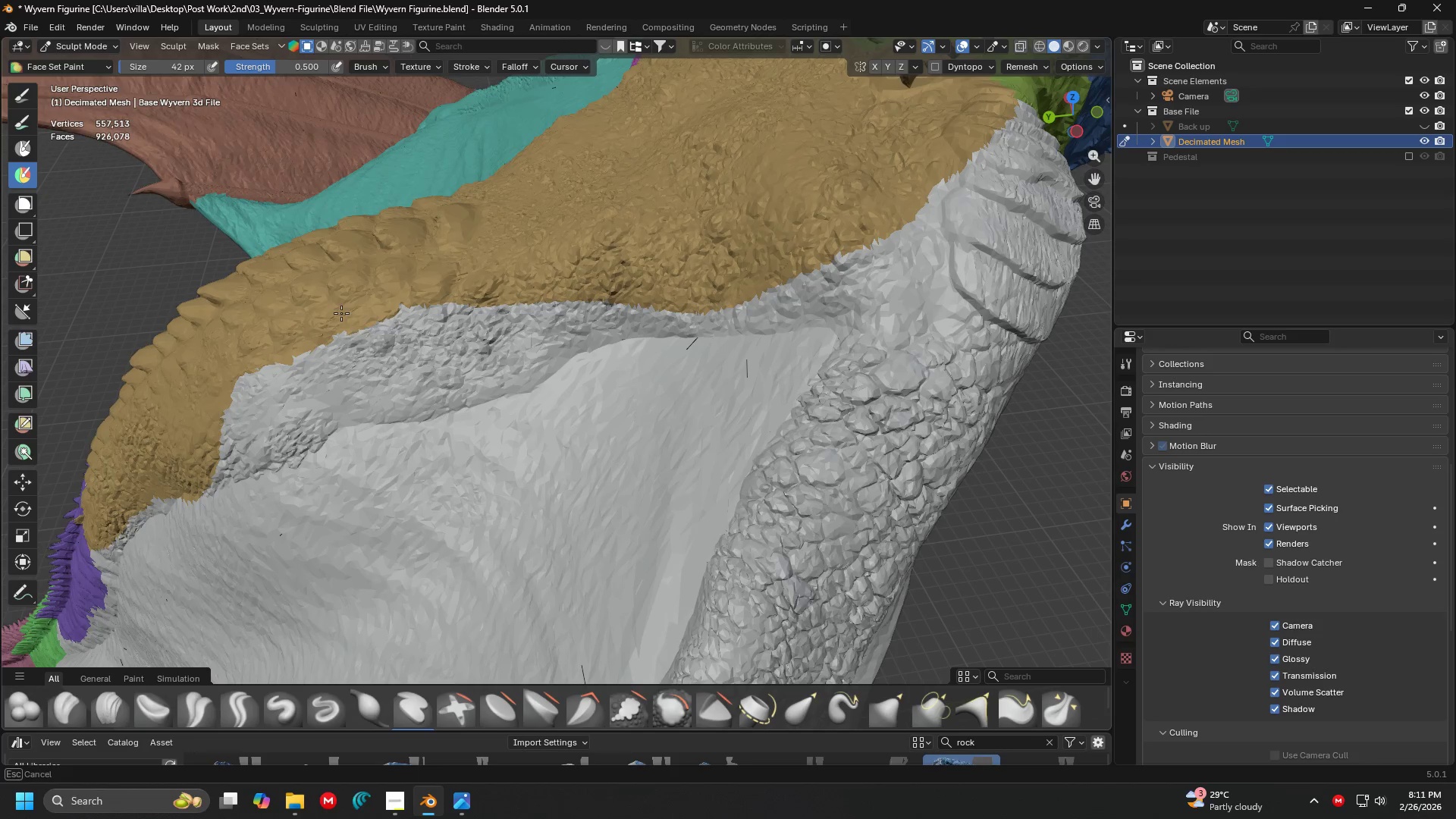 
key(Control+ControlLeft)
 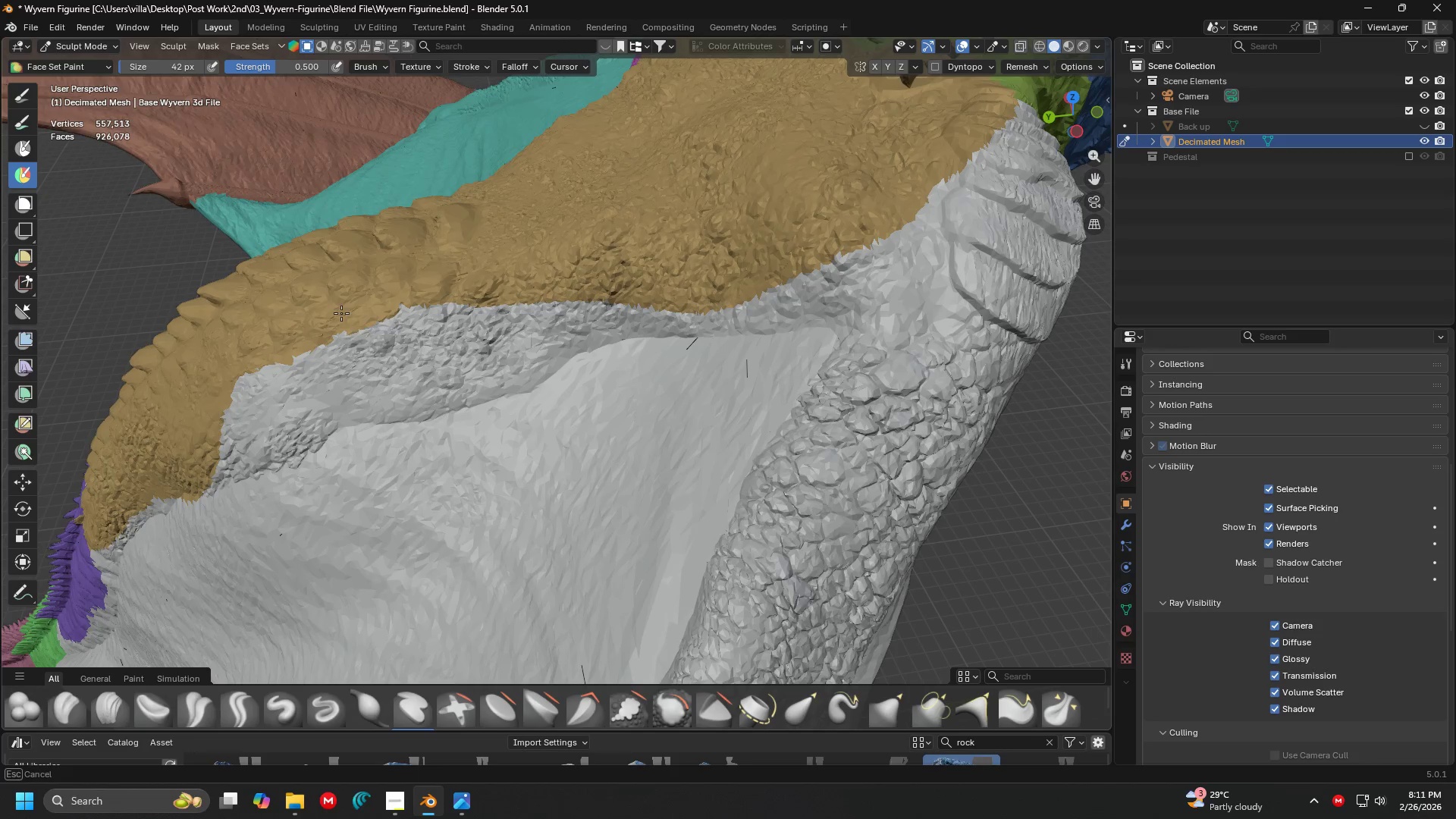 
key(Control+ControlLeft)
 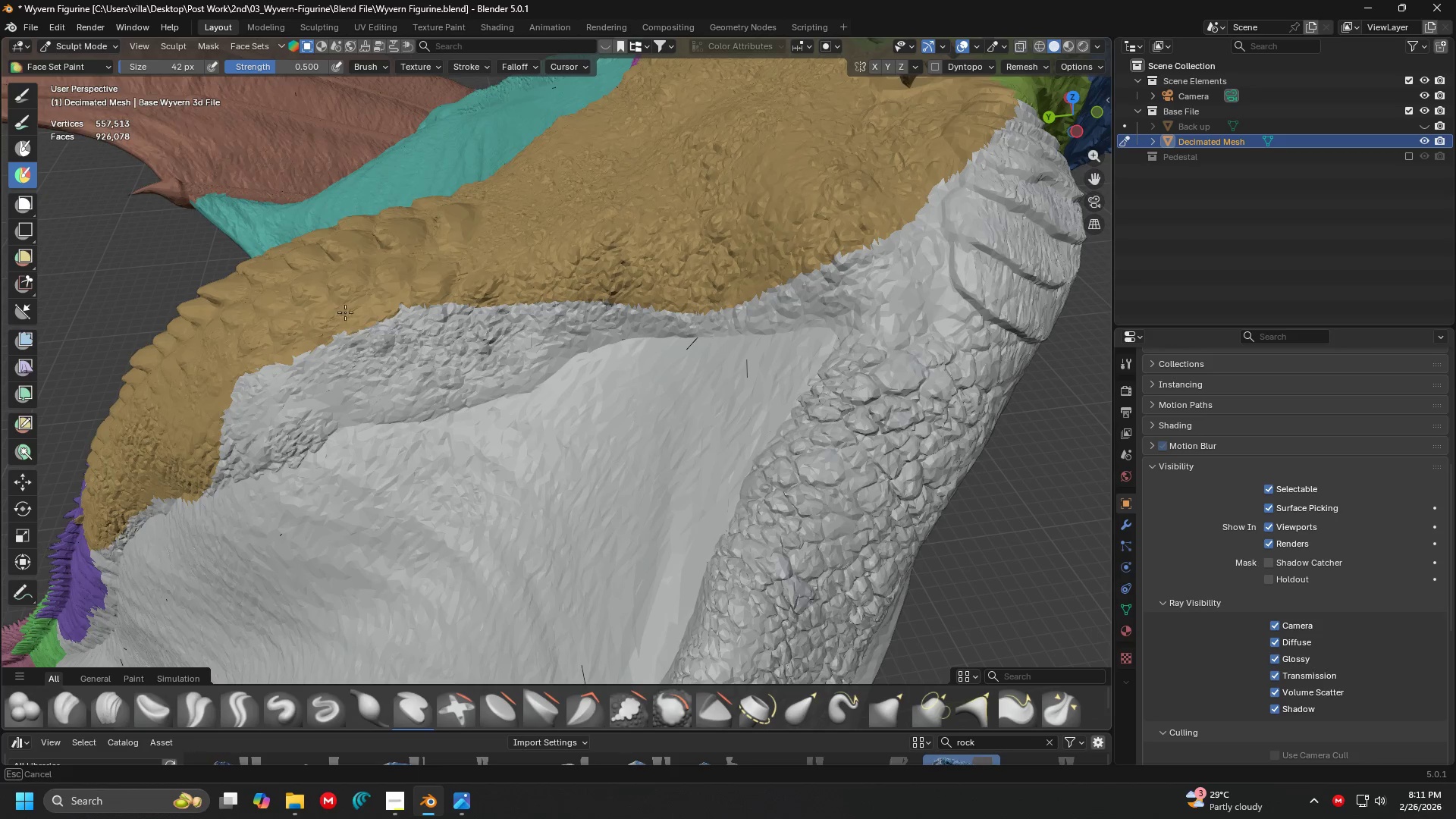 
key(Control+ControlLeft)
 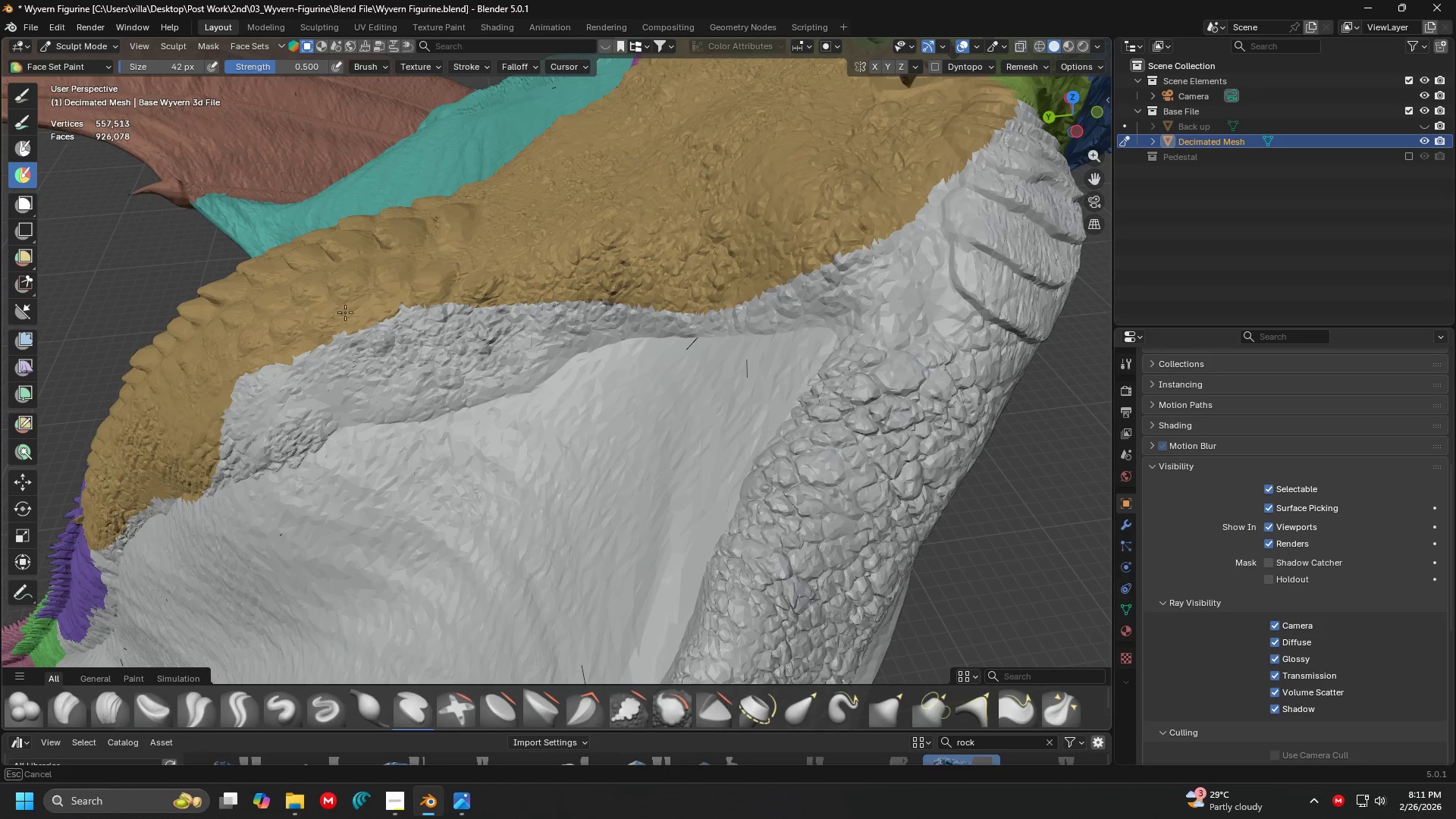 
key(Control+ControlLeft)
 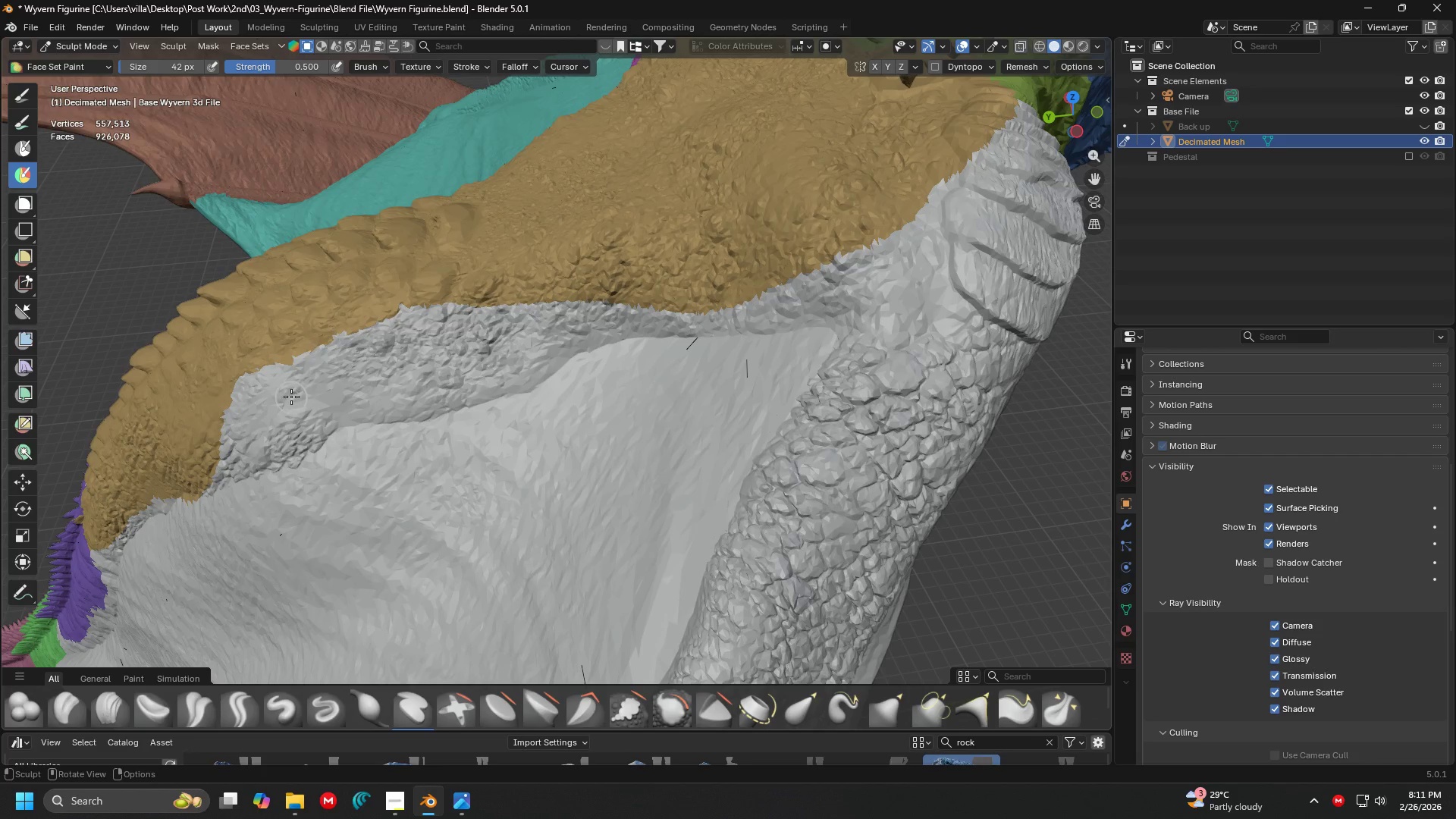 
key(F)
 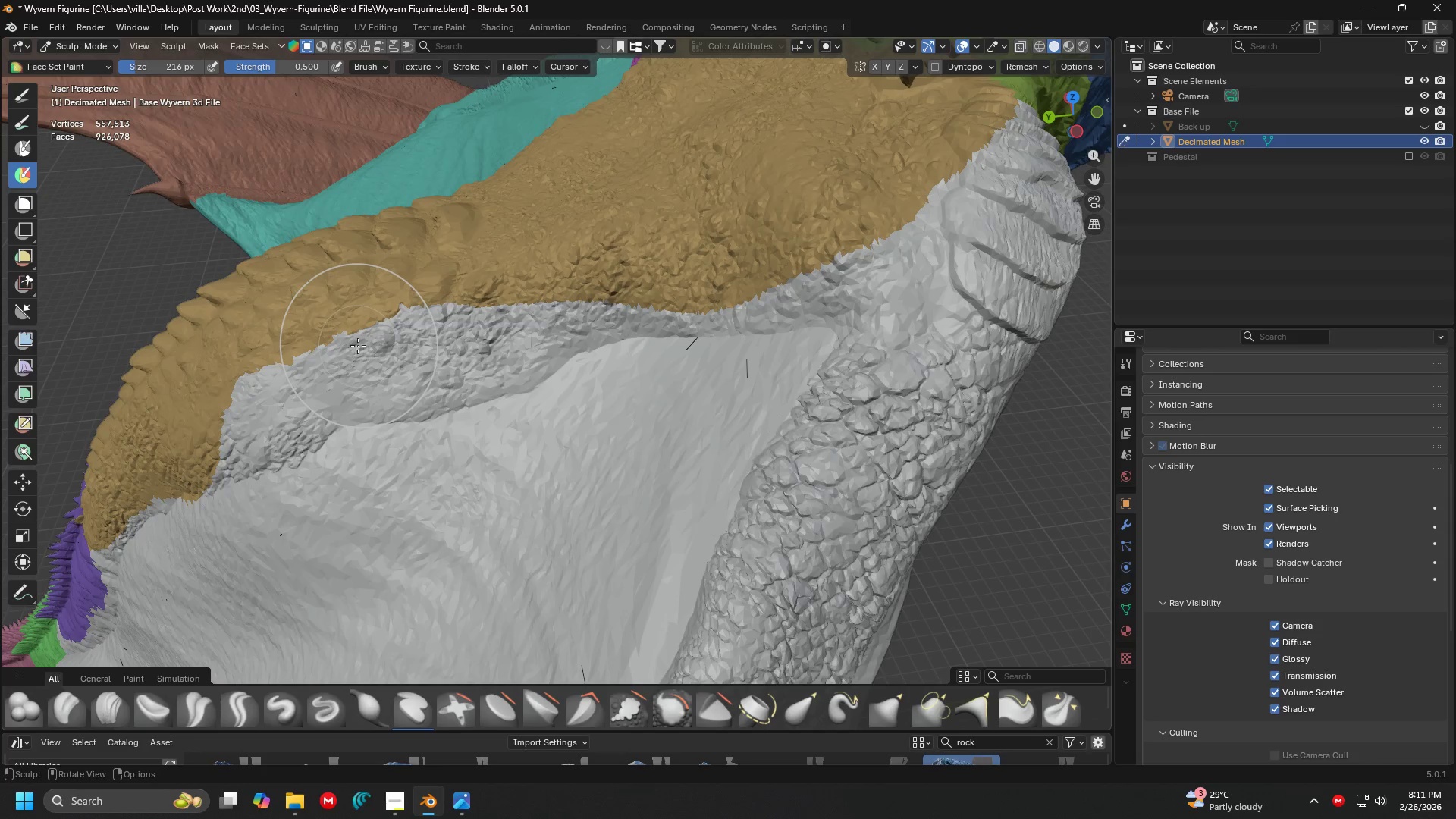 
key(Control+ControlLeft)
 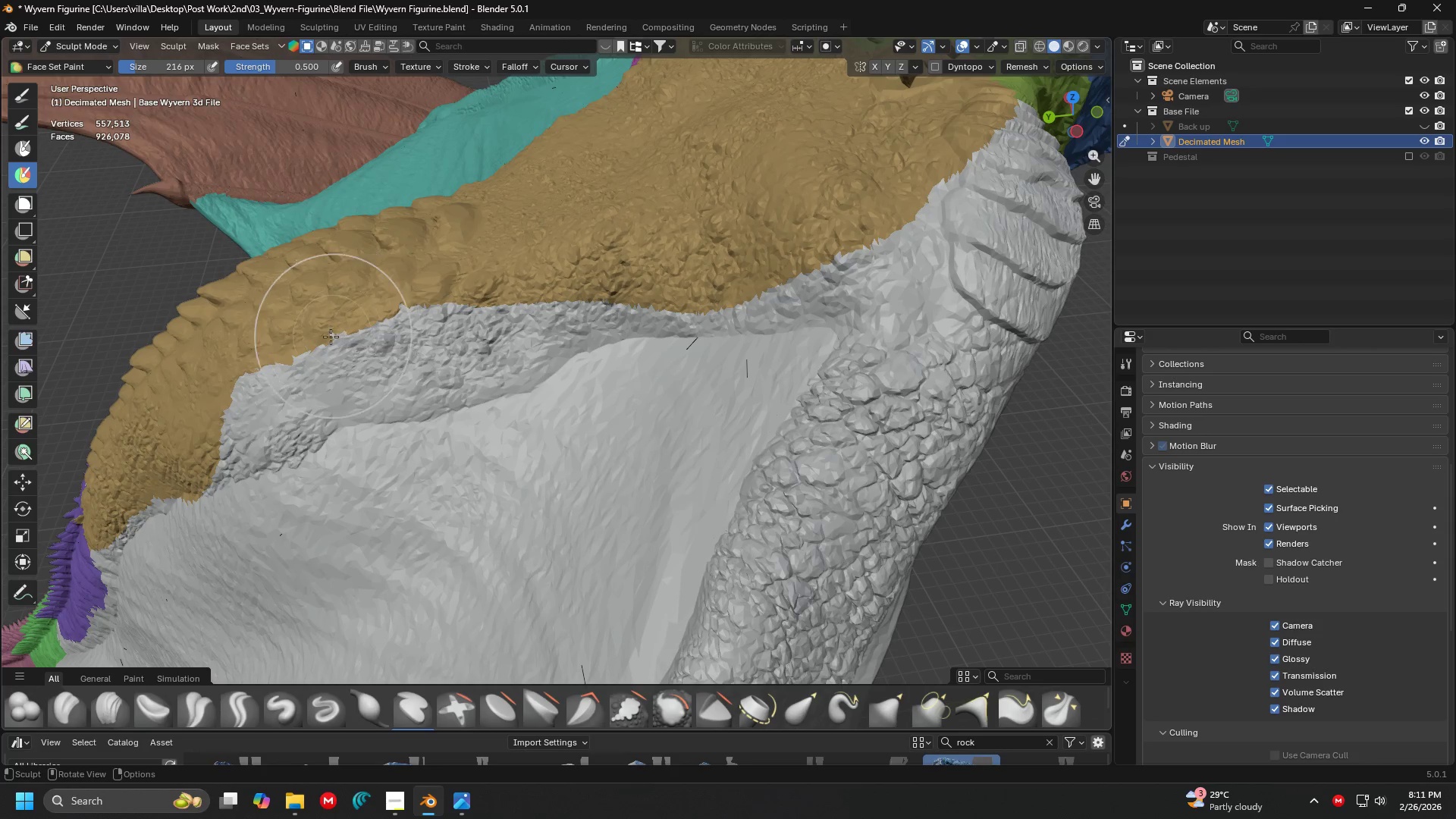 
key(F)
 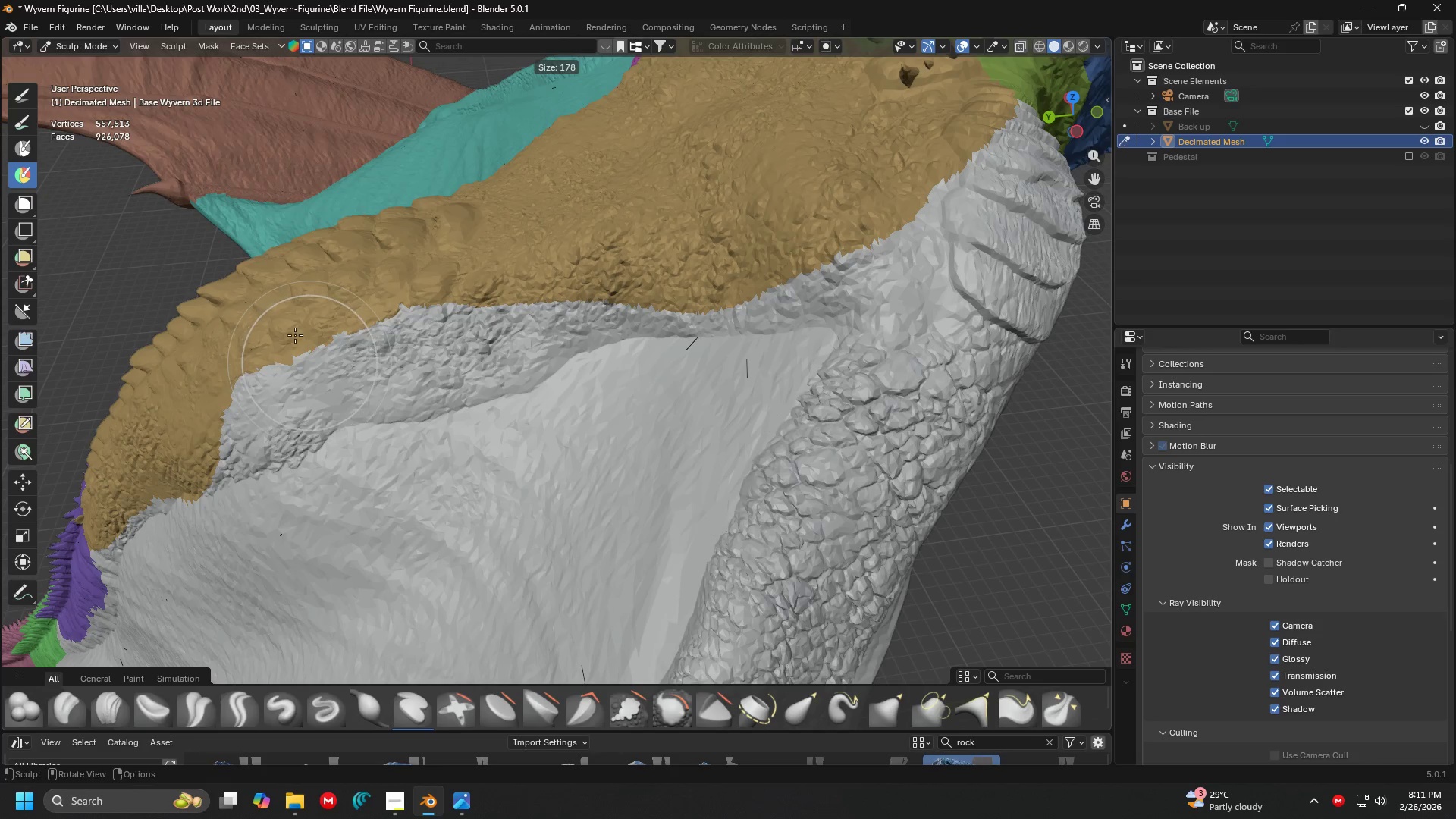 
left_click([294, 334])
 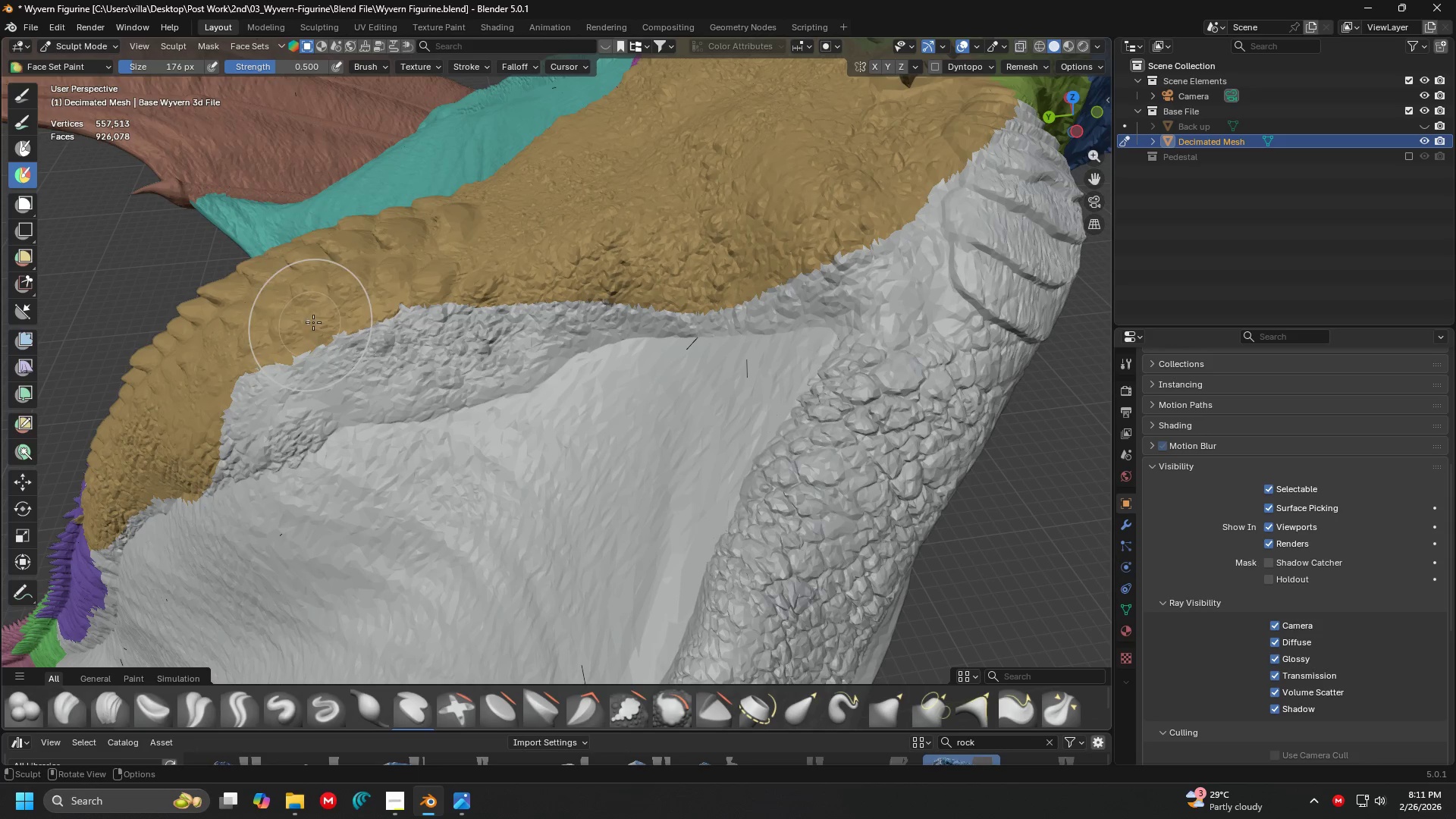 
hold_key(key=ControlLeft, duration=1.5)
left_click_drag(start_coordinate=[335, 316], to_coordinate=[894, 192])
 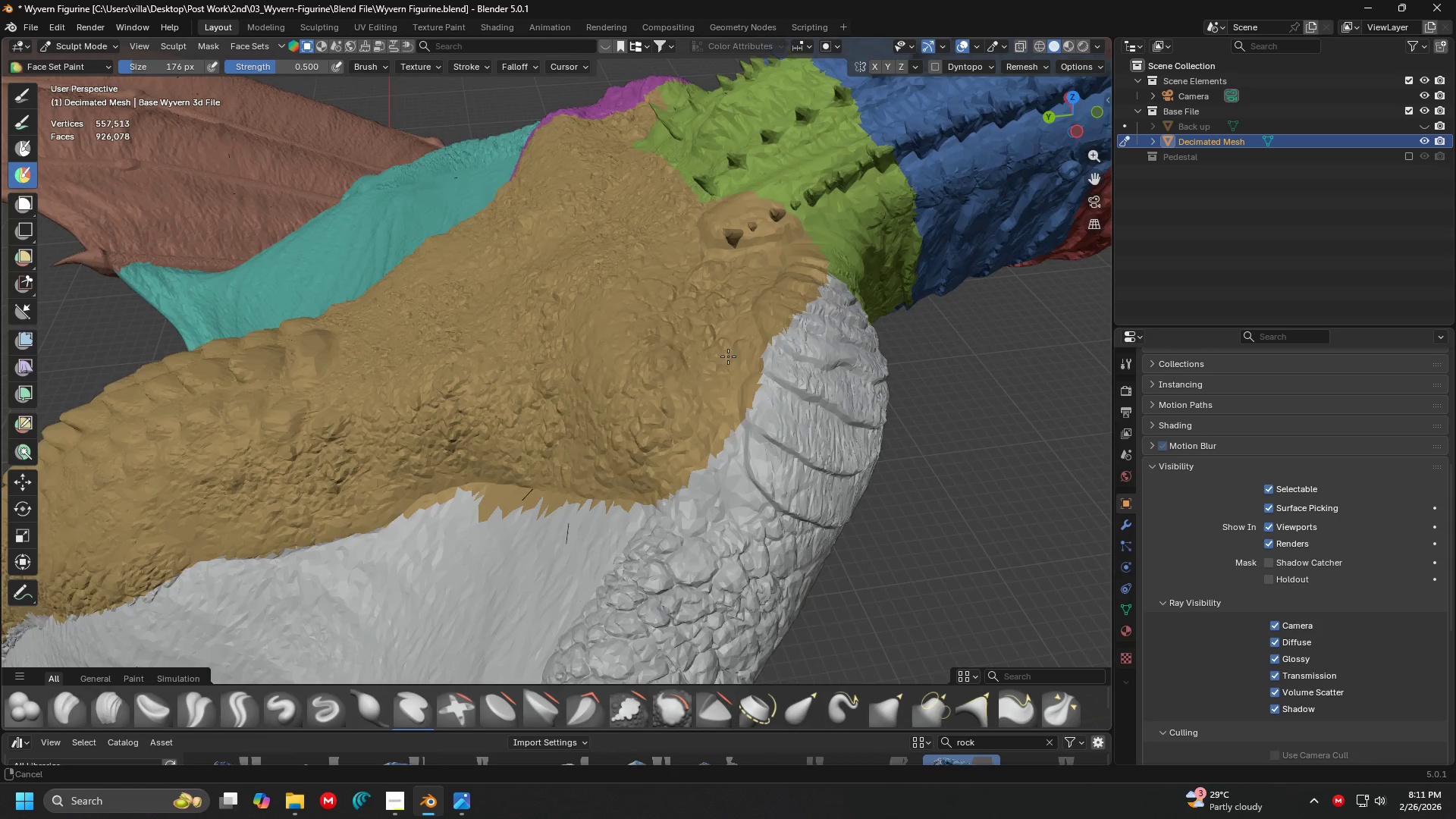 
hold_key(key=ControlLeft, duration=1.52)
 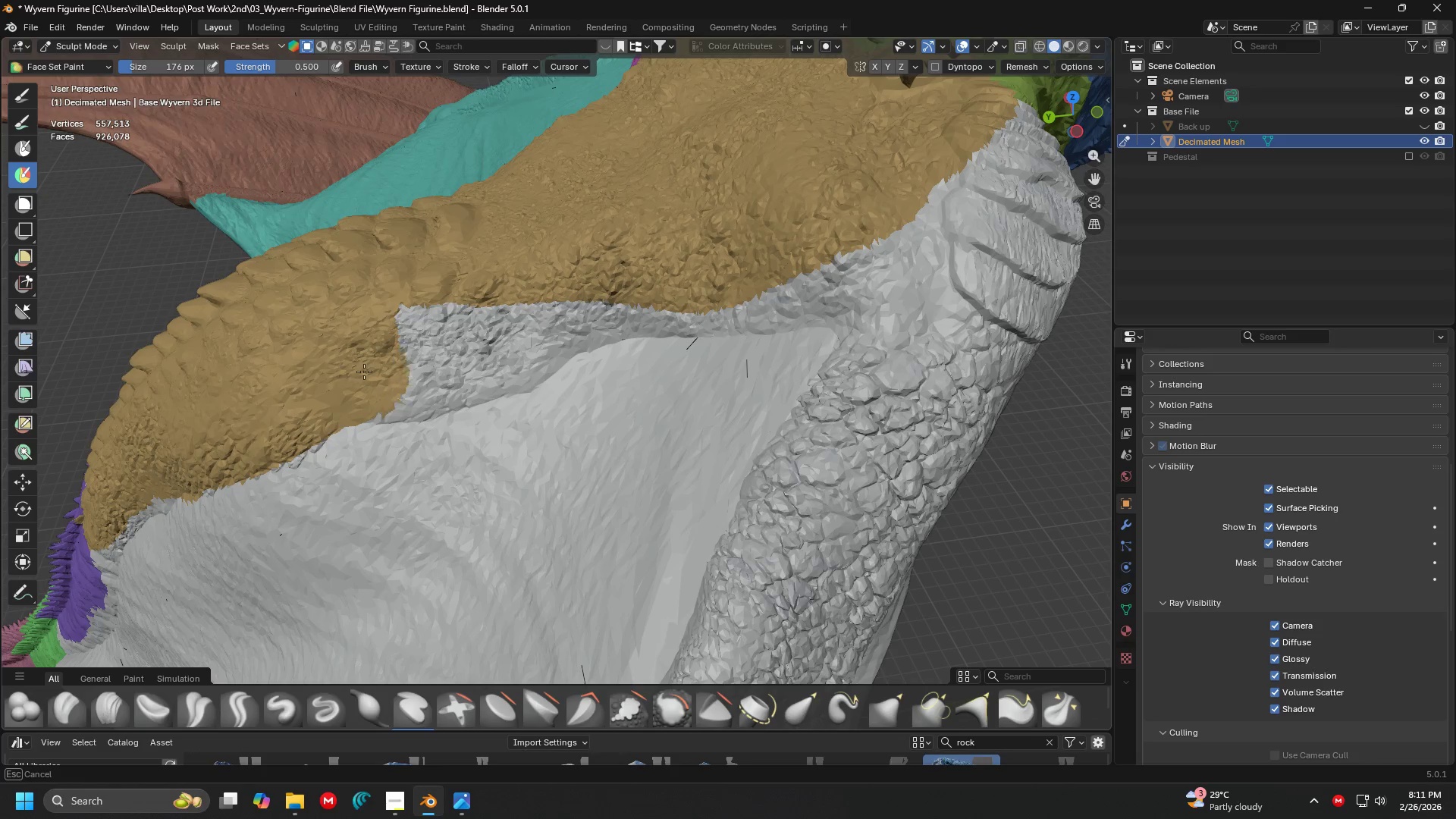 
hold_key(key=ControlLeft, duration=1.53)
 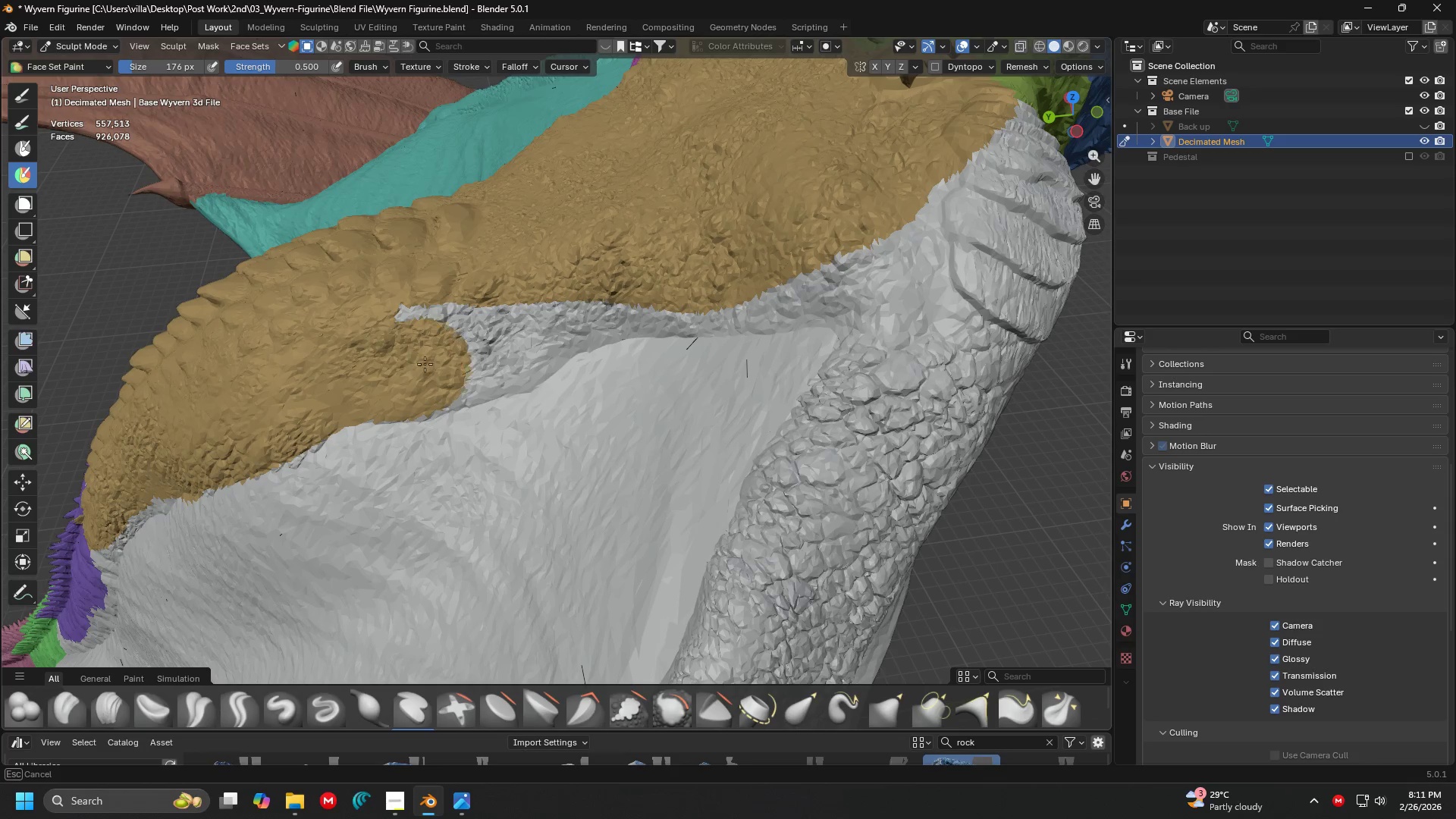 
hold_key(key=ControlLeft, duration=1.51)
 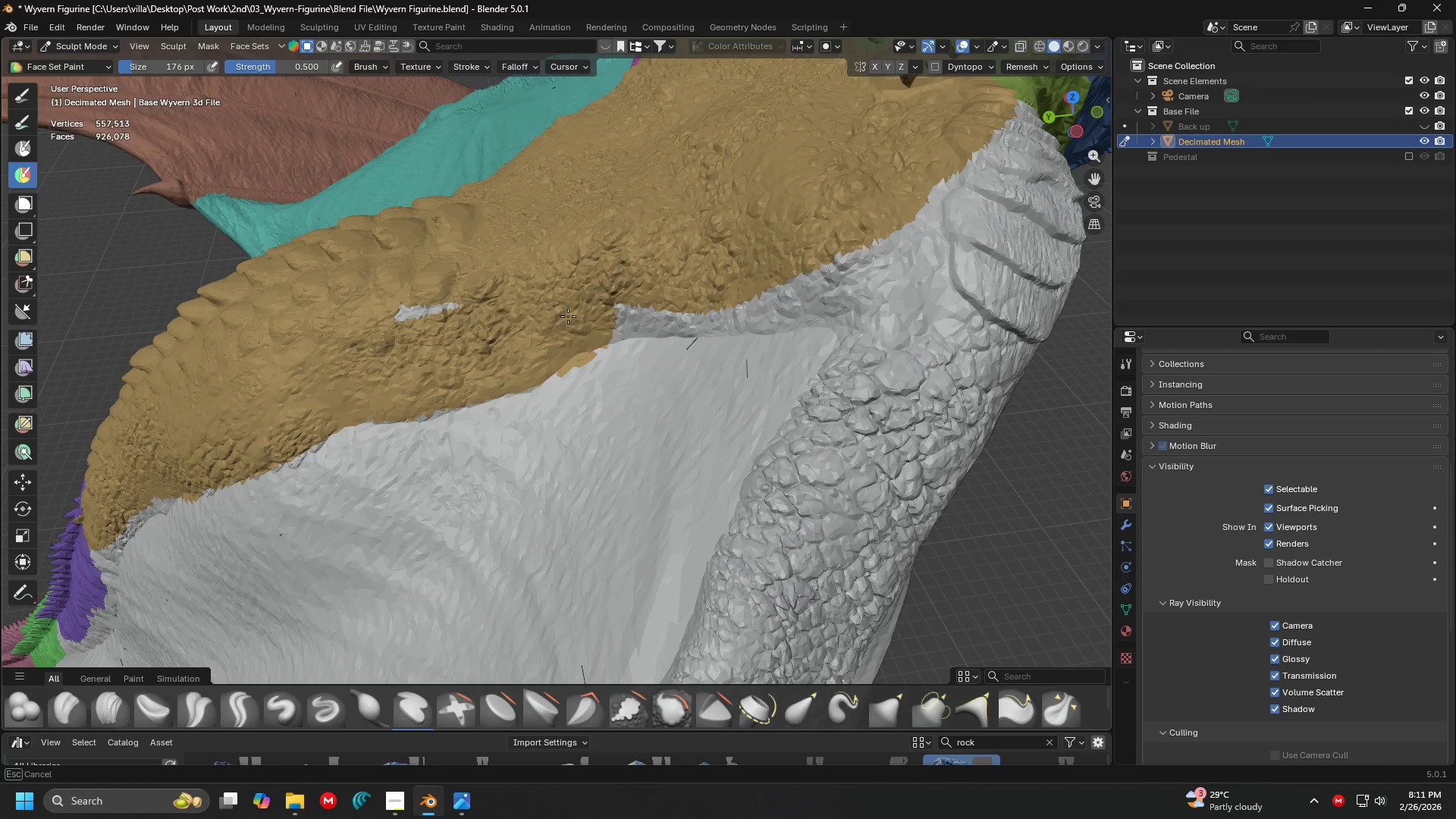 
hold_key(key=ControlLeft, duration=1.52)
 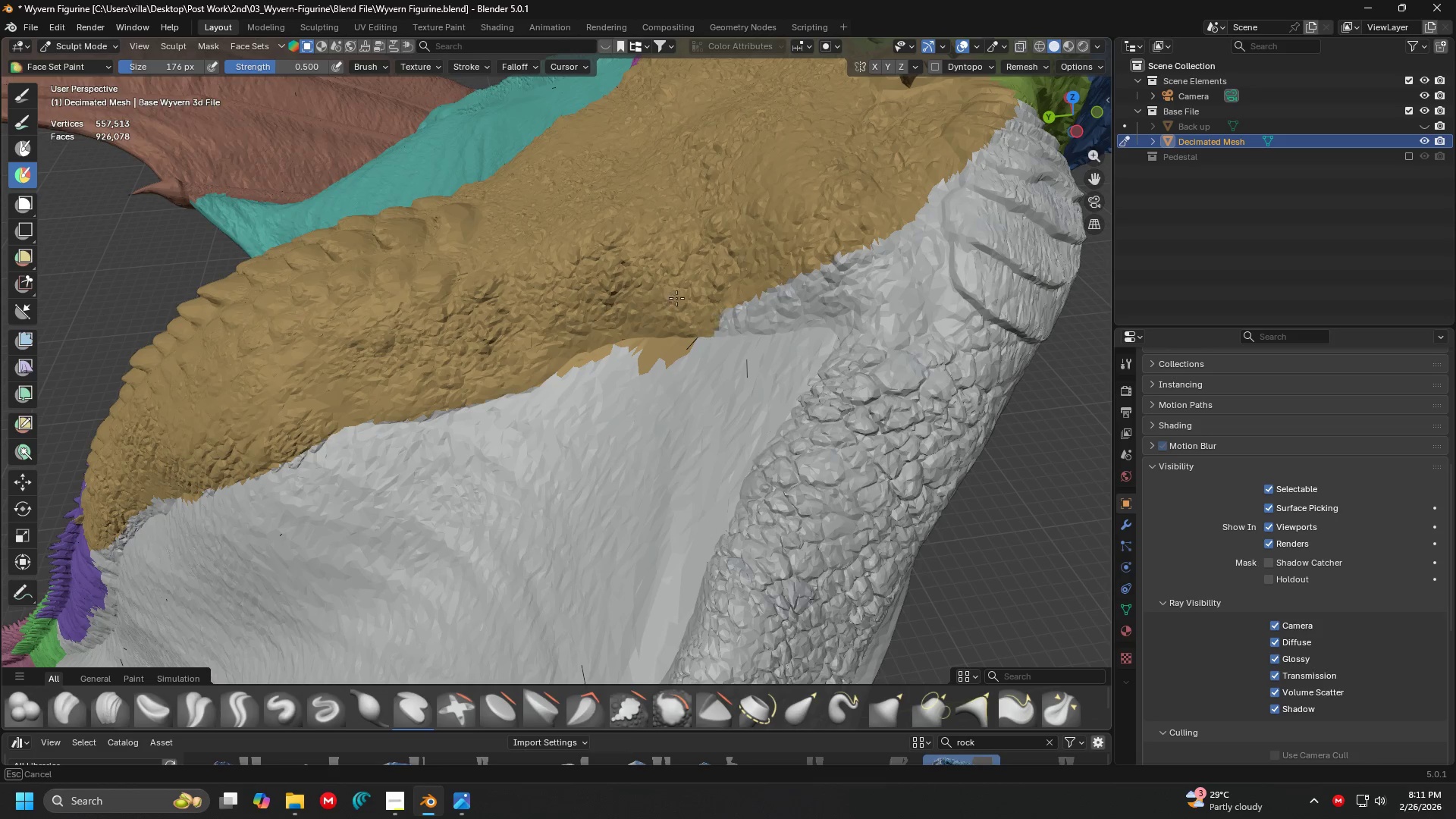 
hold_key(key=ControlLeft, duration=1.52)
 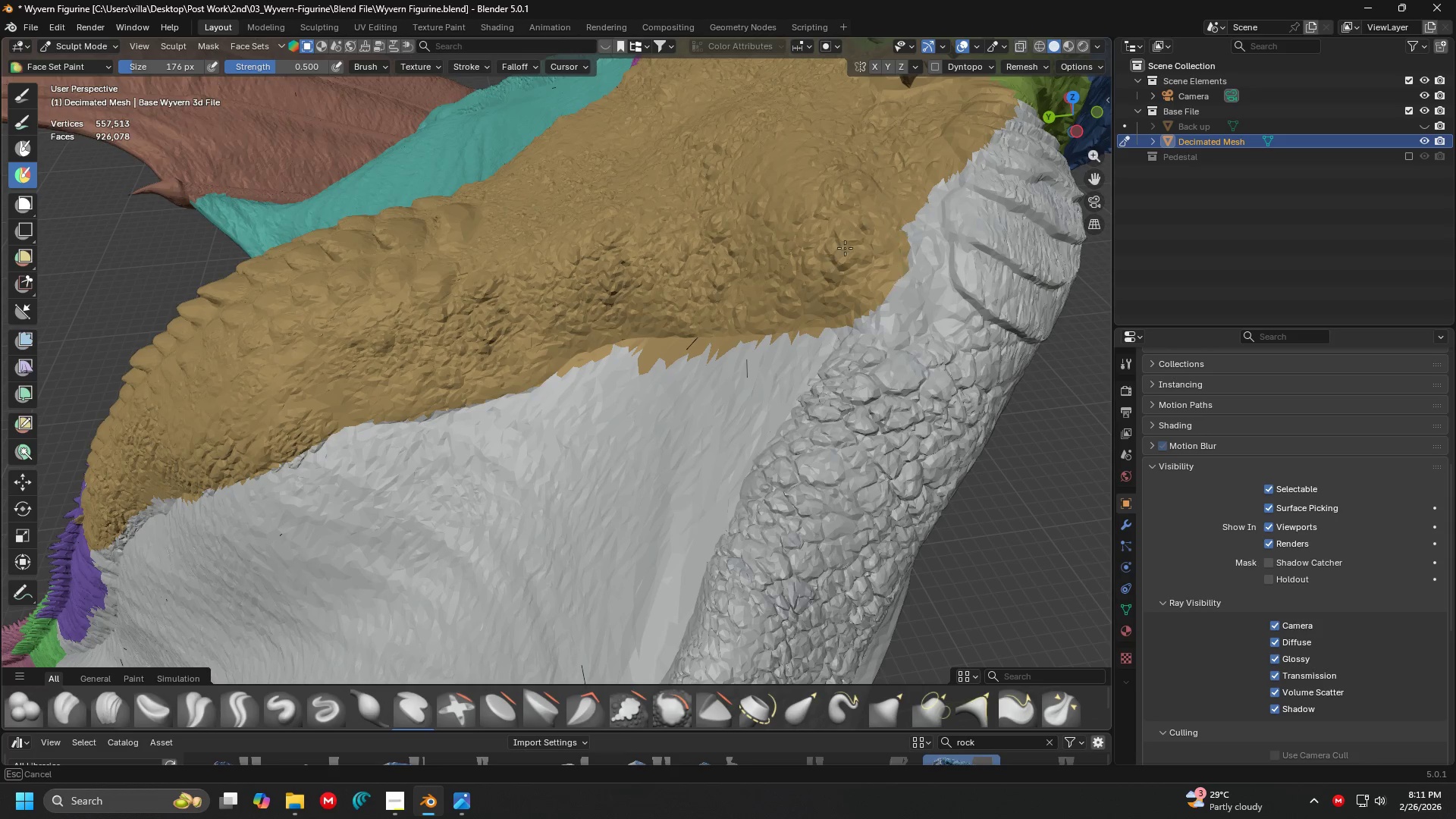 
key(Control+ControlLeft)
 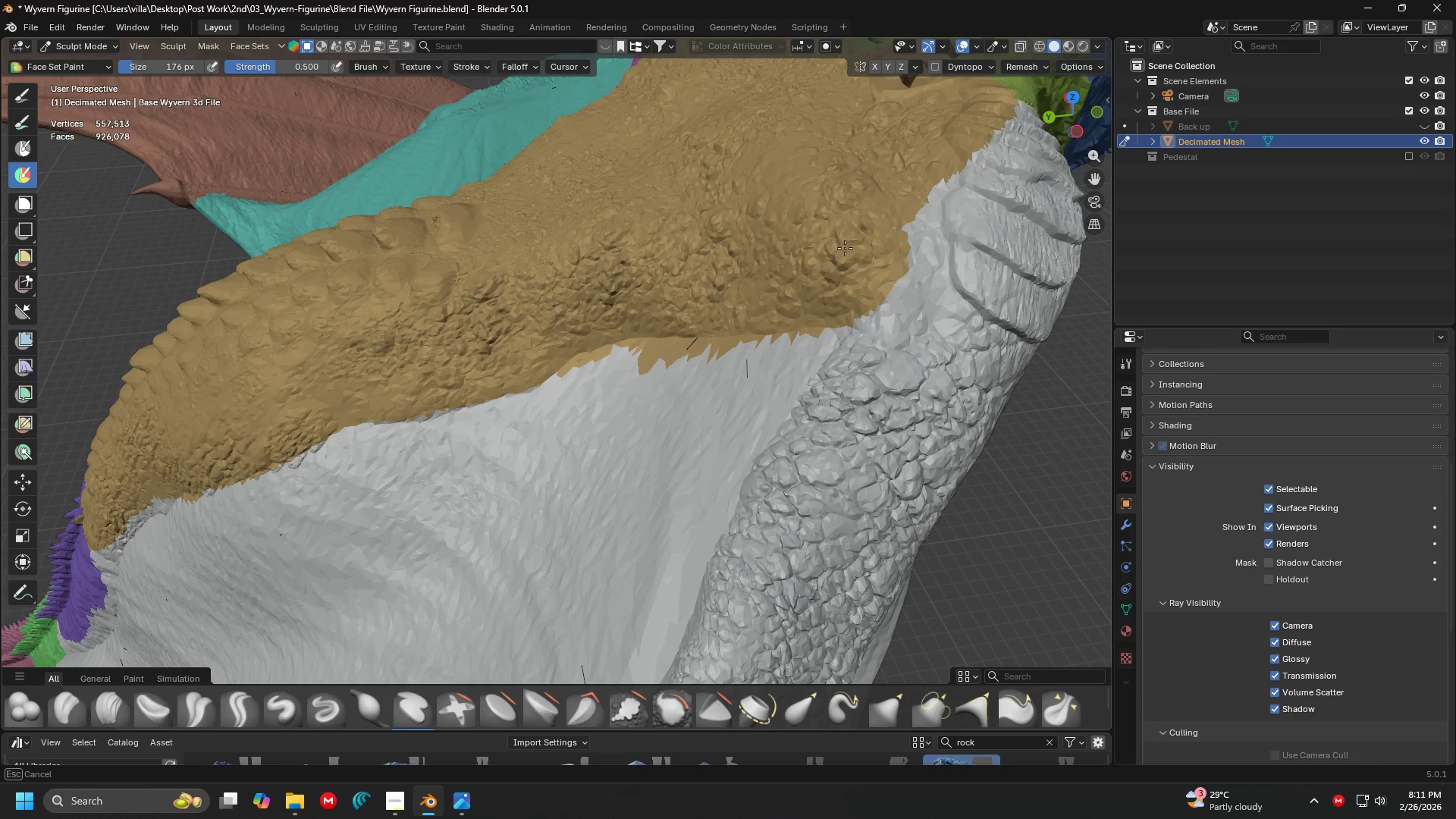 
key(Control+ControlLeft)
 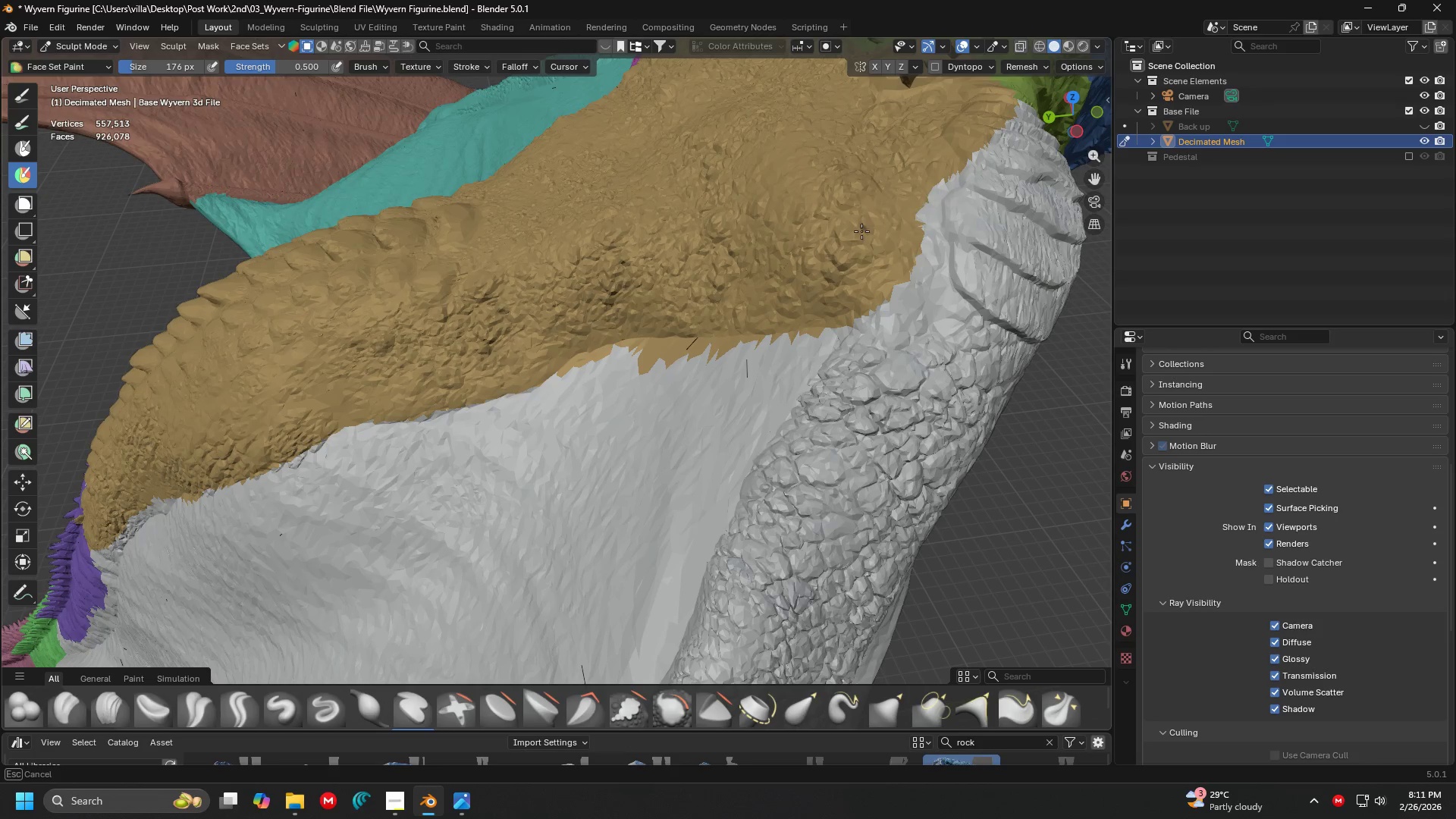 
key(Control+ControlLeft)
 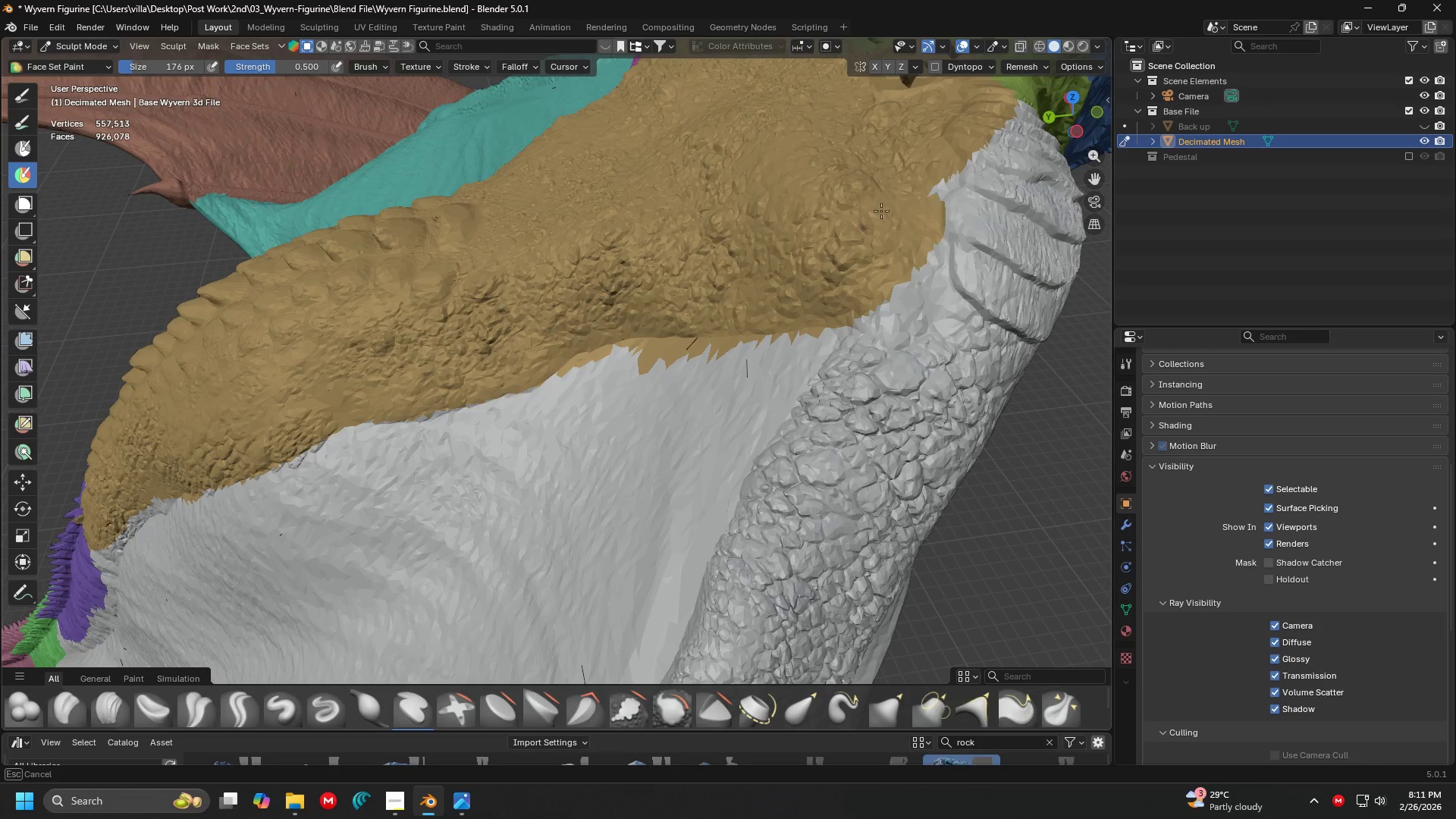 
key(Control+ControlLeft)
 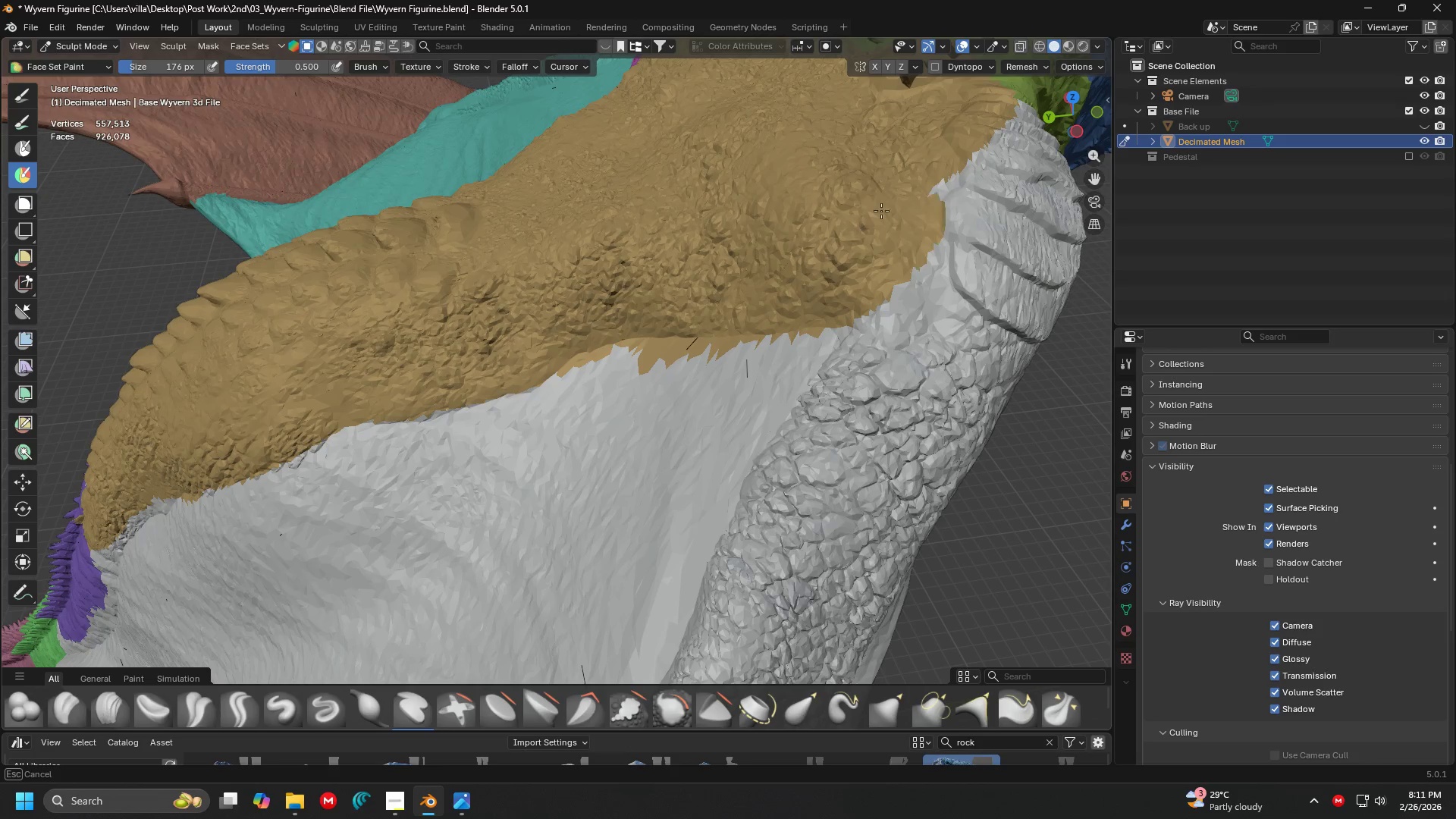 
key(Control+ControlLeft)
 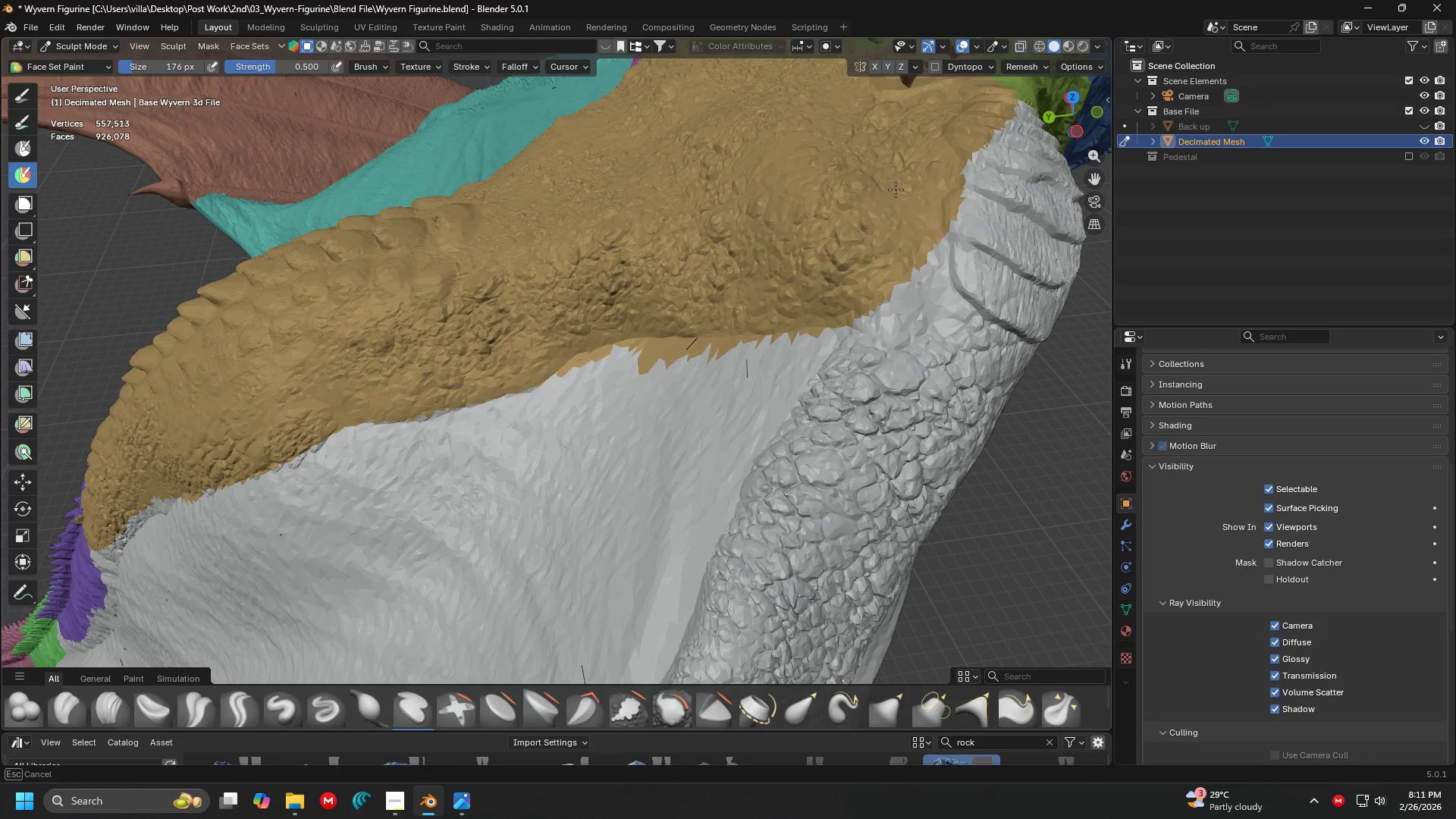 
hold_key(key=ControlLeft, duration=7.26)
 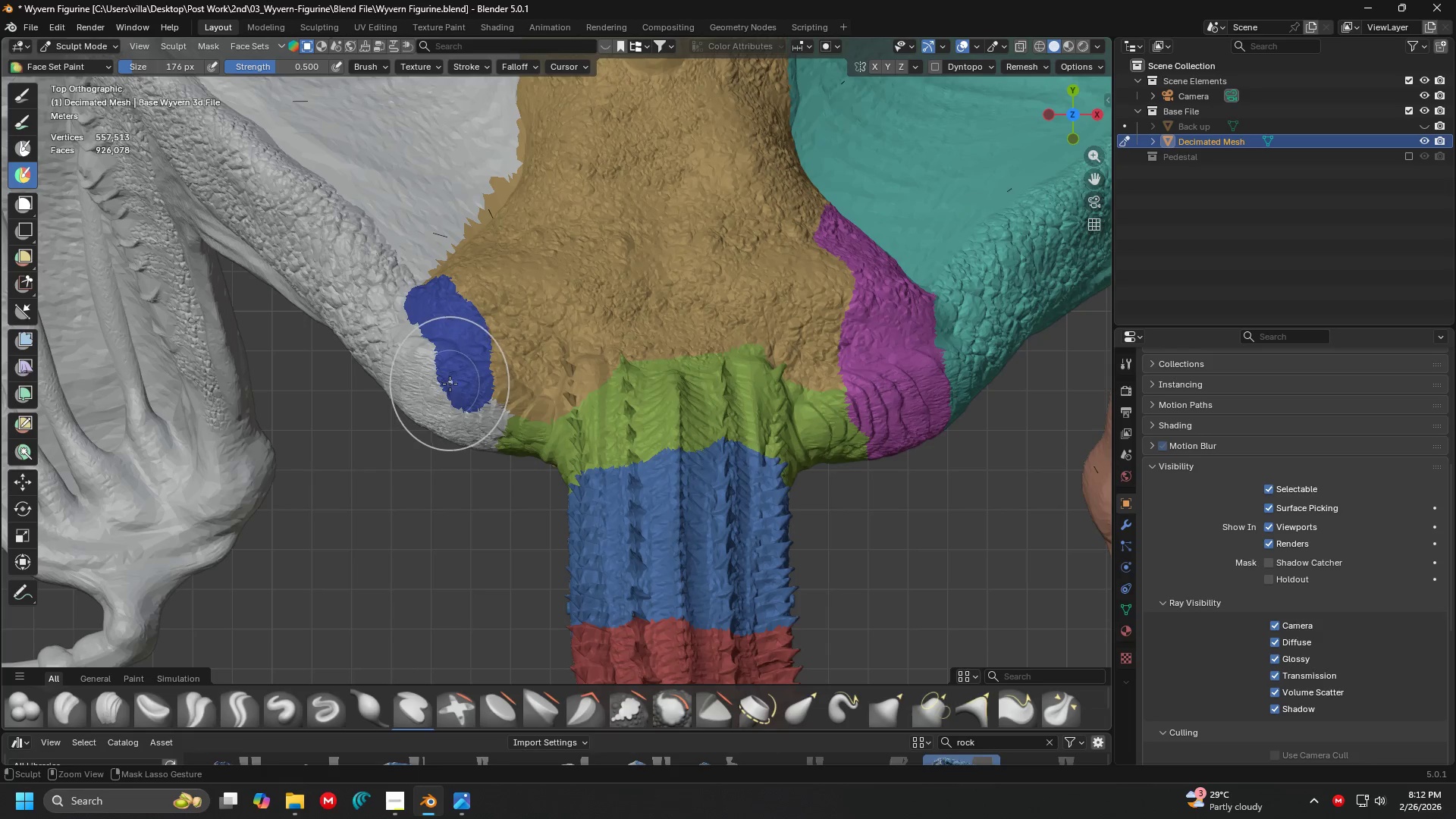 
key(Shift+ShiftLeft)
 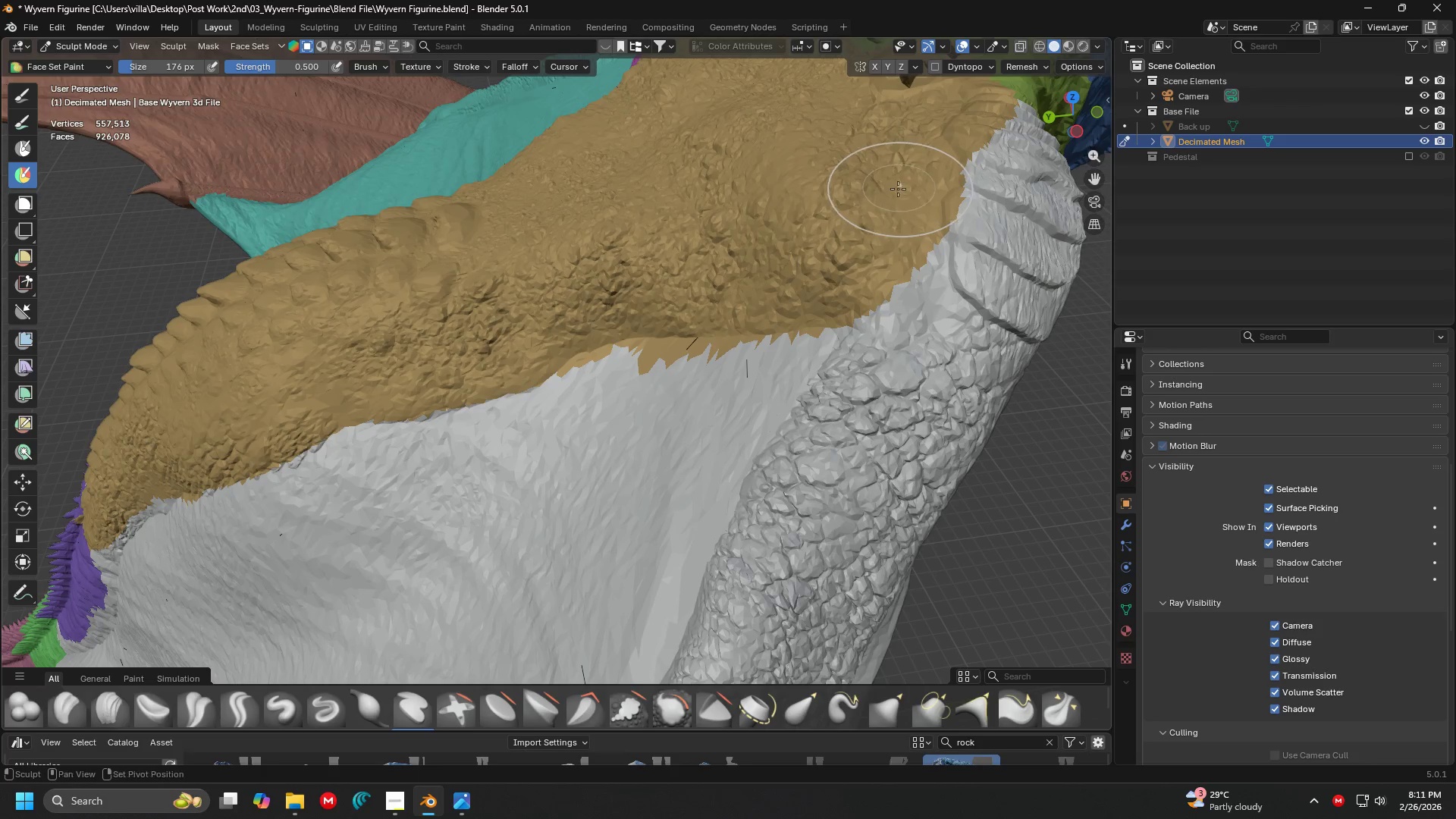 
scroll: coordinate [897, 190], scroll_direction: down, amount: 1.0
 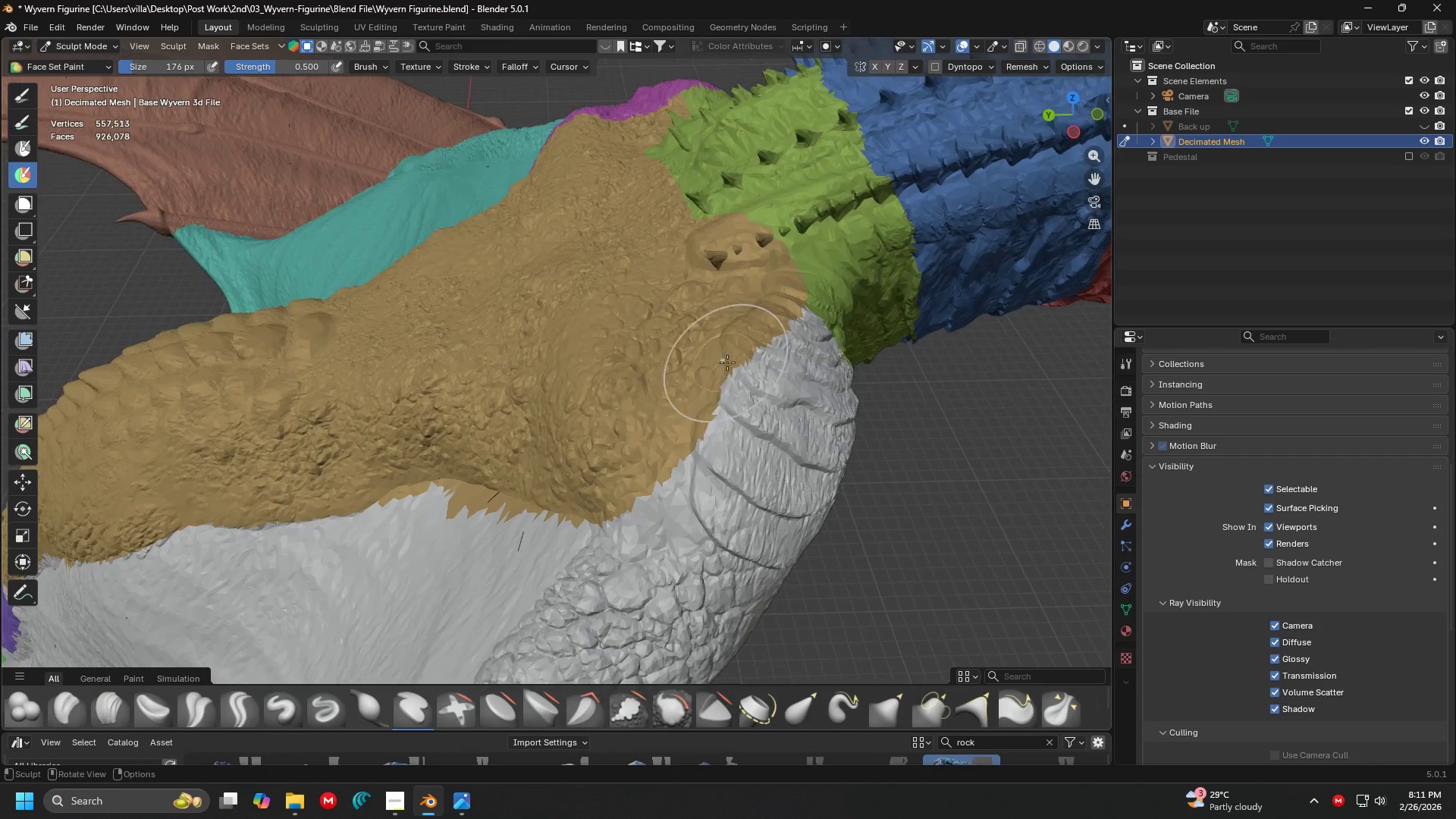 
left_click_drag(start_coordinate=[771, 369], to_coordinate=[624, 491])
 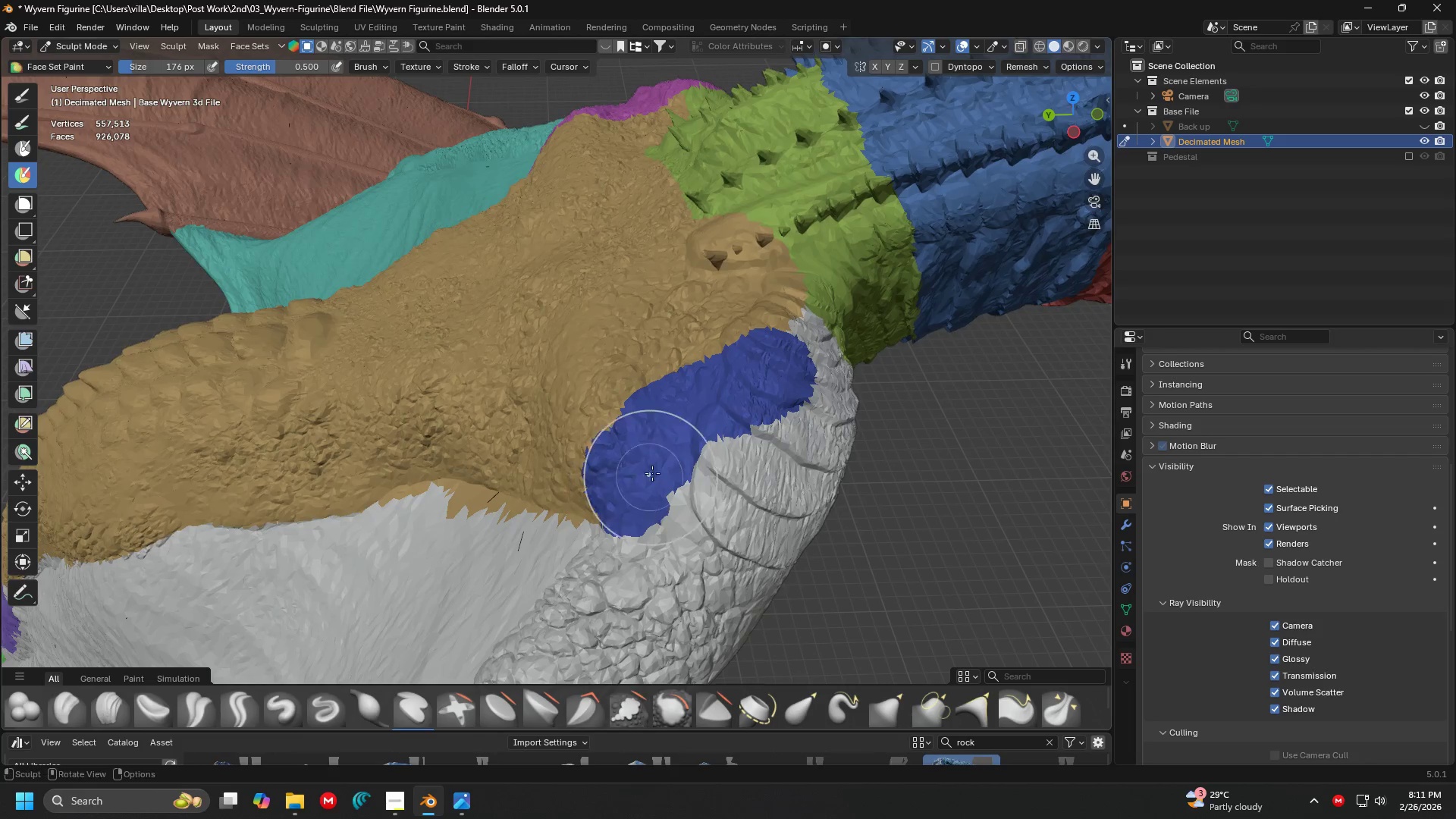 
scroll: coordinate [768, 461], scroll_direction: down, amount: 4.0
 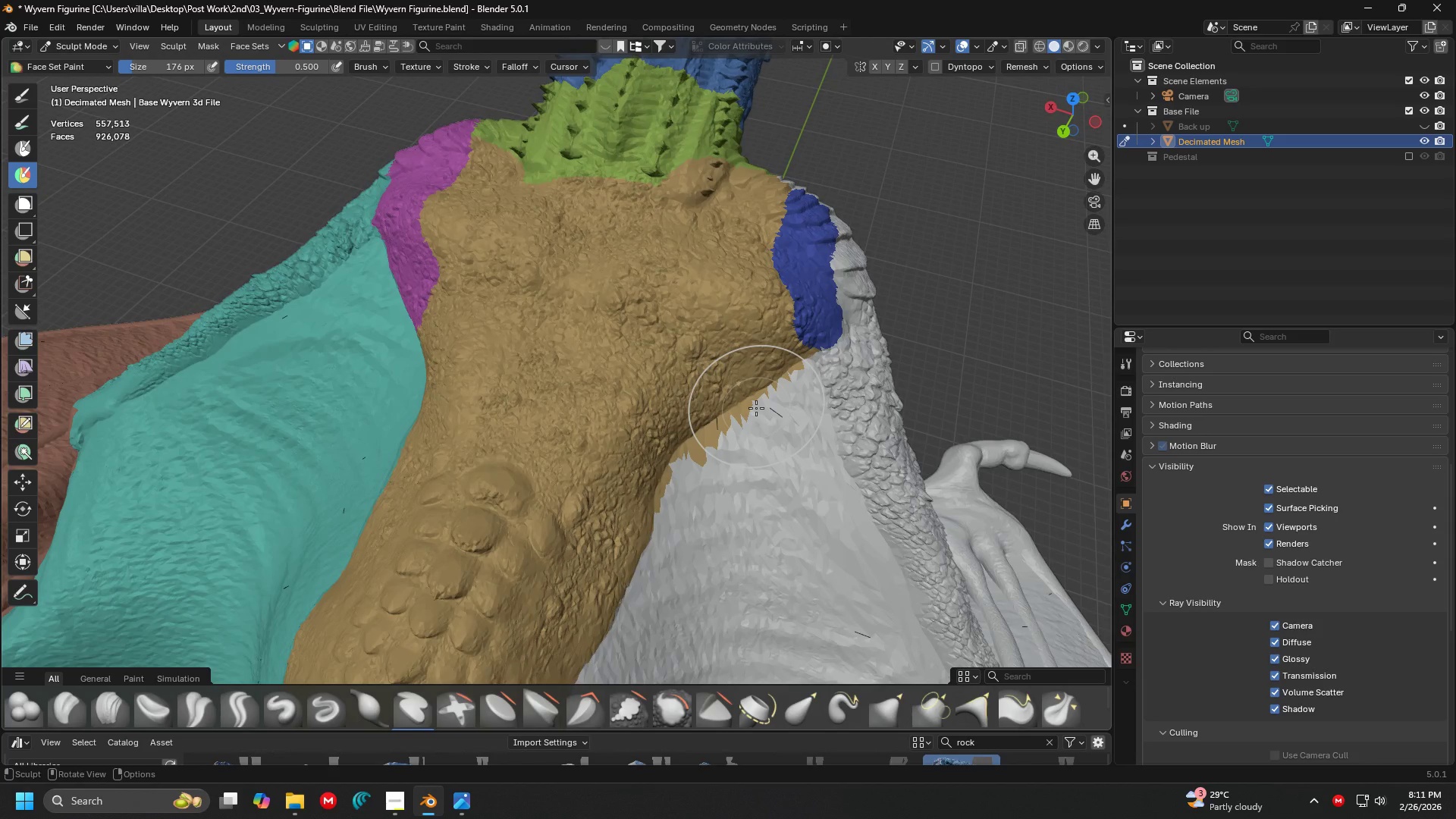 
key(7)
 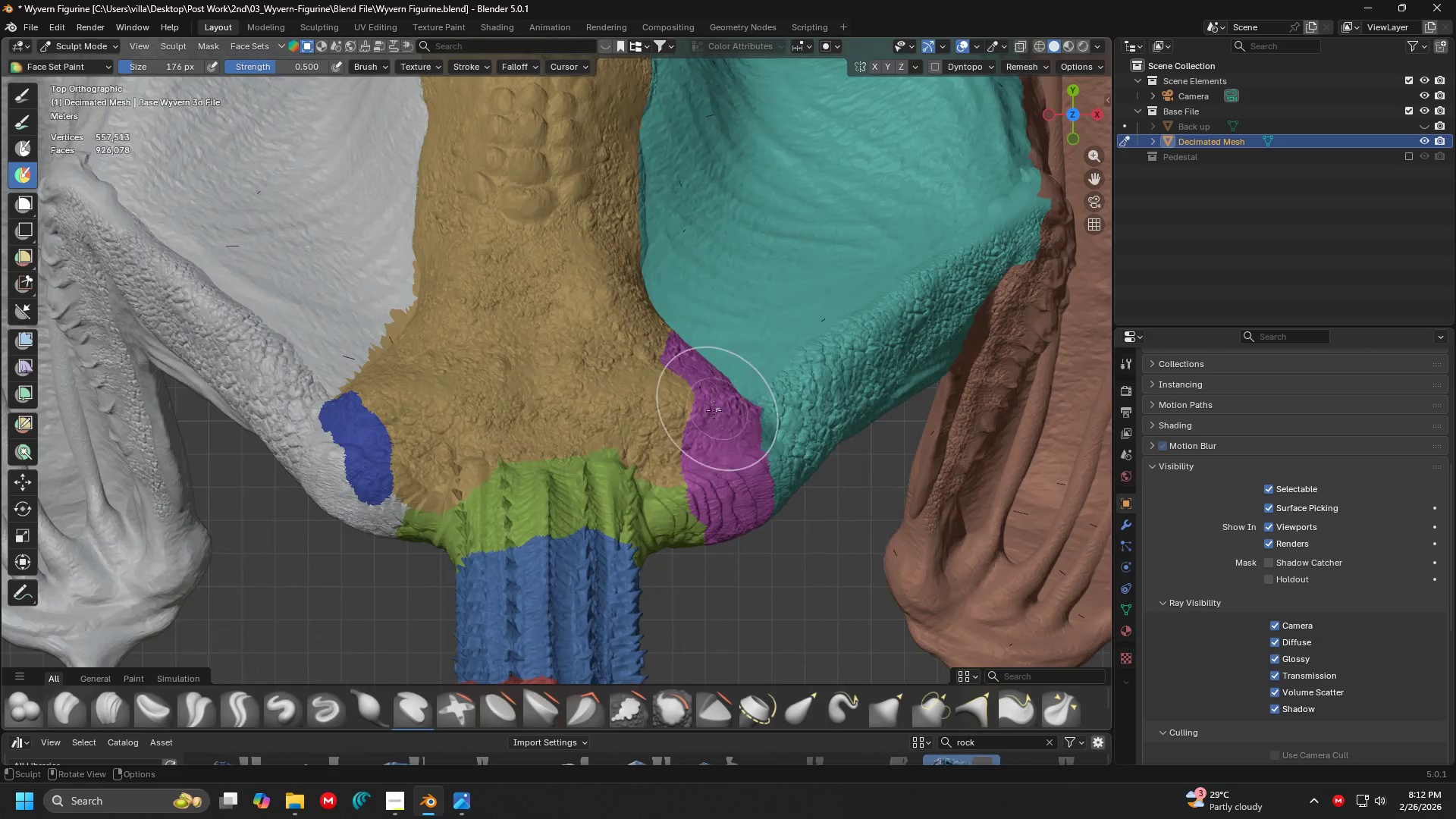 
key(Shift+ShiftLeft)
 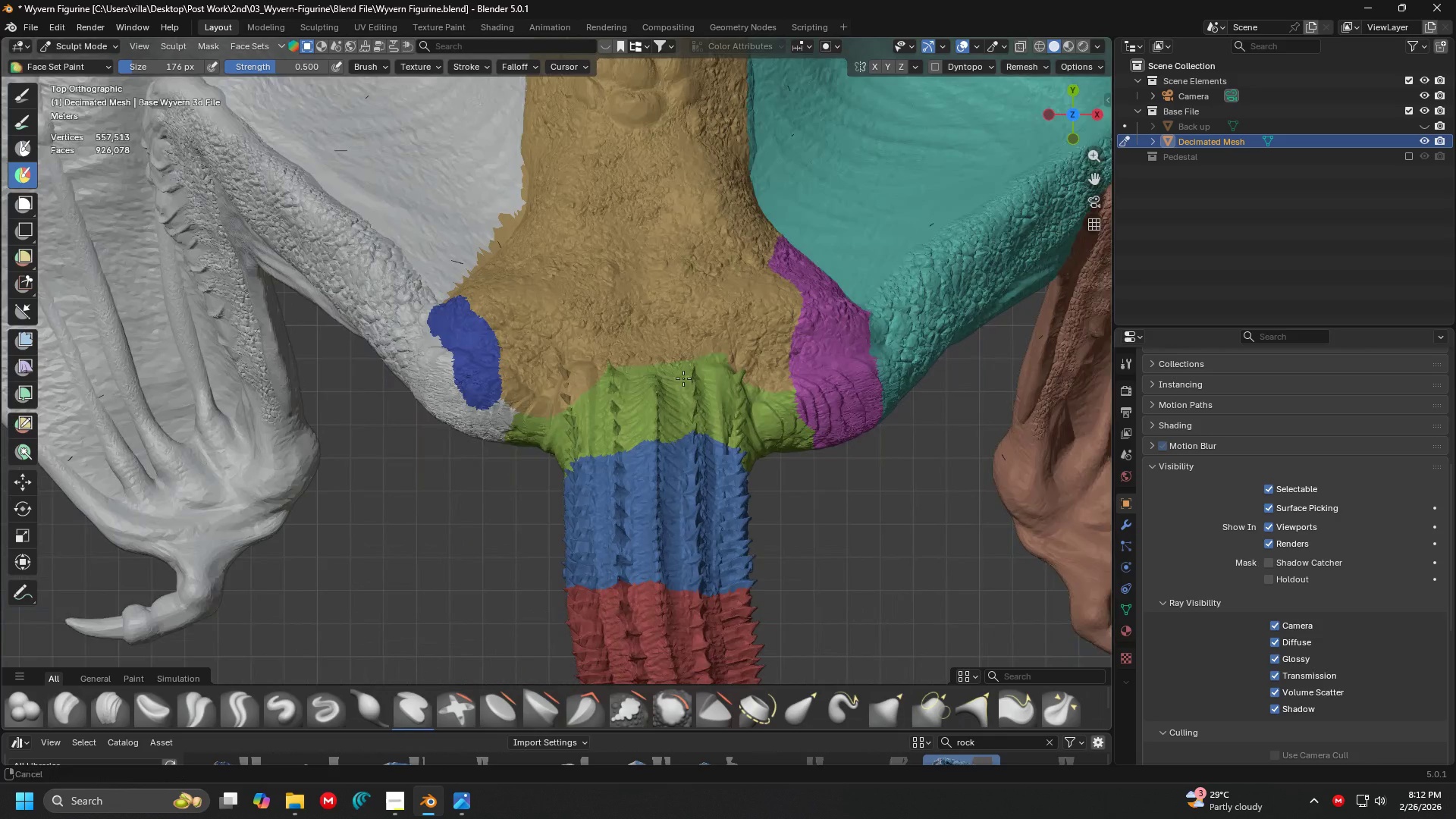 
scroll: coordinate [709, 363], scroll_direction: up, amount: 1.0
 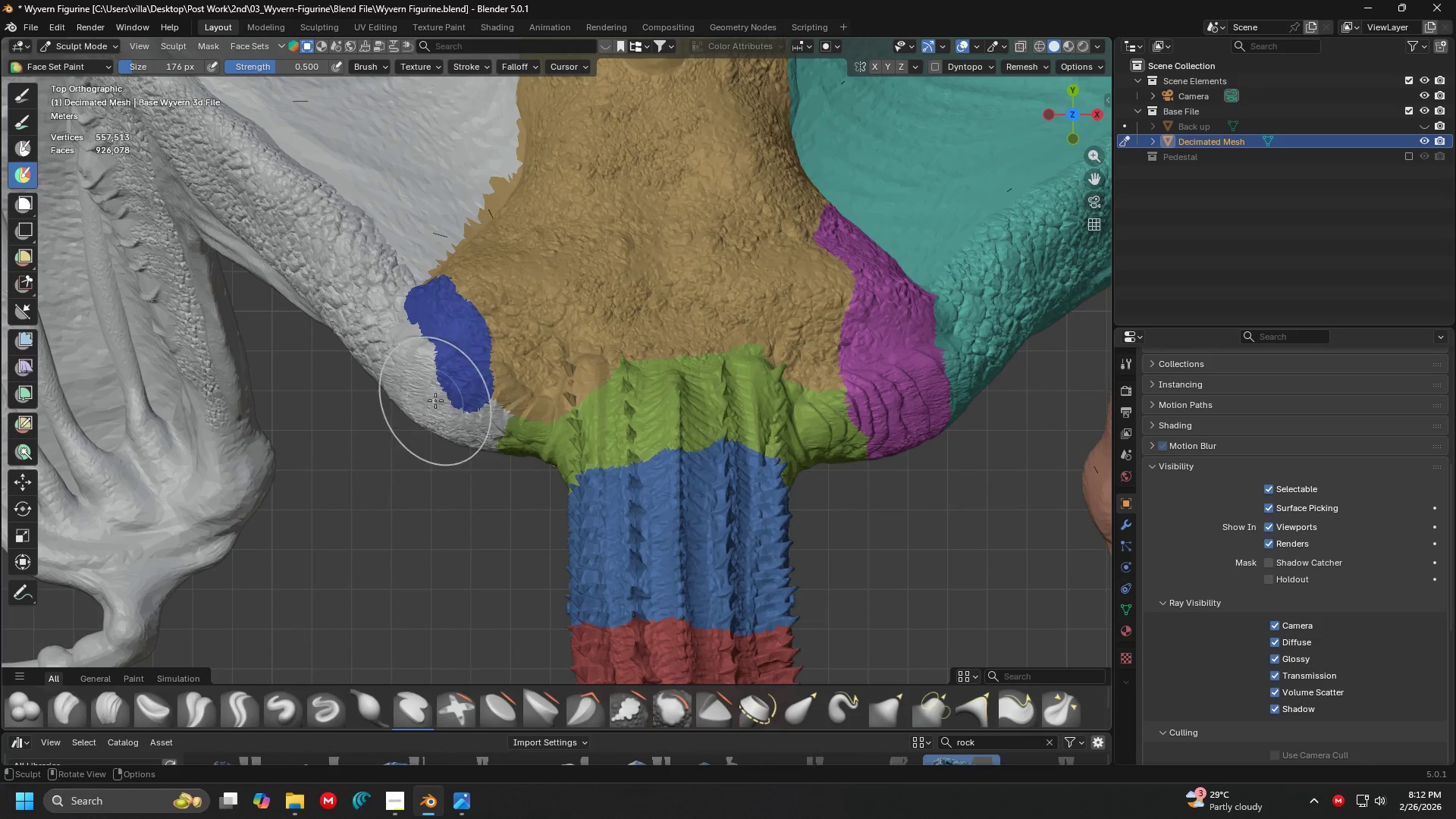 
left_click_drag(start_coordinate=[454, 378], to_coordinate=[449, 363])
 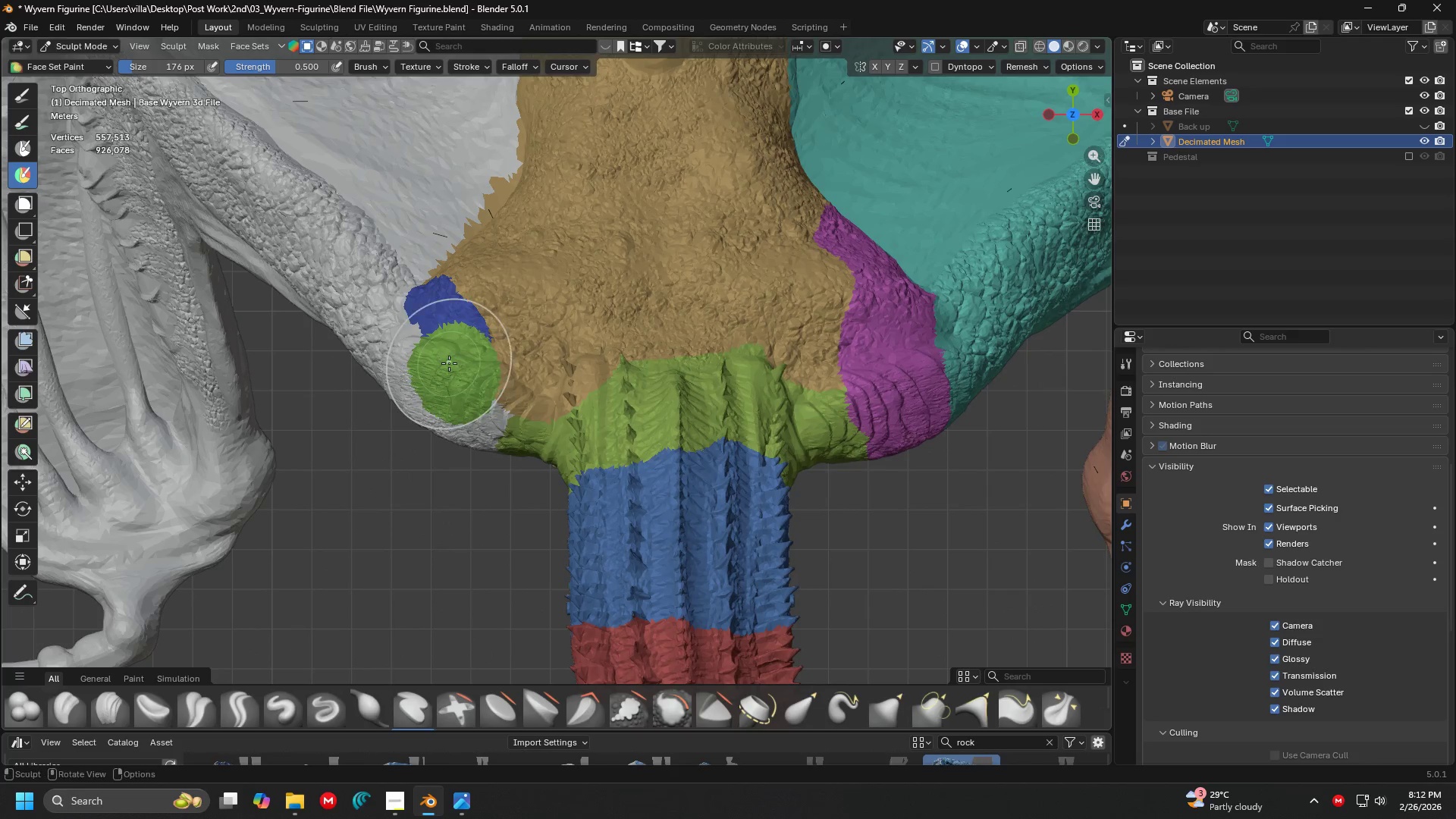 
key(Control+Z)
 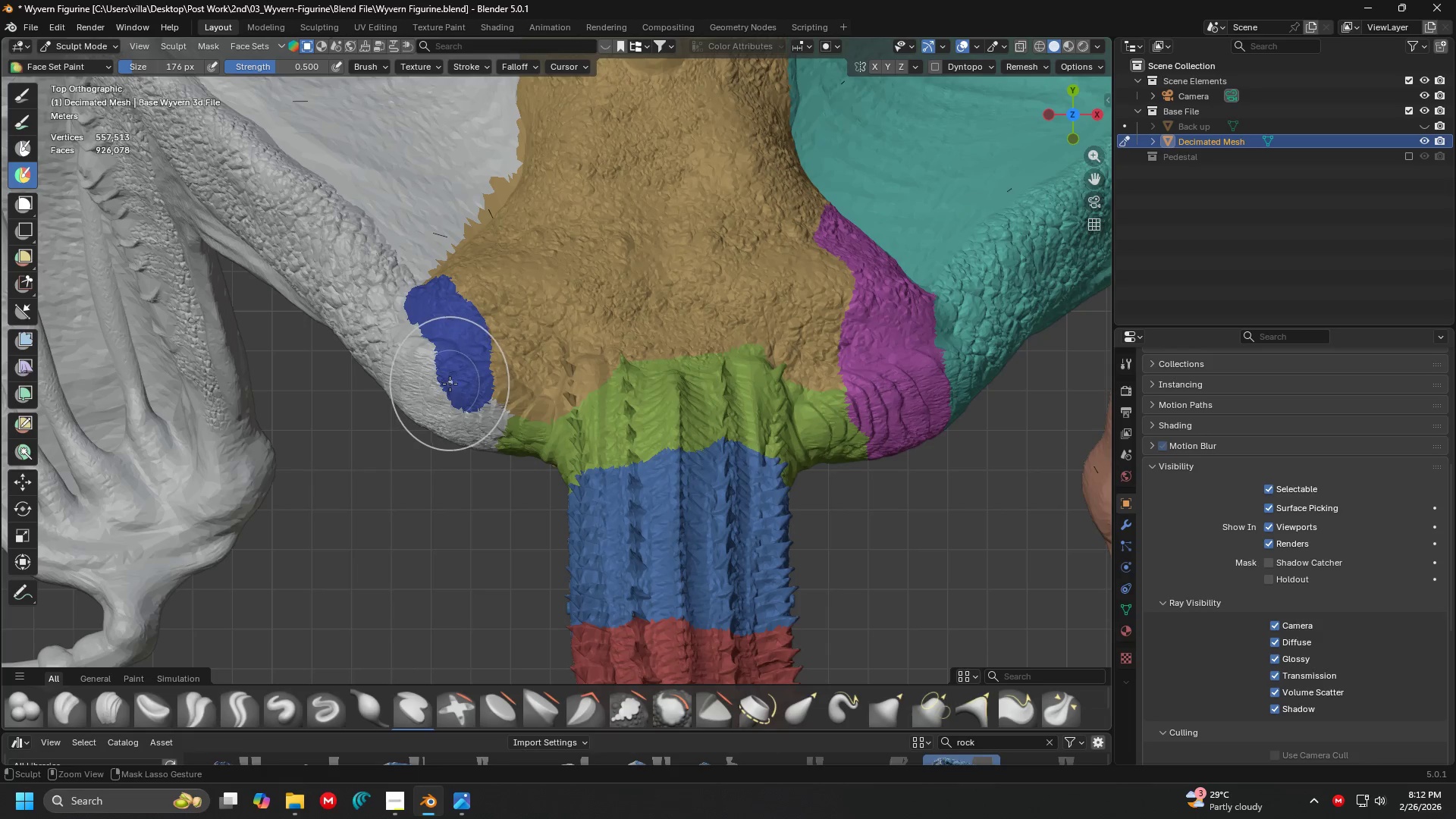 
left_click_drag(start_coordinate=[450, 384], to_coordinate=[444, 438])
 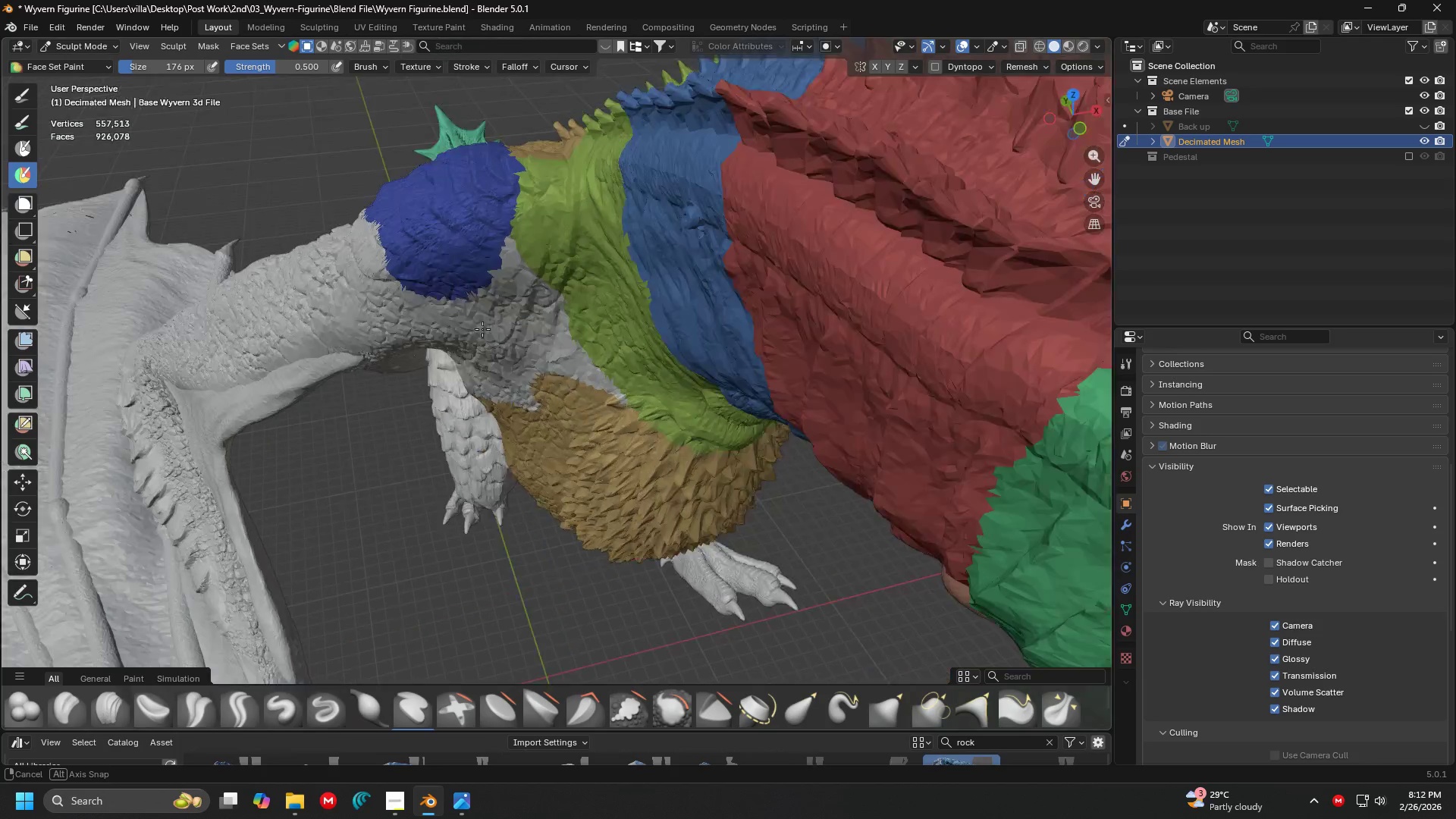 
key(Shift+ShiftLeft)
 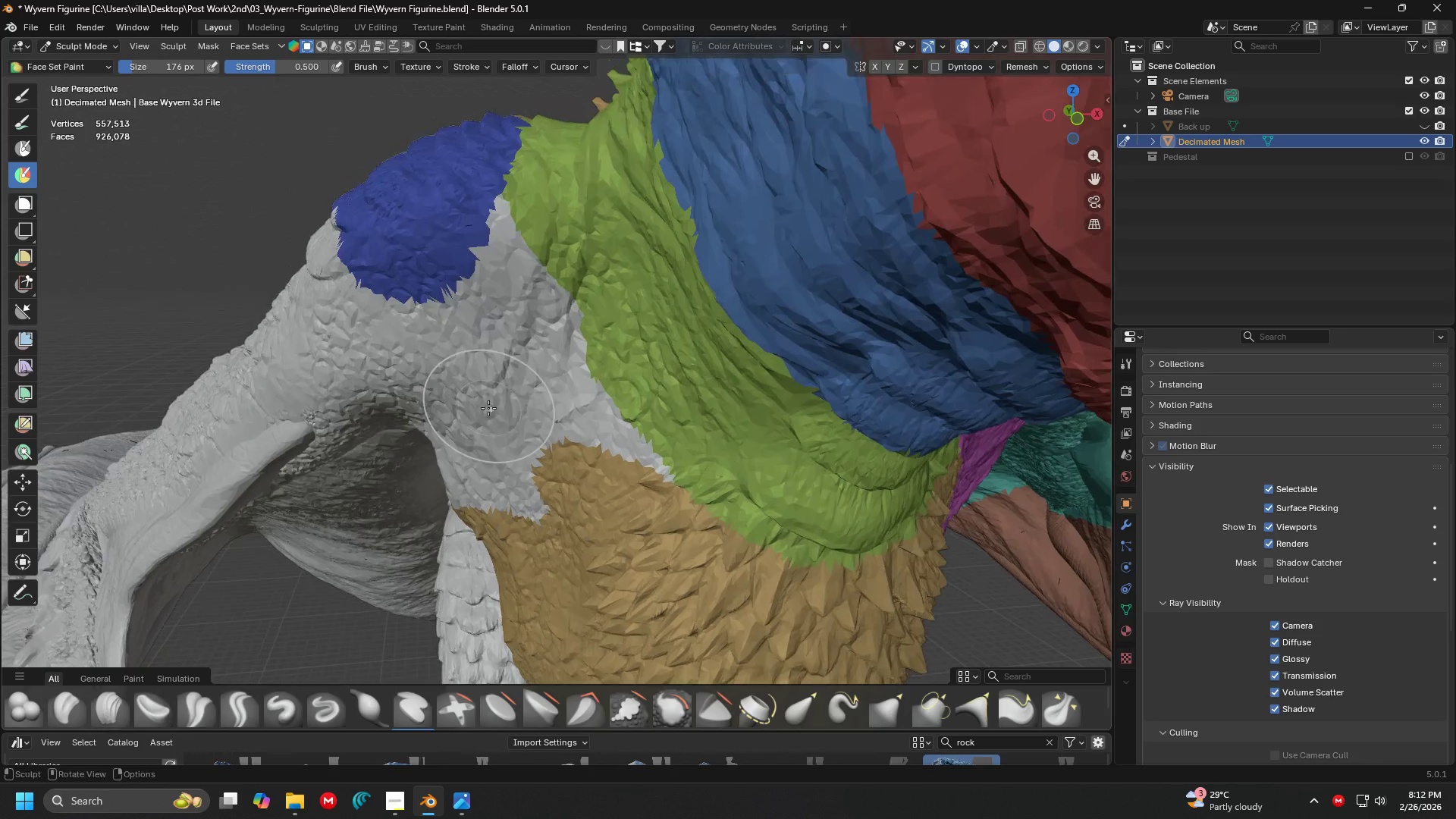 
scroll: coordinate [467, 278], scroll_direction: up, amount: 2.0
 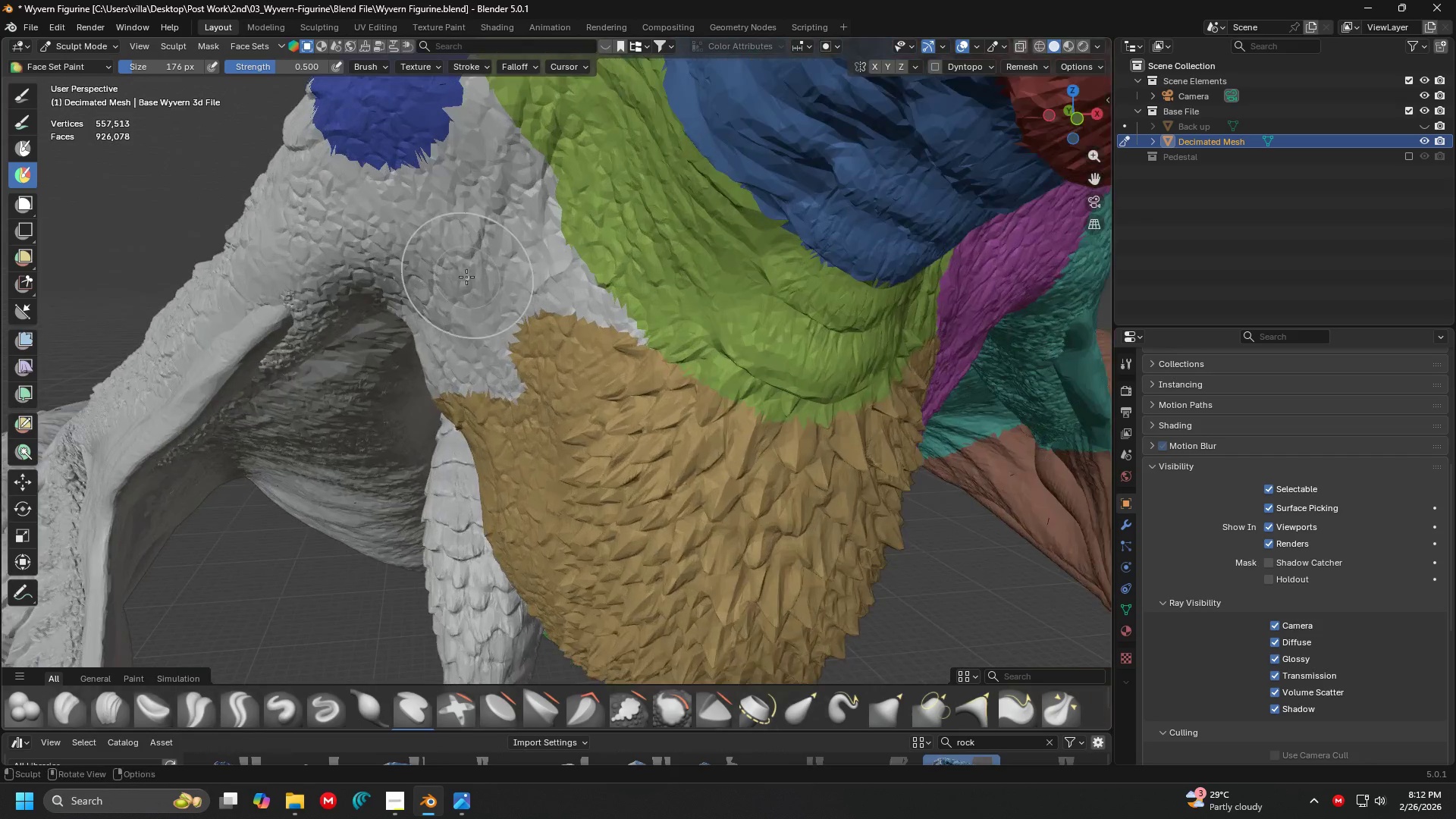 
hold_key(key=ControlLeft, duration=1.5)
left_click_drag(start_coordinate=[433, 179], to_coordinate=[404, 406])
 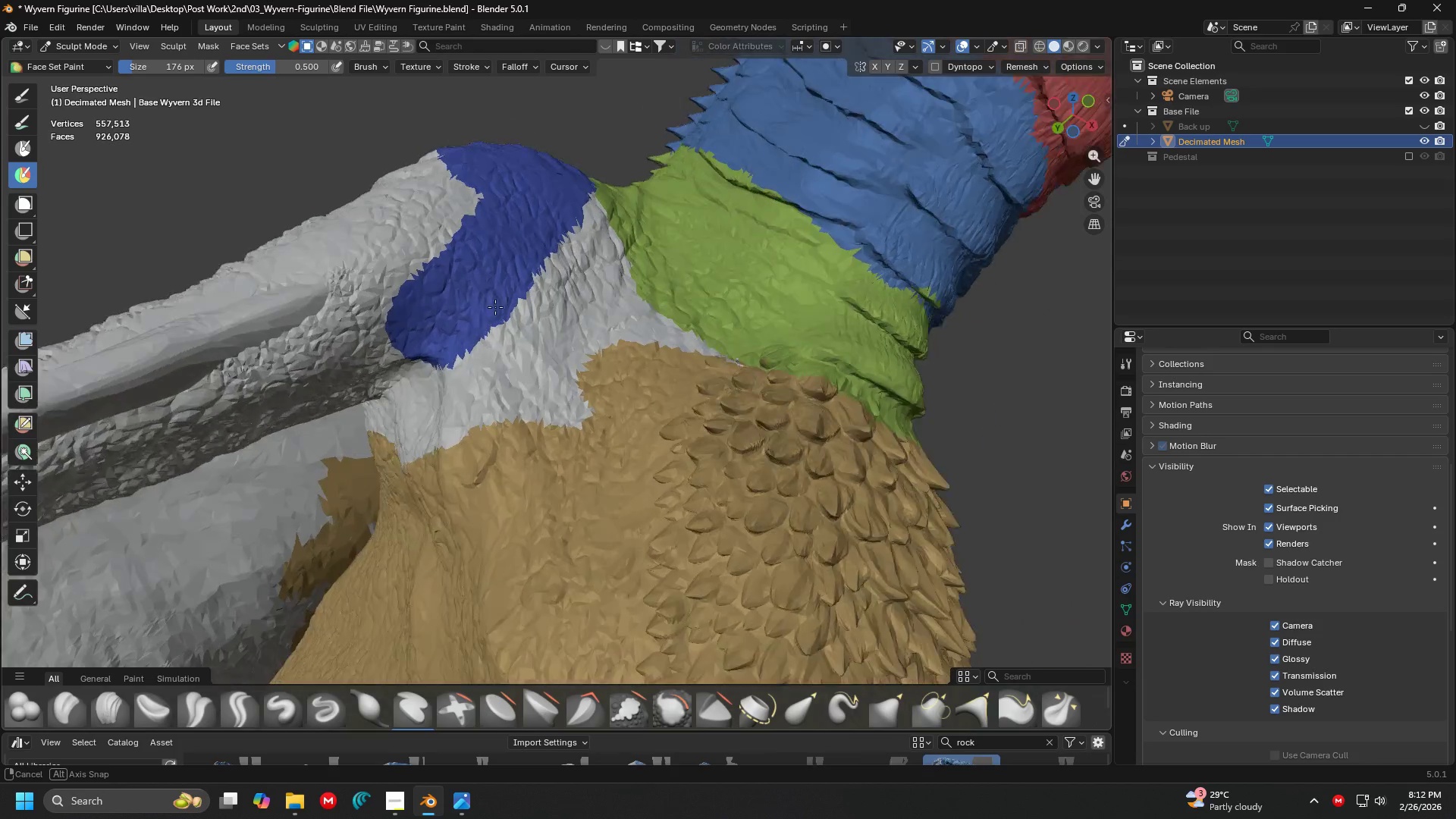 
scroll: coordinate [491, 379], scroll_direction: up, amount: 1.0
 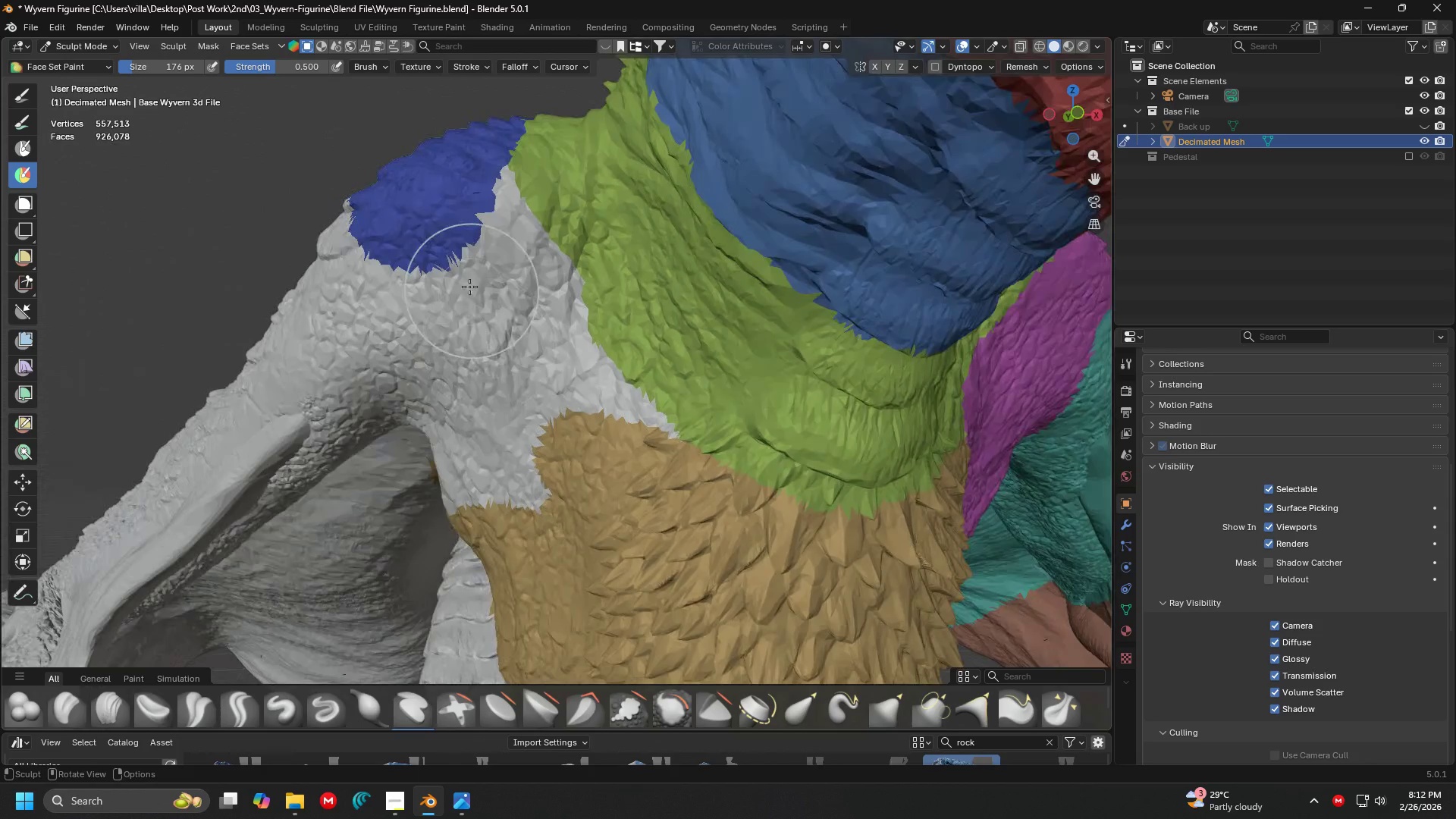 
hold_key(key=ControlLeft, duration=1.52)
 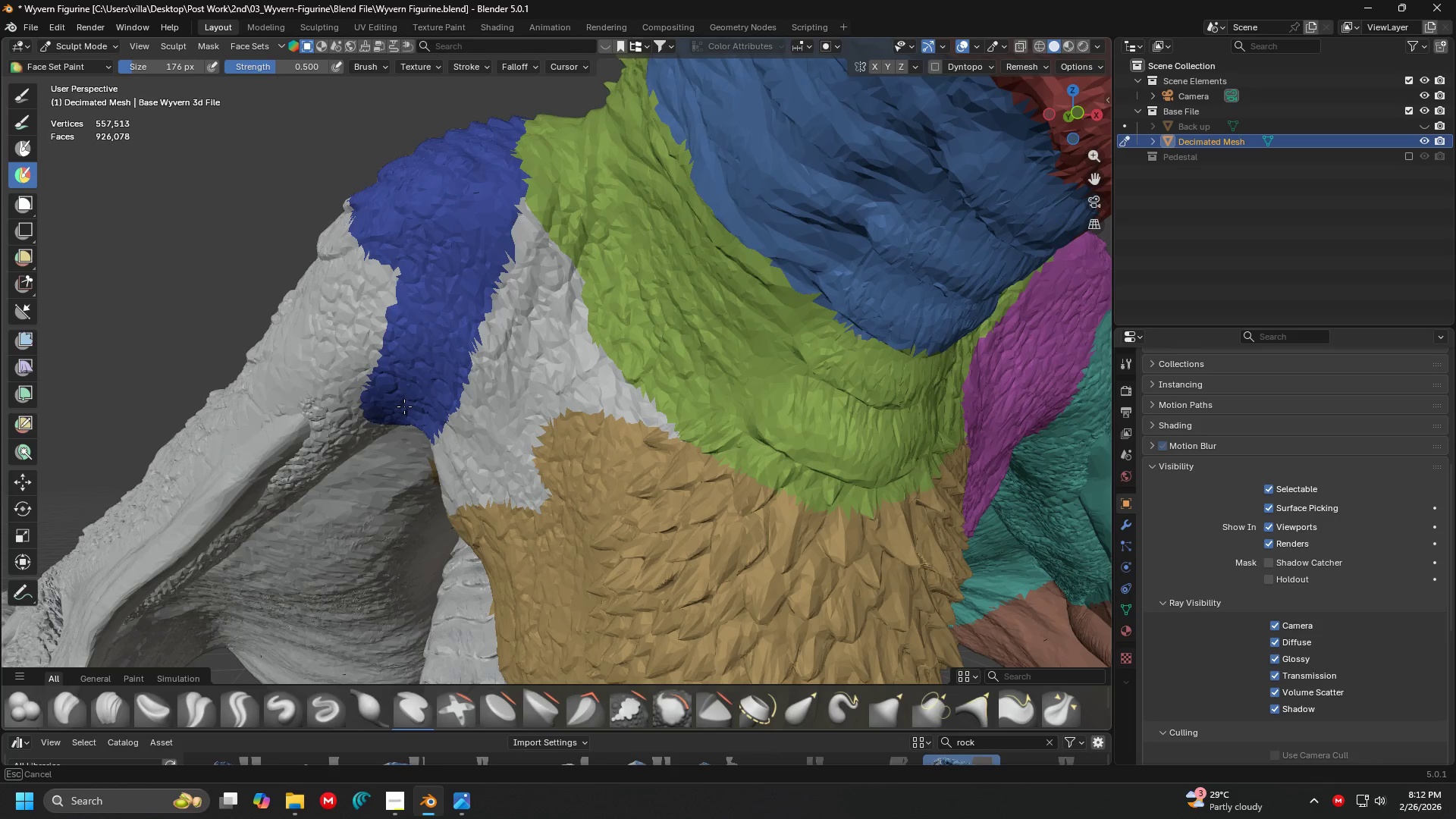 
hold_key(key=ControlLeft, duration=0.67)
 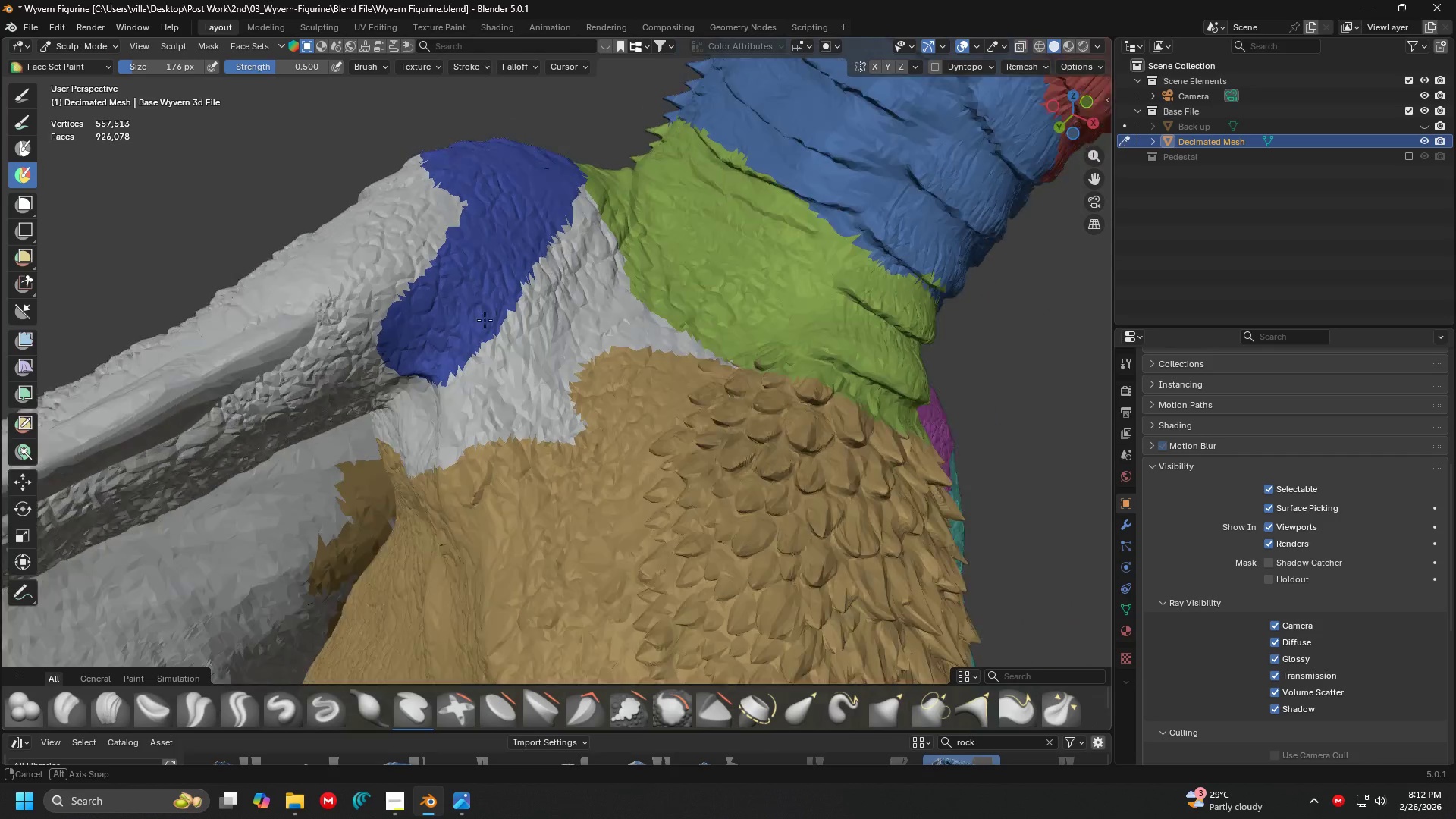 
key(Shift+ShiftLeft)
 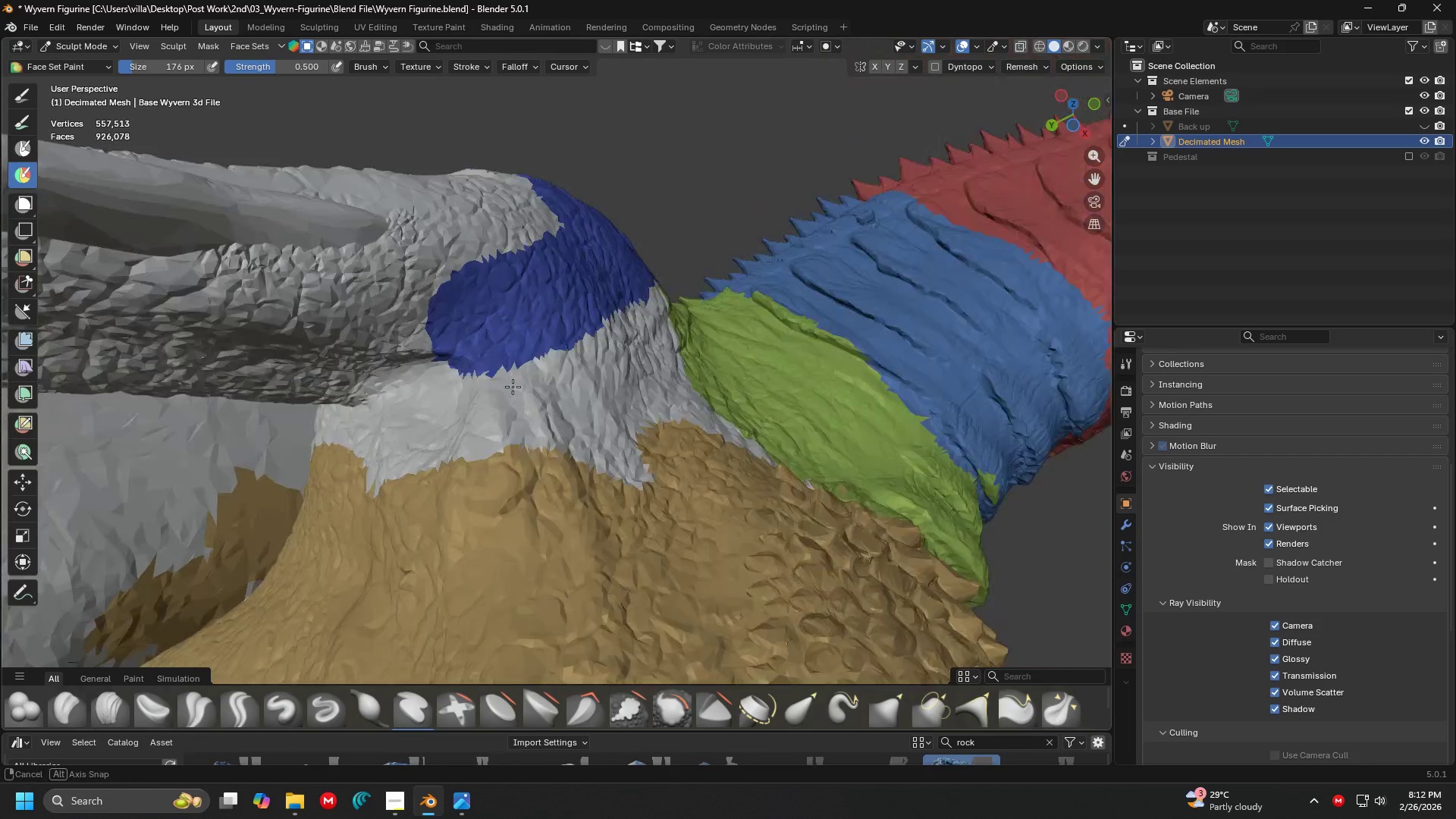 
scroll: coordinate [510, 293], scroll_direction: up, amount: 2.0
 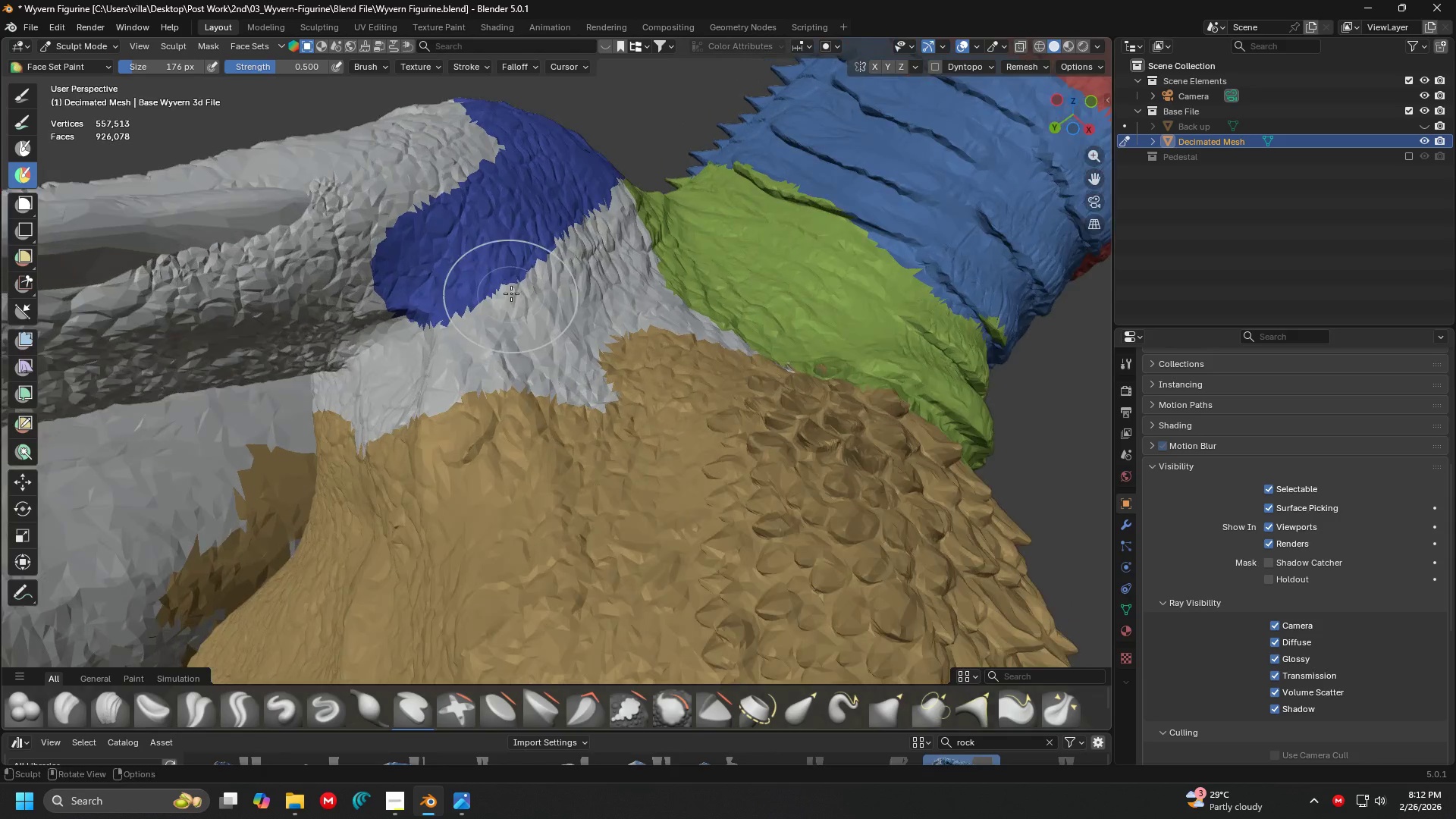 
hold_key(key=ControlLeft, duration=1.5)
left_click_drag(start_coordinate=[479, 303], to_coordinate=[337, 331])
 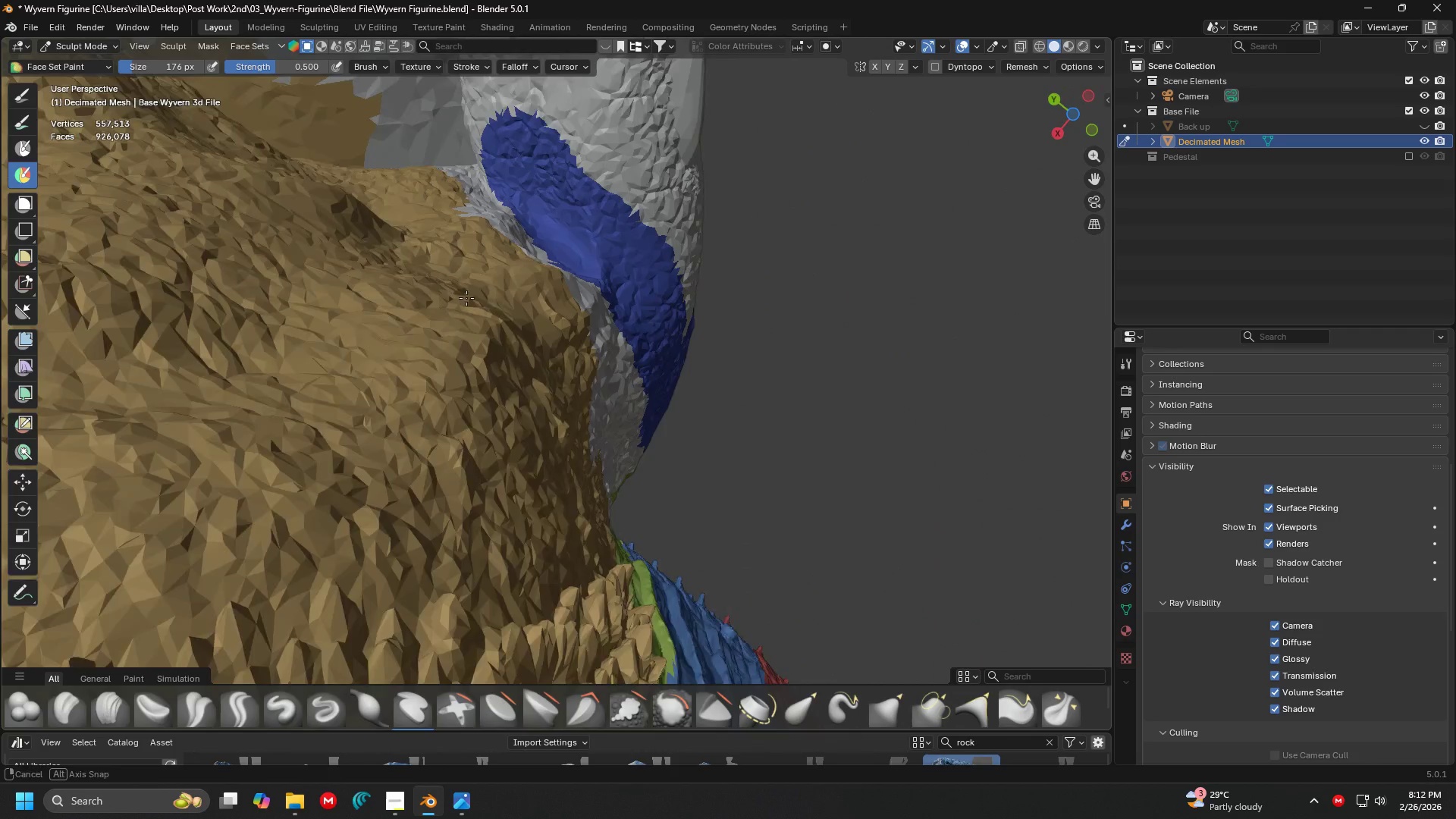 
hold_key(key=ControlLeft, duration=0.44)
 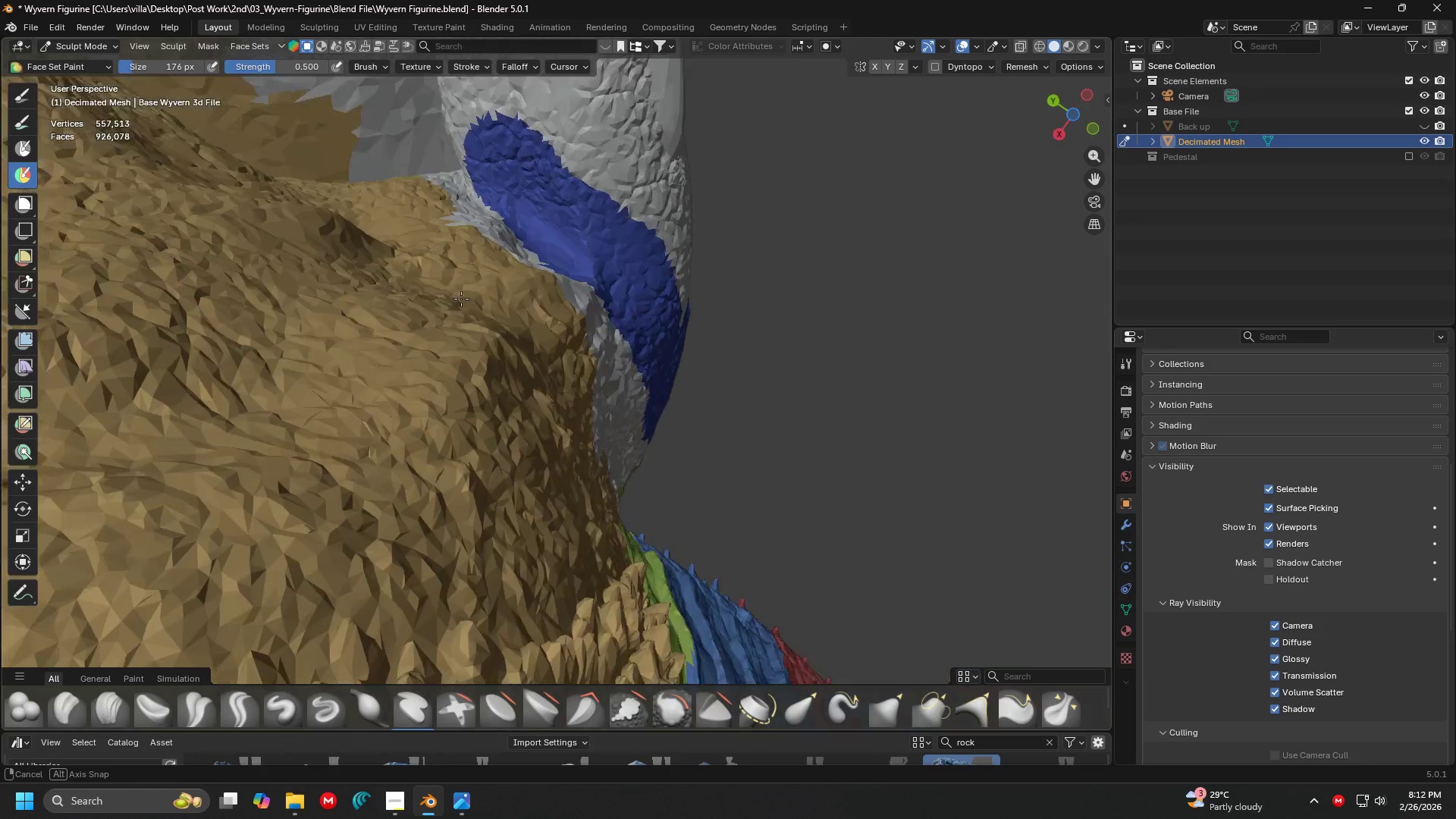 
key(Shift+ShiftLeft)
 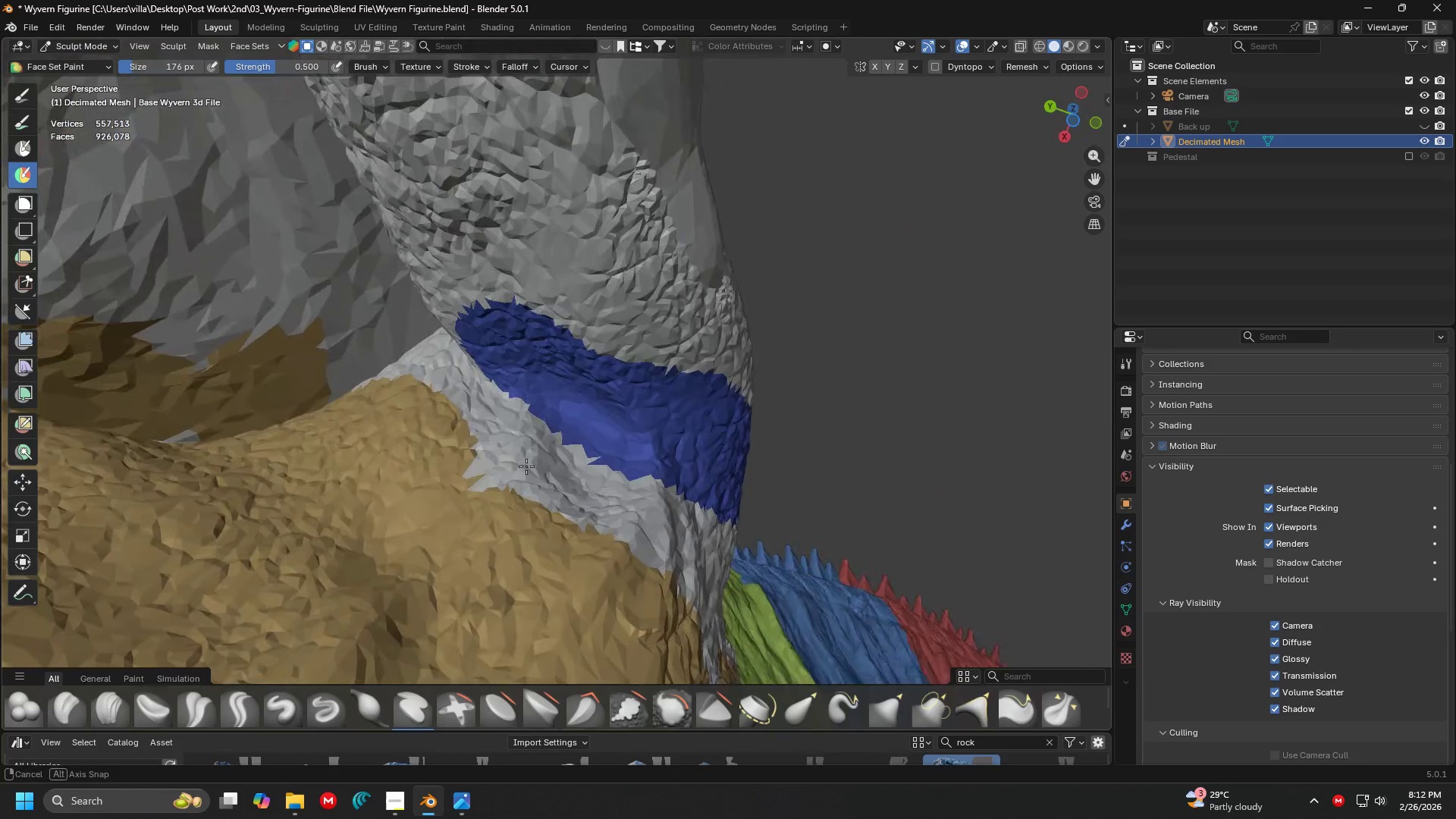 
scroll: coordinate [467, 298], scroll_direction: up, amount: 1.0
 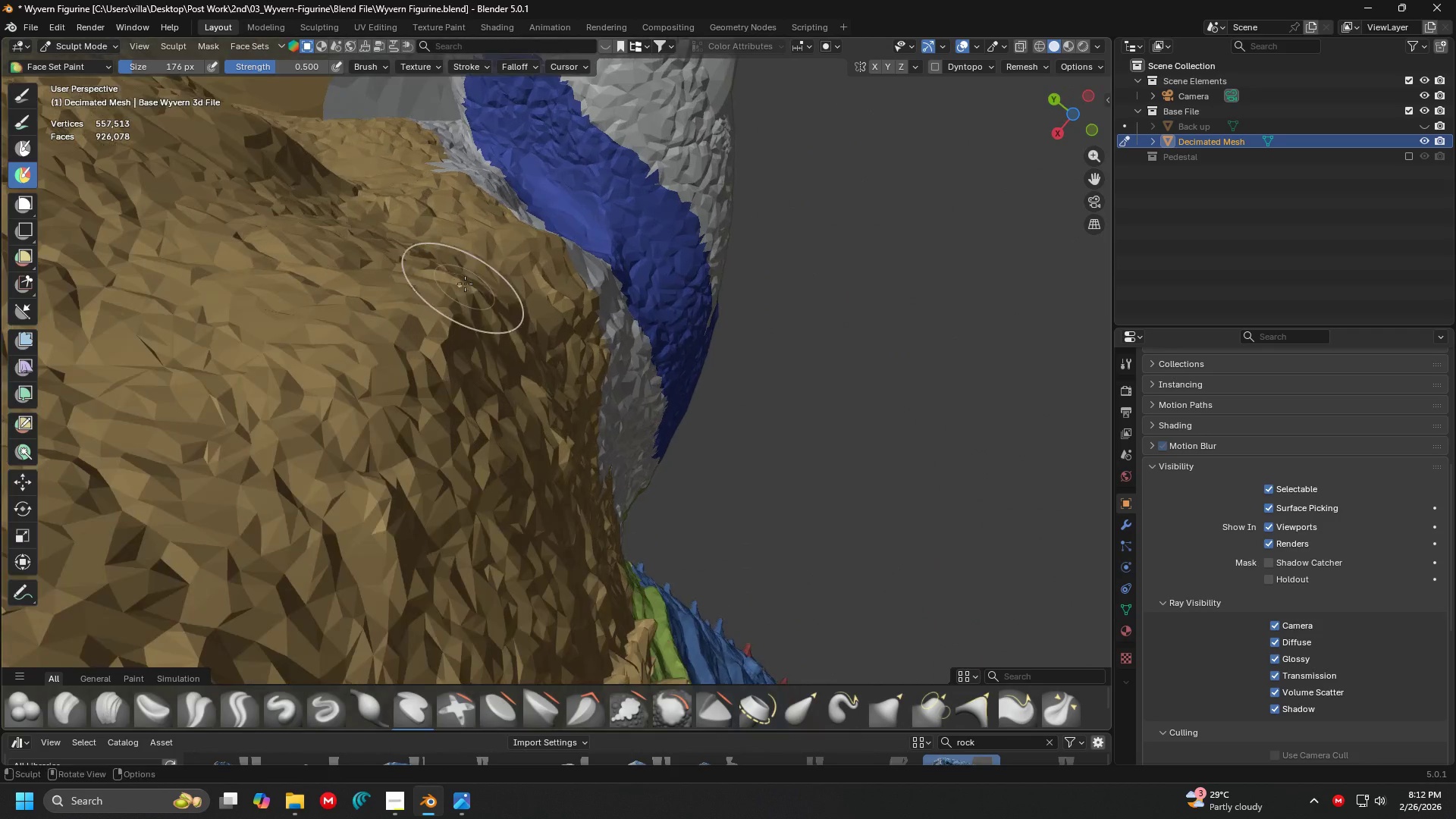 
hold_key(key=ControlLeft, duration=0.83)
left_click_drag(start_coordinate=[482, 334], to_coordinate=[440, 306])
 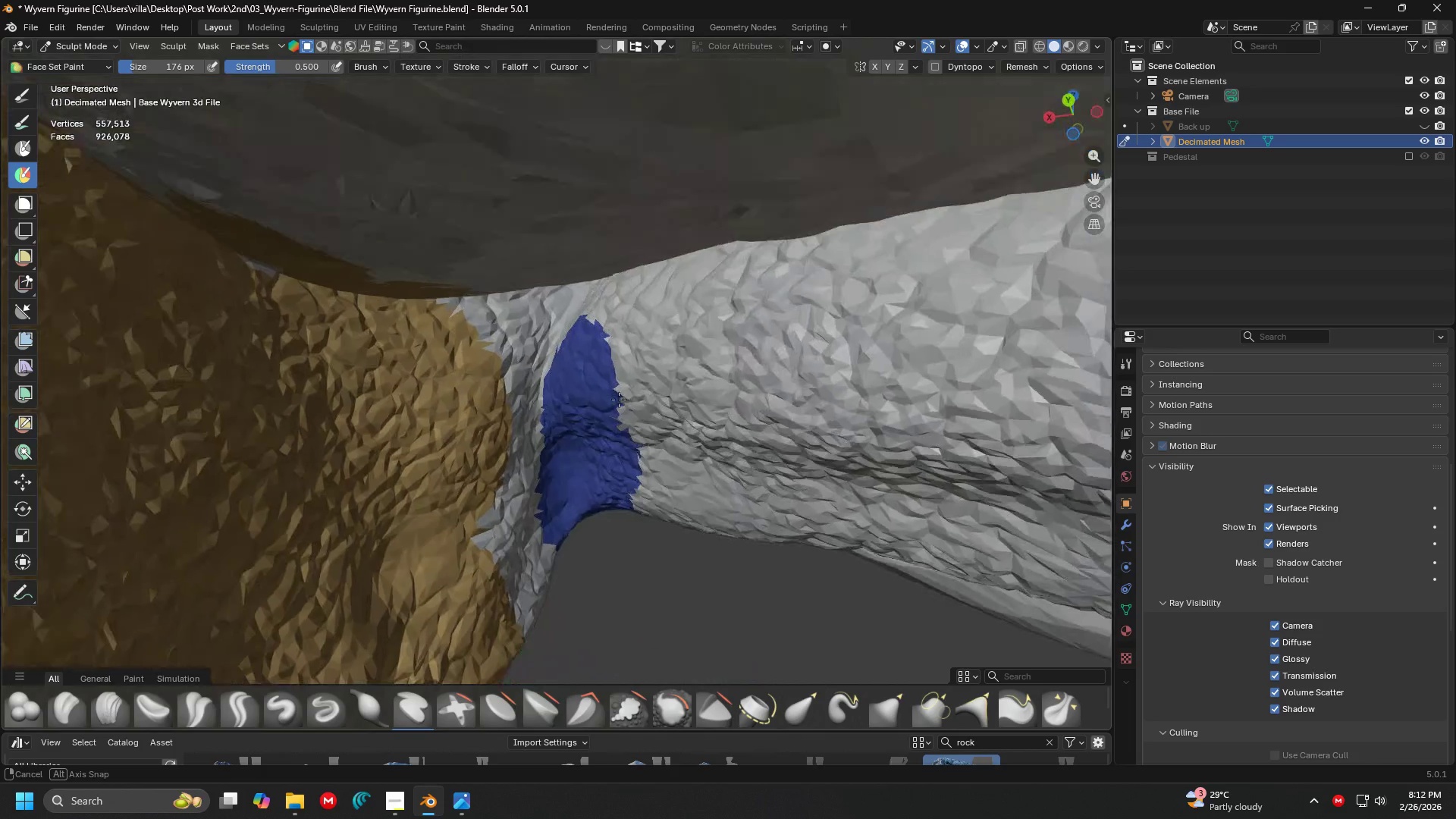 
hold_key(key=ControlLeft, duration=1.53)
left_click_drag(start_coordinate=[575, 356], to_coordinate=[570, 398])
 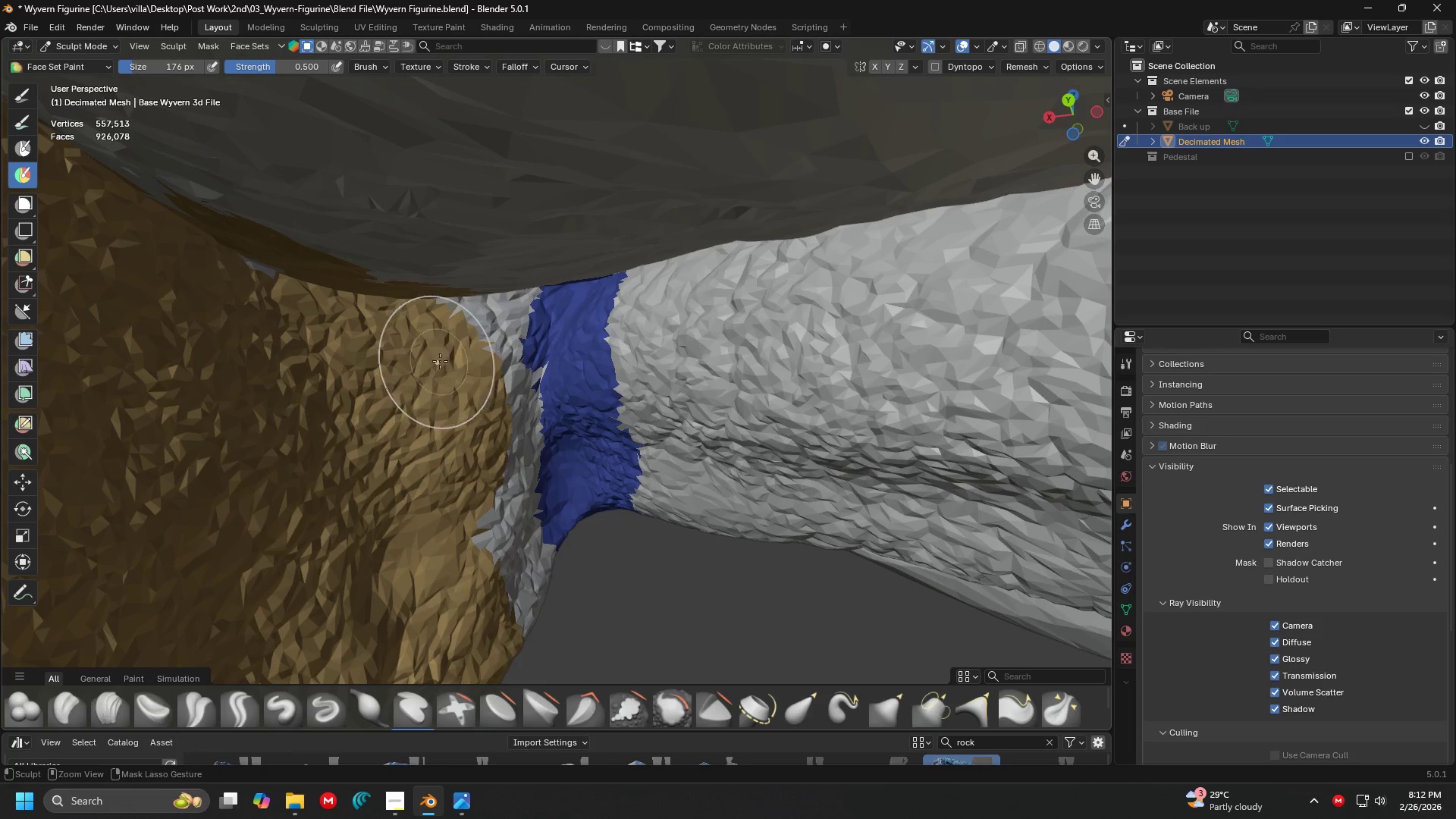 
hold_key(key=ControlLeft, duration=1.08)
 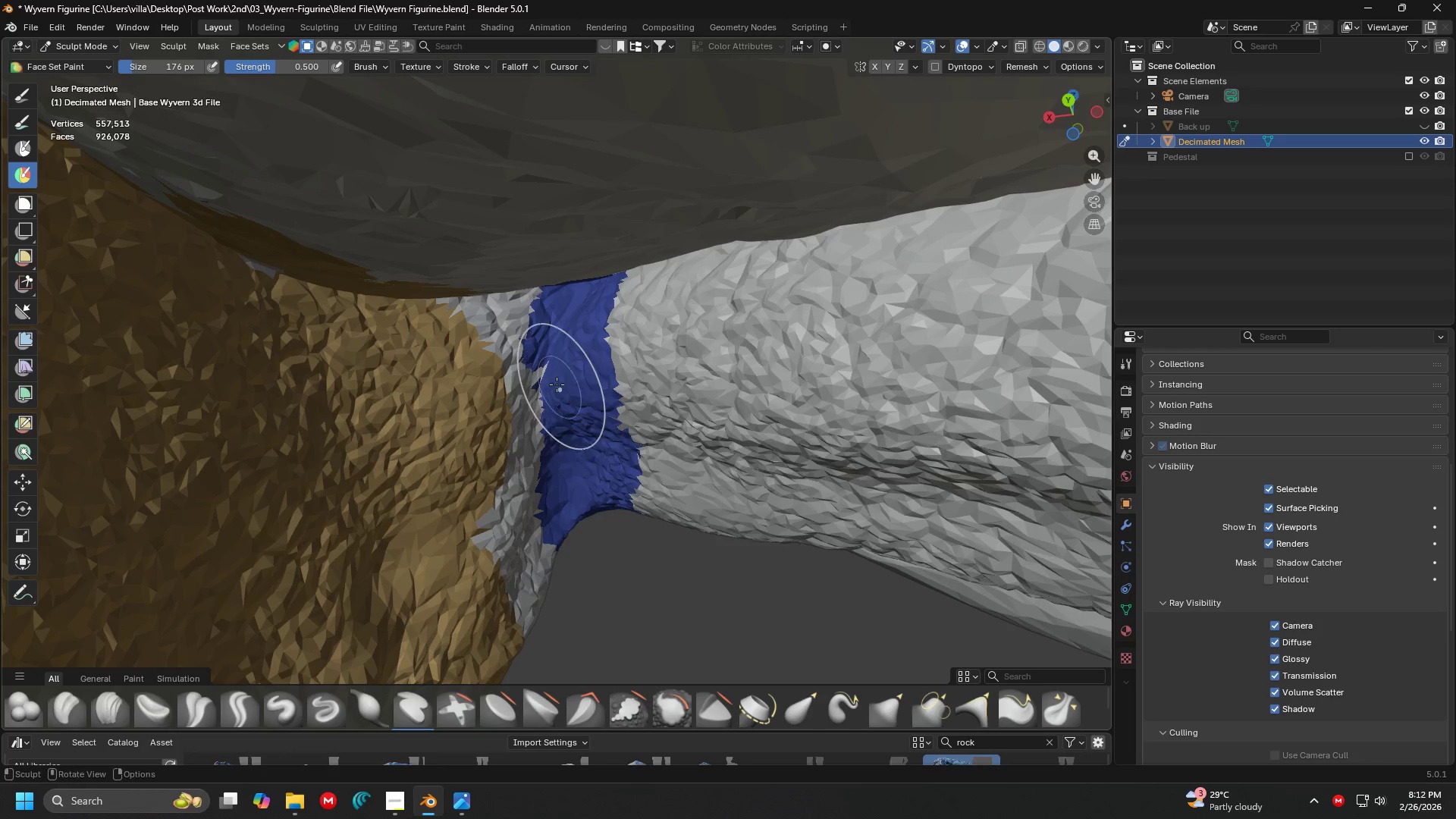 
hold_key(key=ControlLeft, duration=1.52)
left_click_drag(start_coordinate=[440, 361], to_coordinate=[515, 389])
 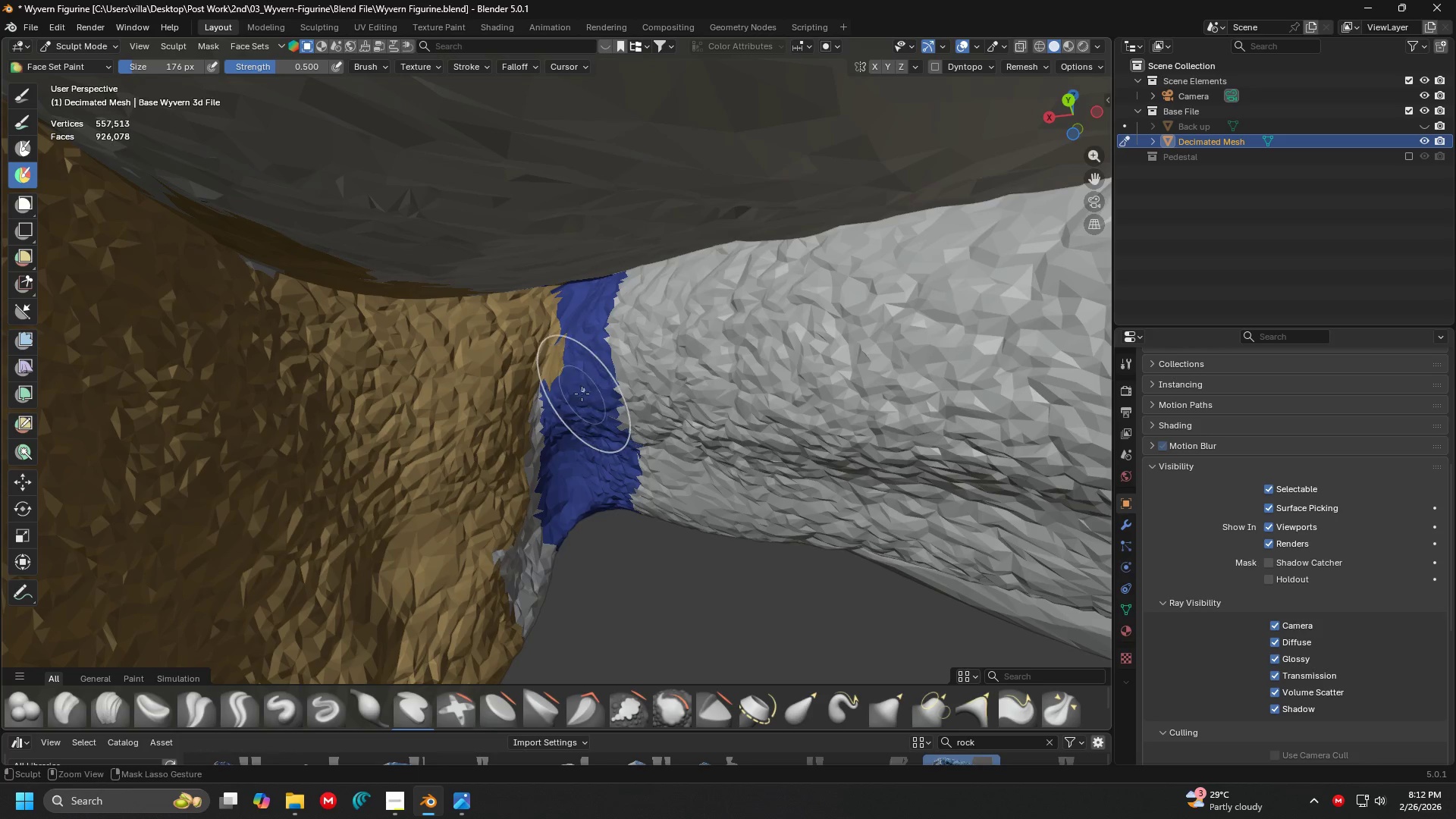 
hold_key(key=ControlLeft, duration=1.51)
 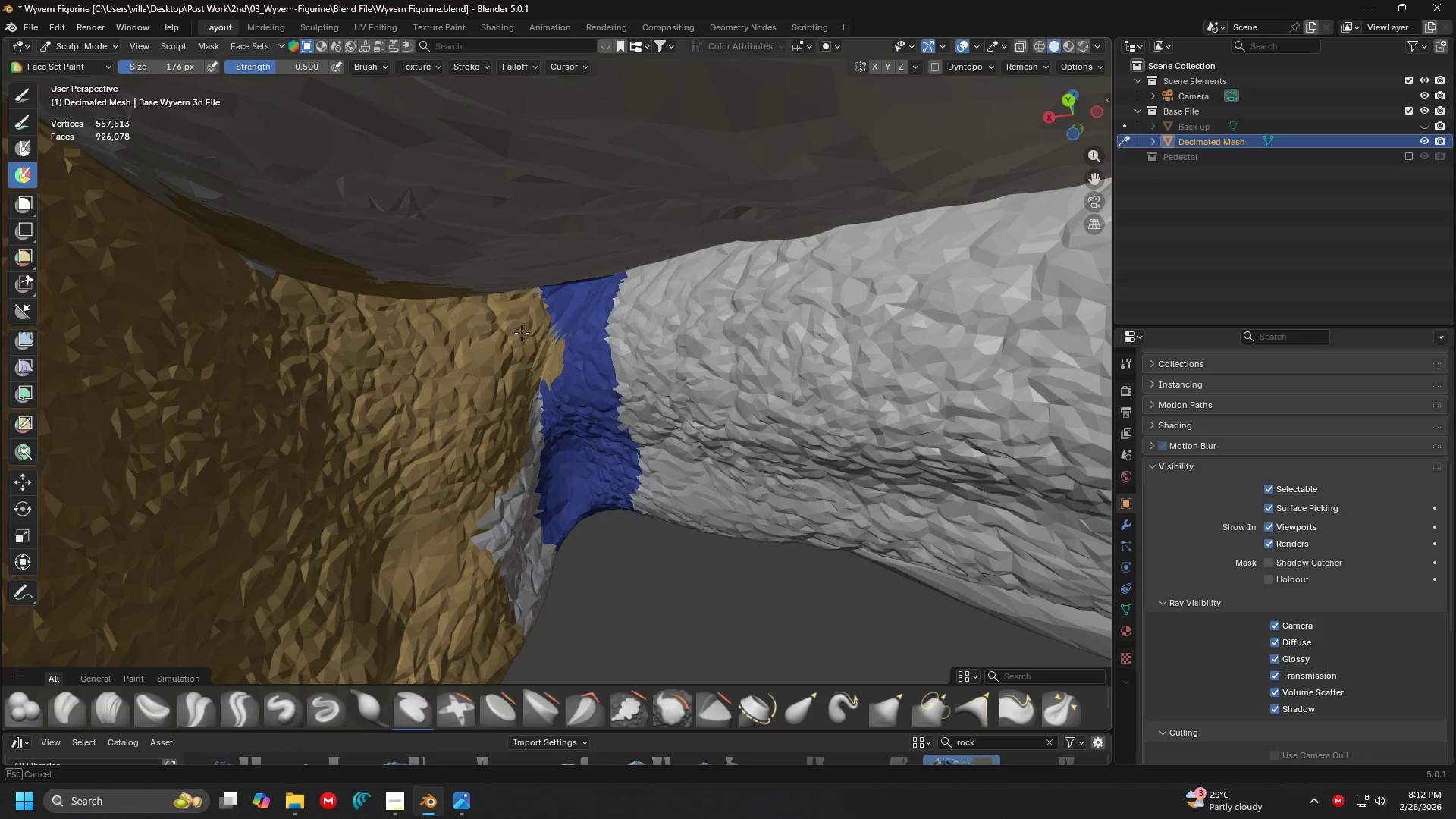 
hold_key(key=ControlLeft, duration=1.5)
 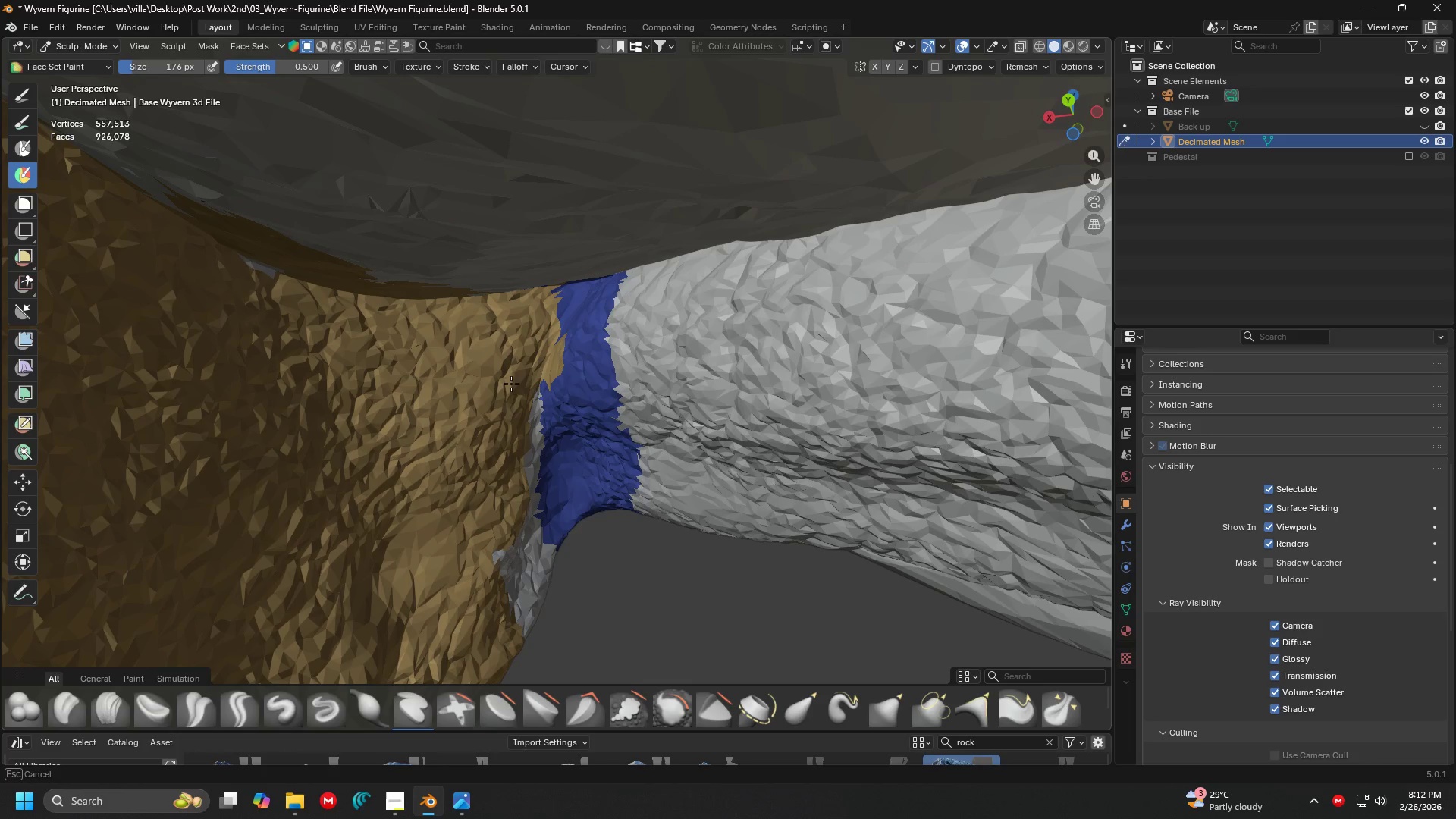 
hold_key(key=ControlLeft, duration=0.83)
 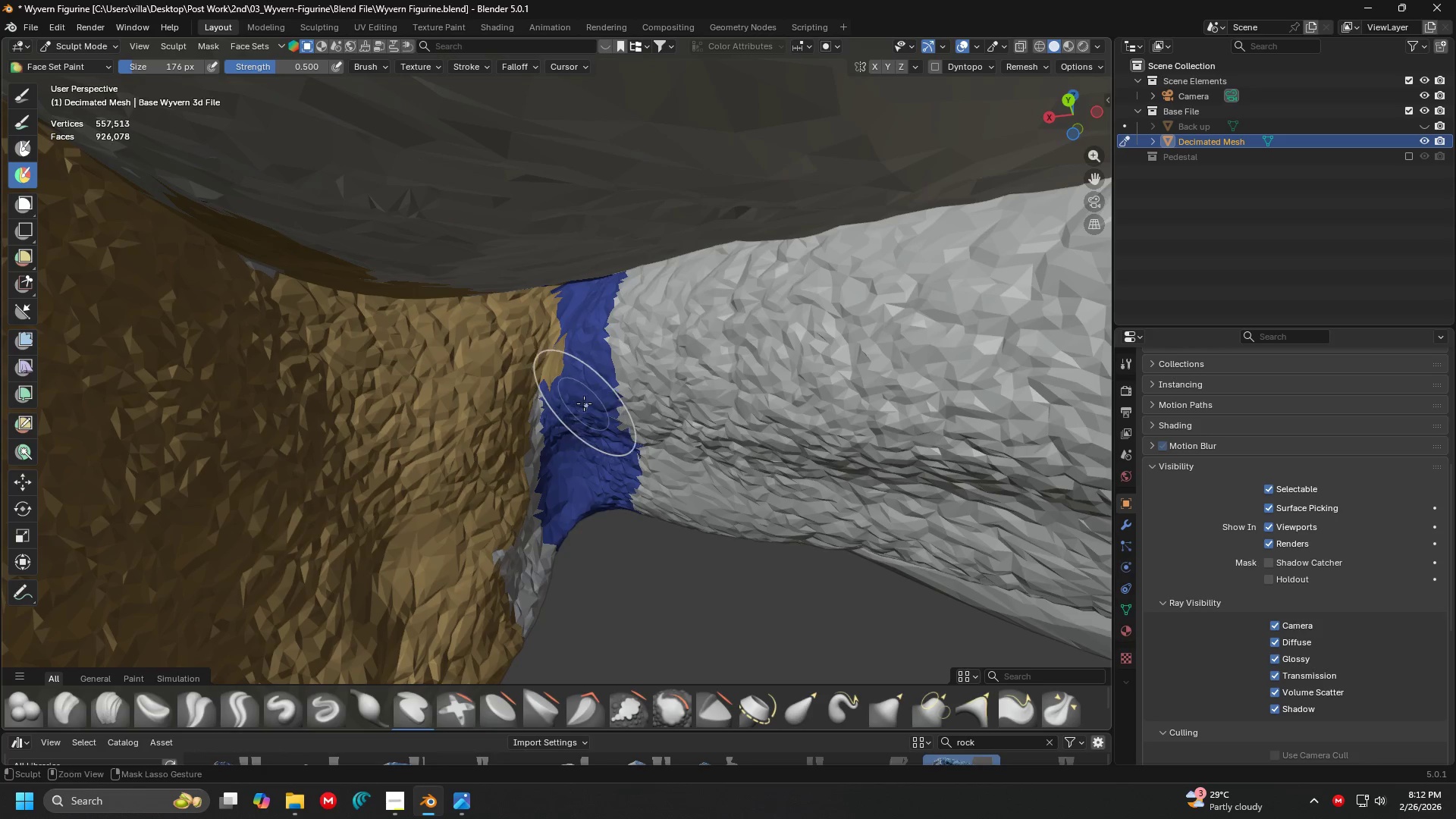 
hold_key(key=ControlLeft, duration=1.5)
left_click_drag(start_coordinate=[581, 392], to_coordinate=[569, 314])
 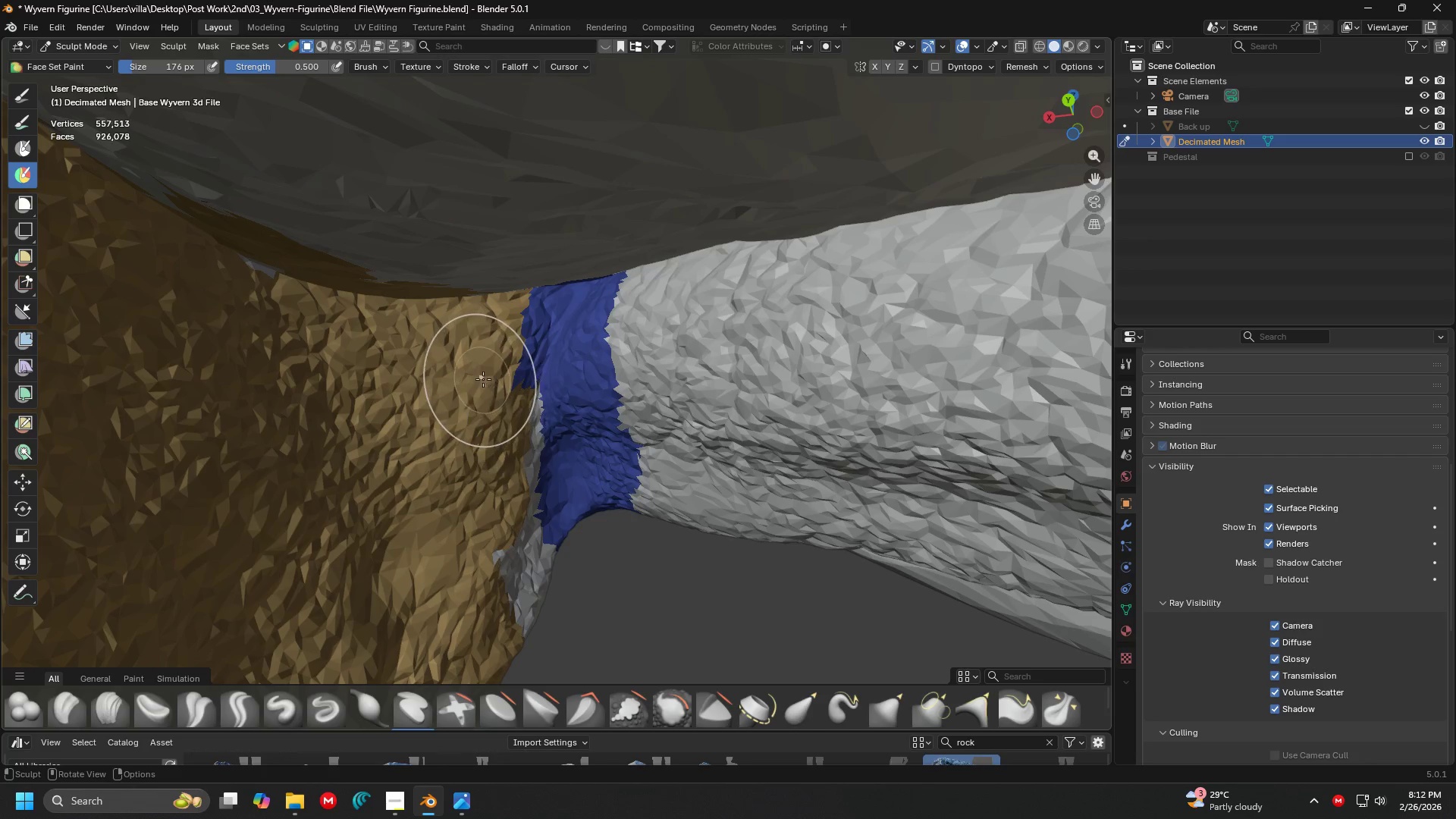 
hold_key(key=ControlLeft, duration=0.77)
 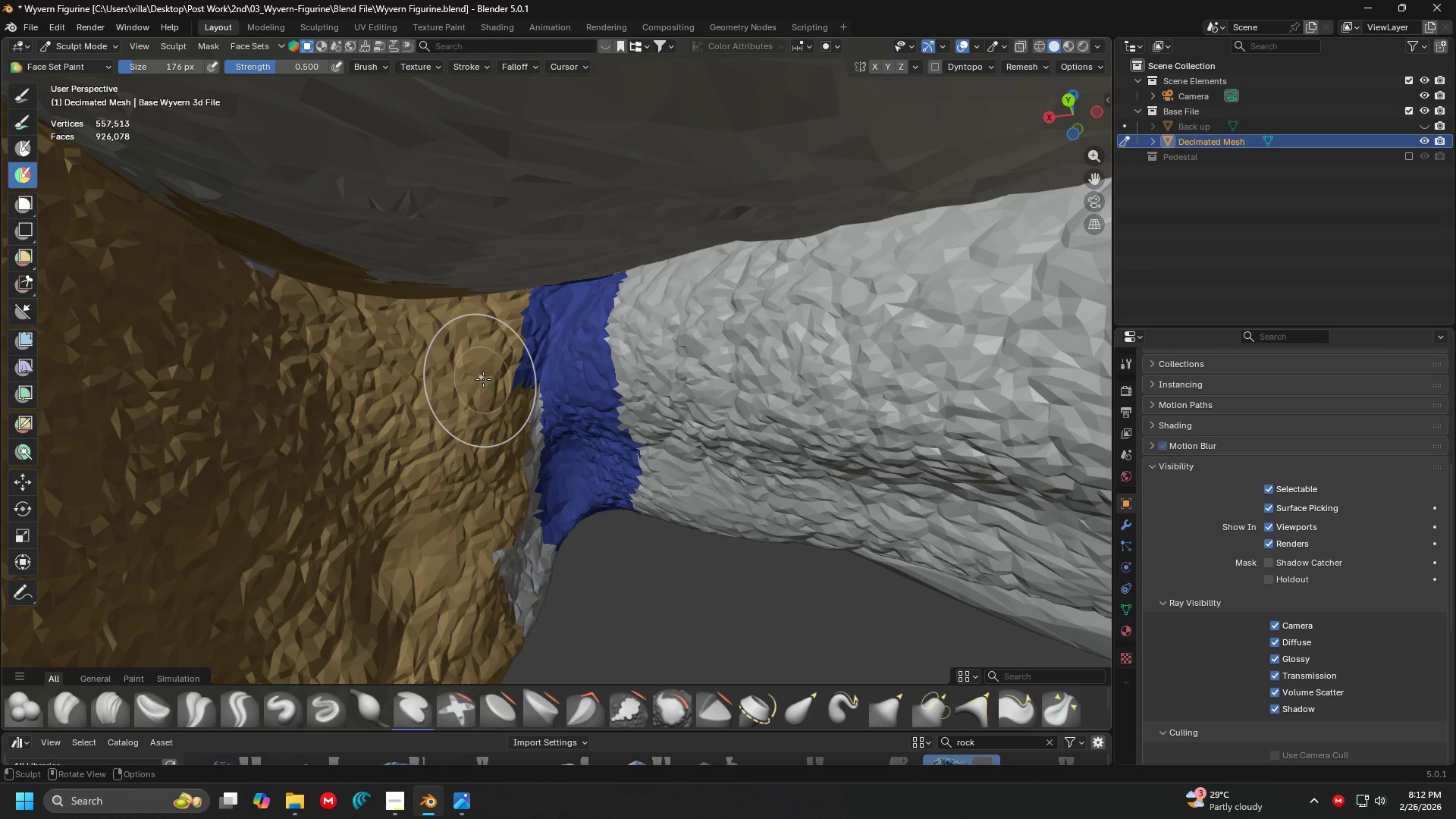 
hold_key(key=ControlLeft, duration=1.5)
left_click_drag(start_coordinate=[469, 353], to_coordinate=[509, 354])
 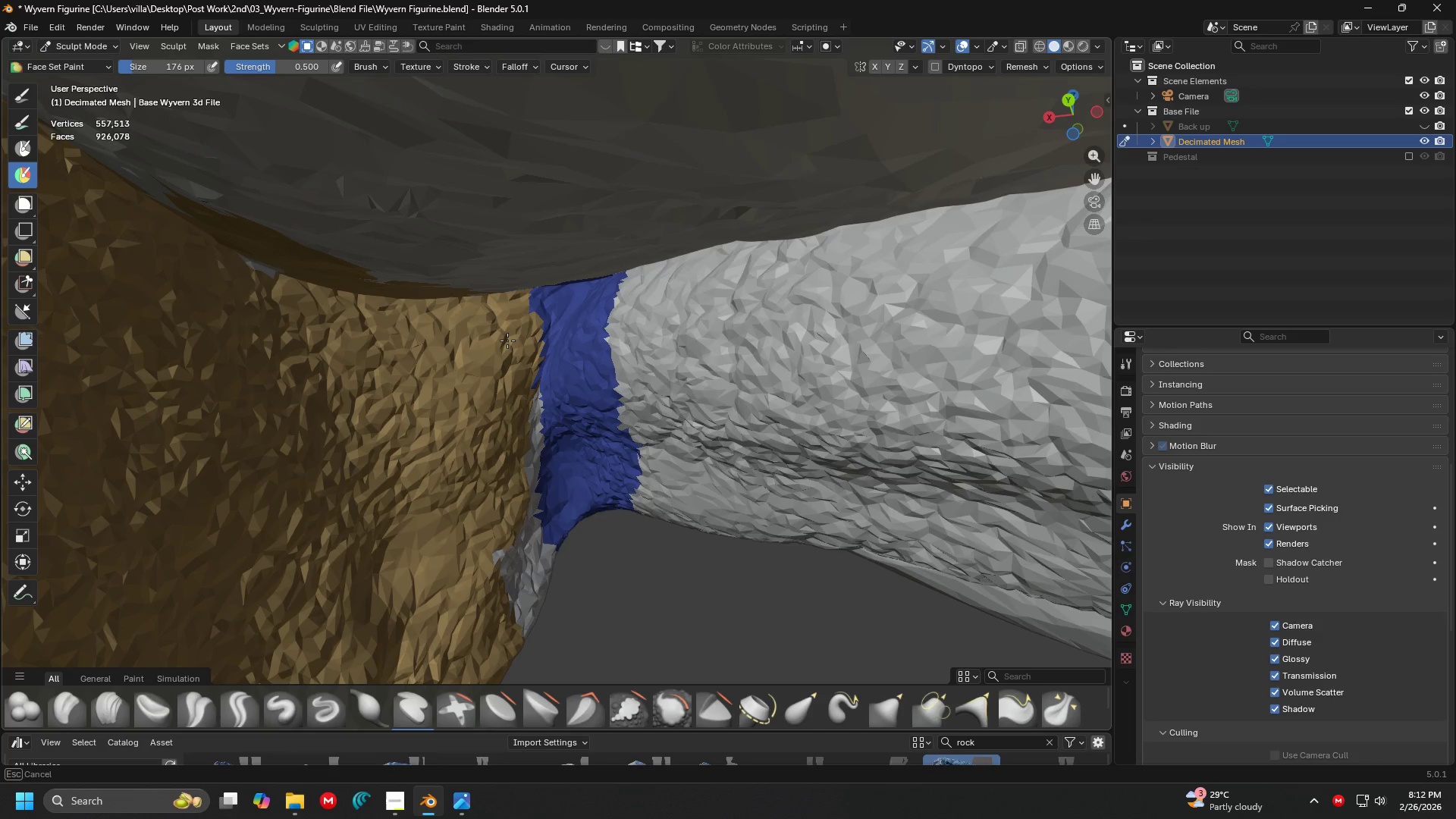 
hold_key(key=ControlLeft, duration=0.67)
 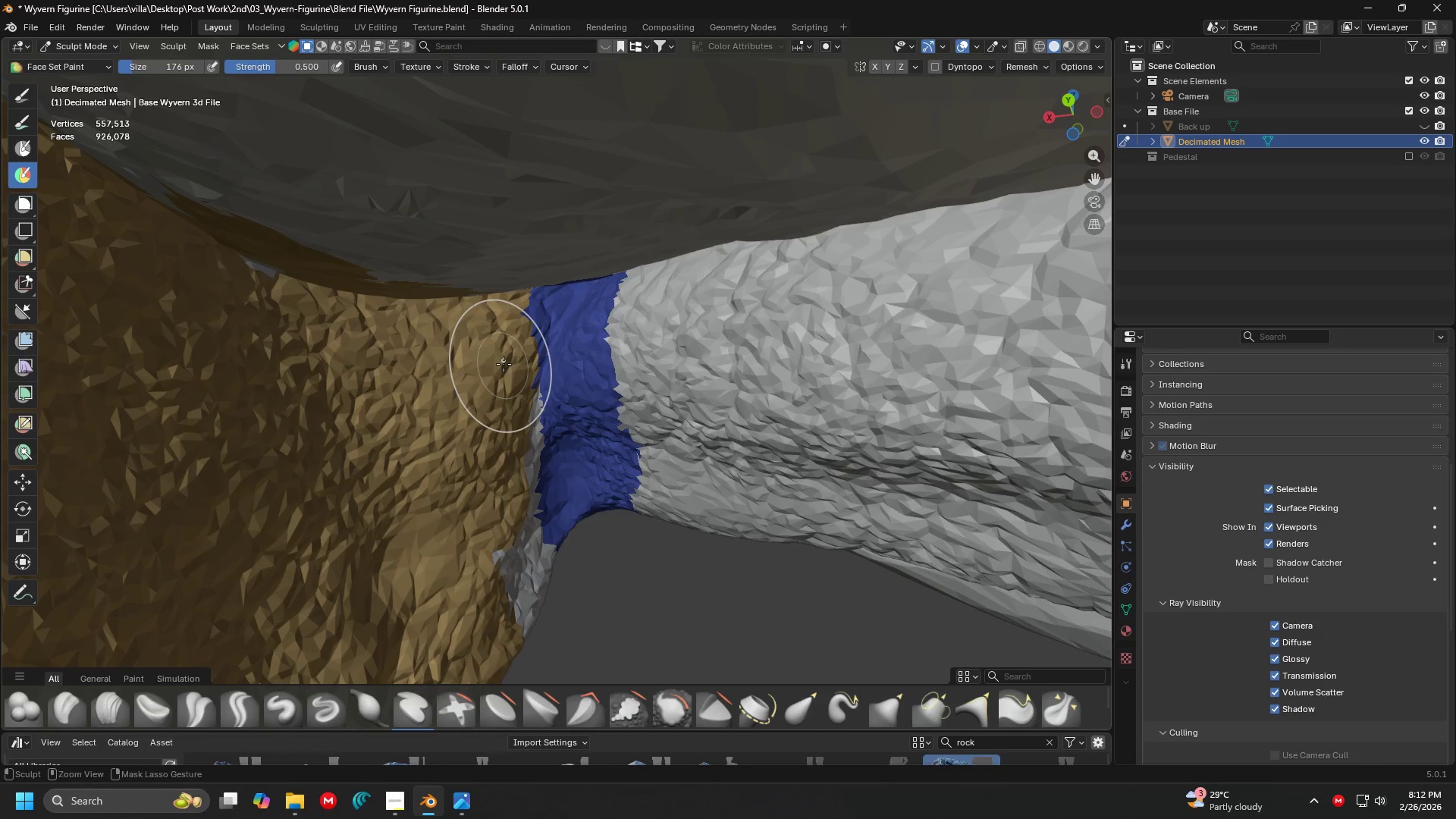 
hold_key(key=ControlLeft, duration=1.47)
left_click_drag(start_coordinate=[507, 351], to_coordinate=[513, 312])
 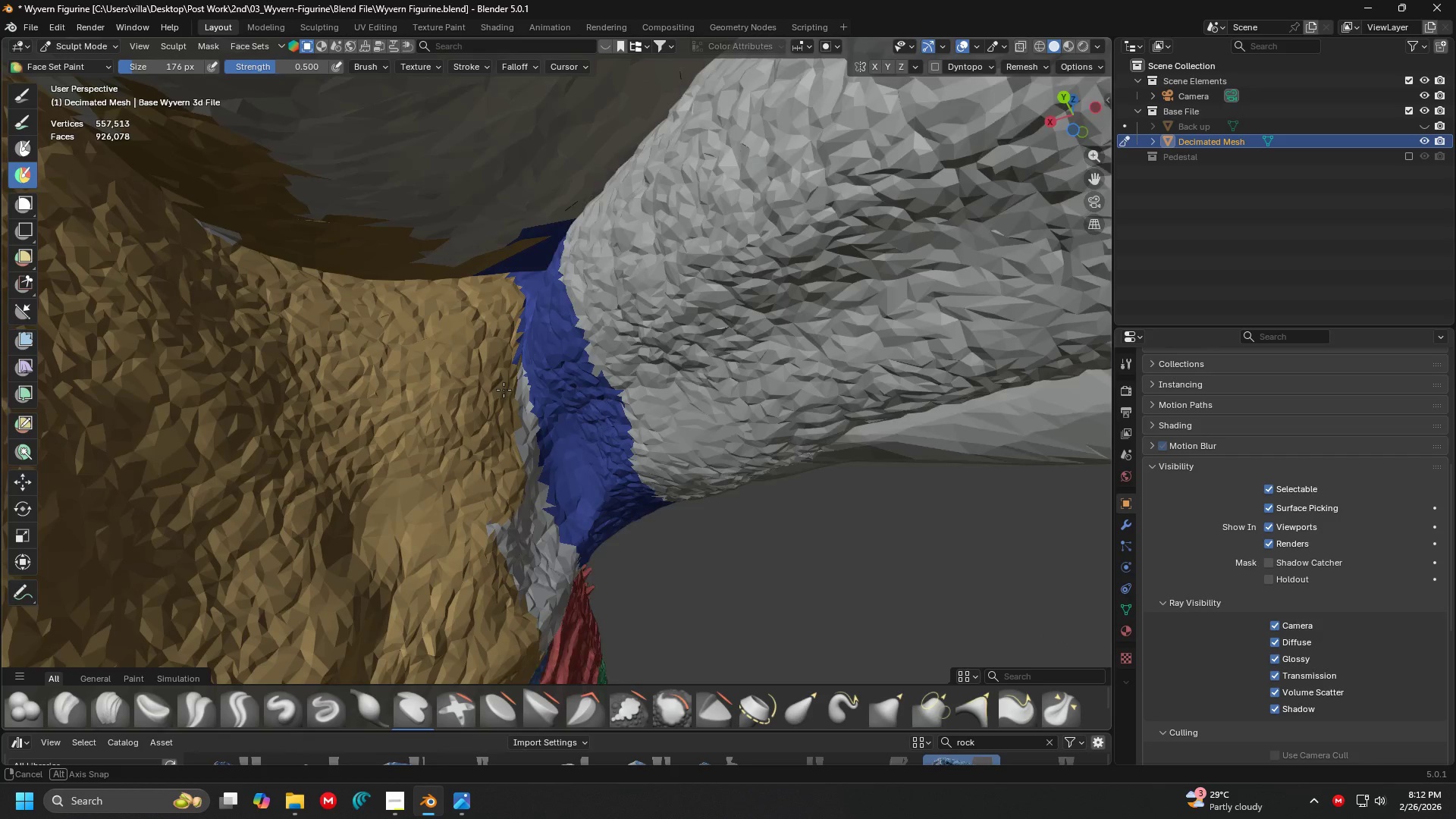 
key(Shift+ShiftLeft)
 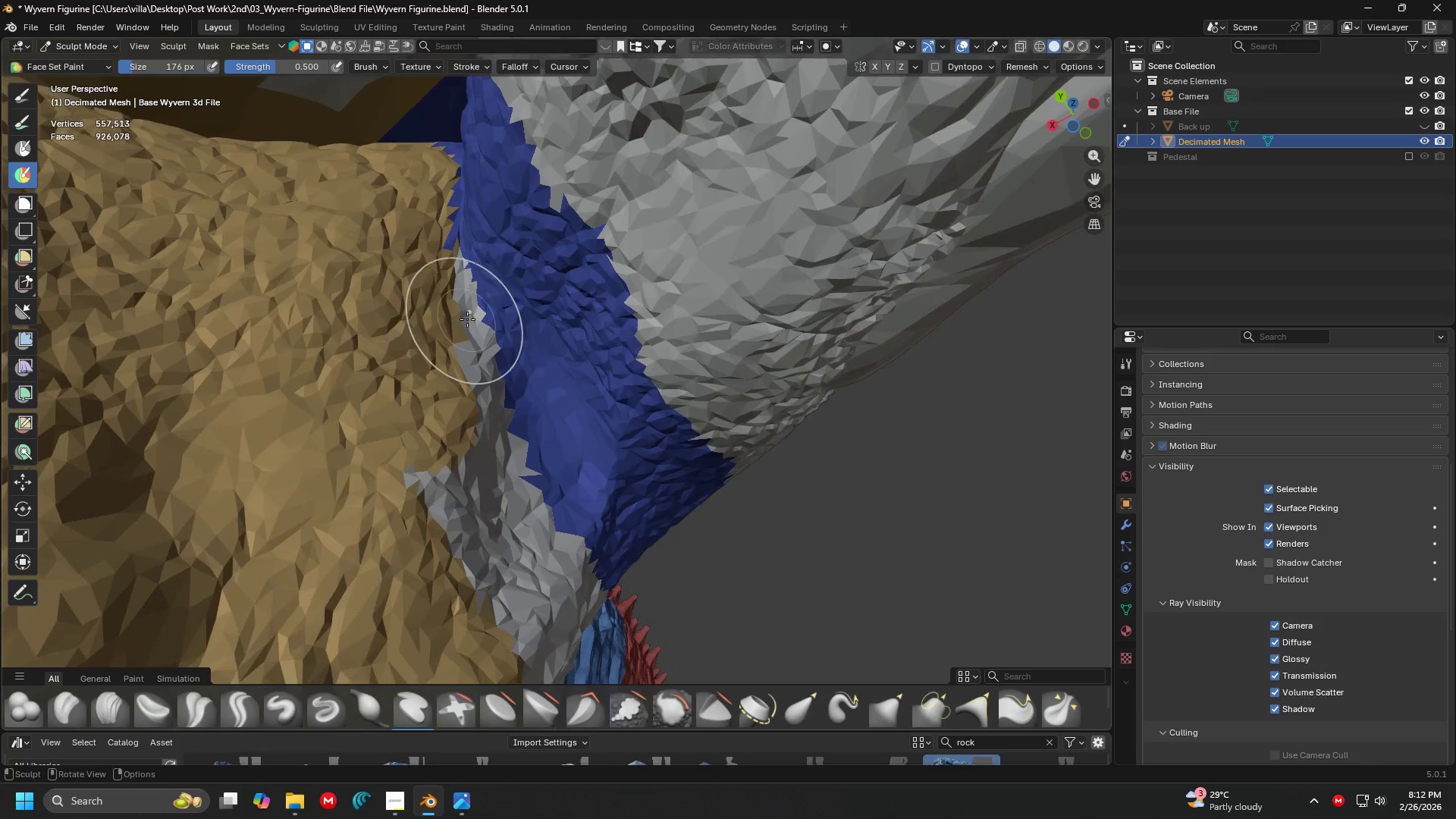 
hold_key(key=ControlLeft, duration=1.52)
 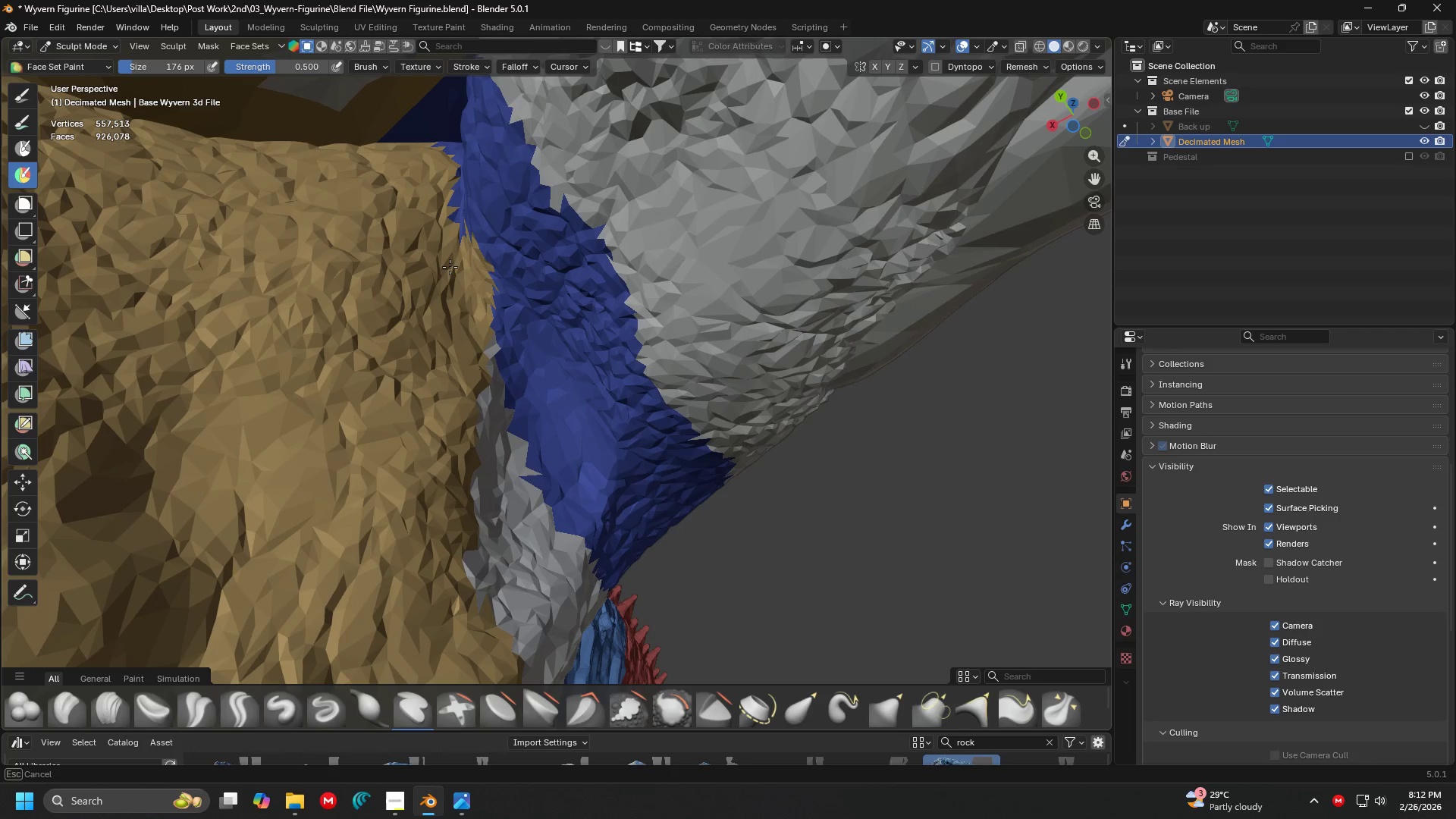 
scroll: coordinate [488, 369], scroll_direction: up, amount: 3.0
 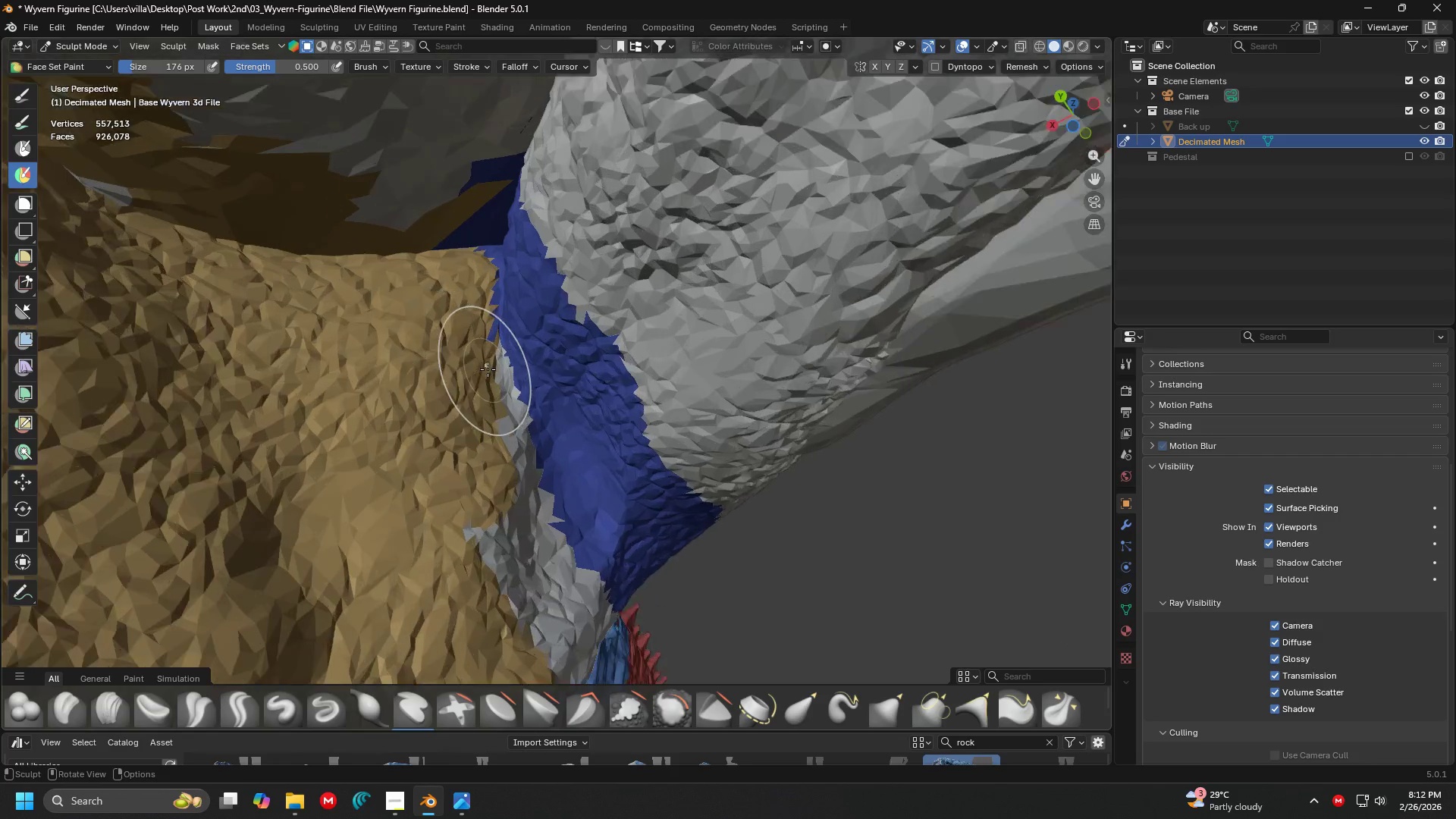 
left_click_drag(start_coordinate=[384, 317], to_coordinate=[468, 492])
 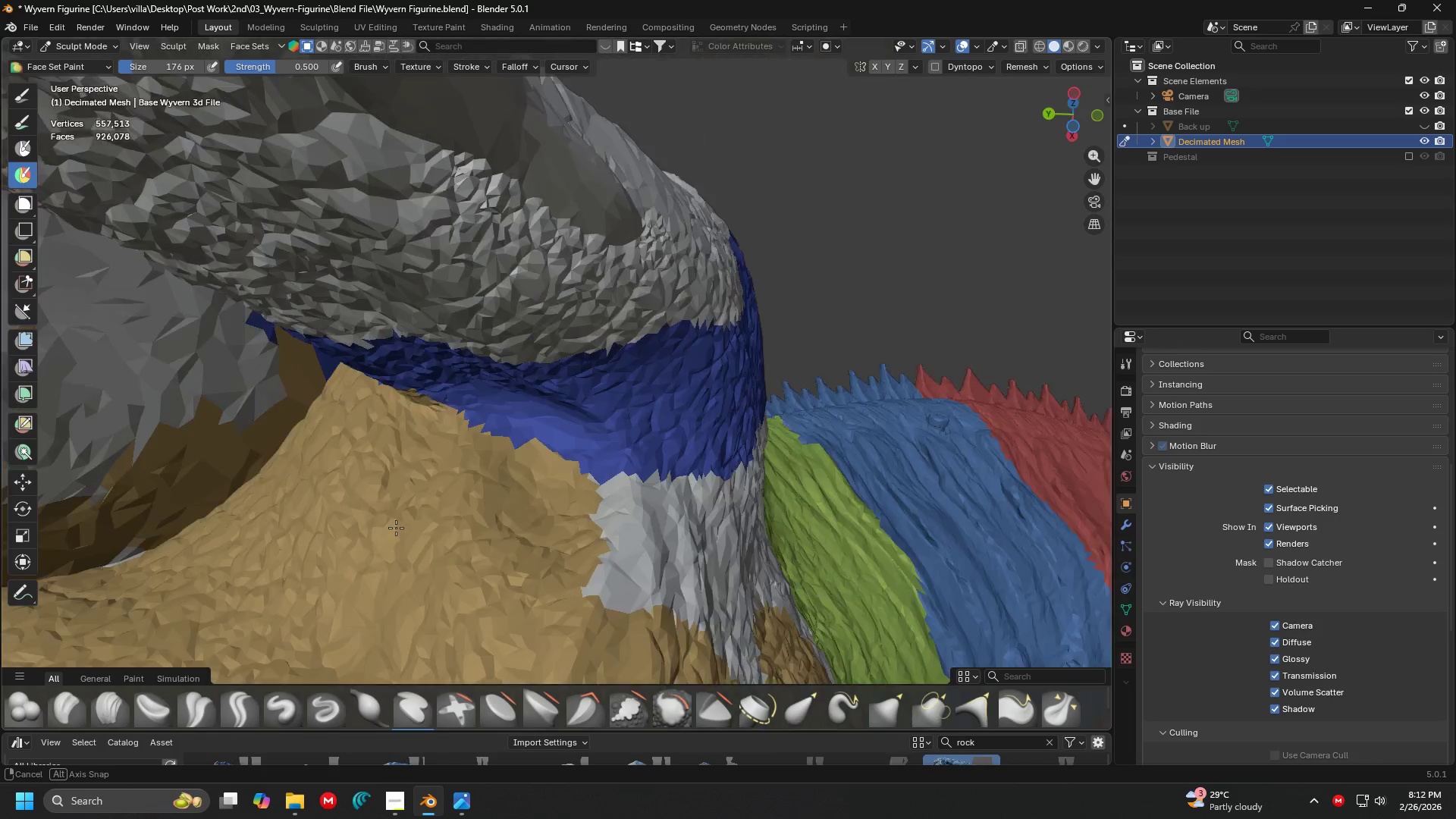 
hold_key(key=ControlLeft, duration=1.5)
 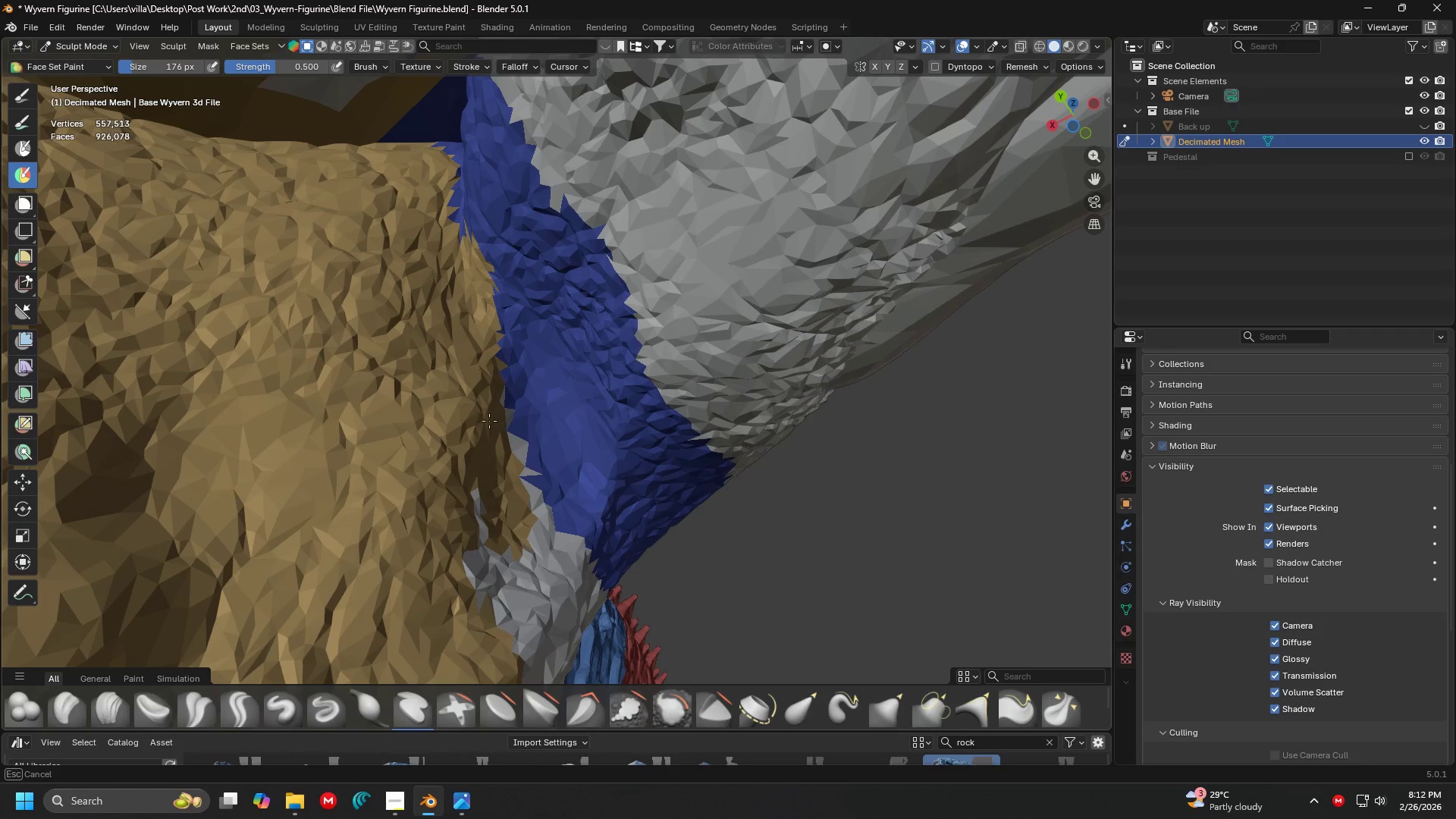 
hold_key(key=ControlLeft, duration=1.51)
 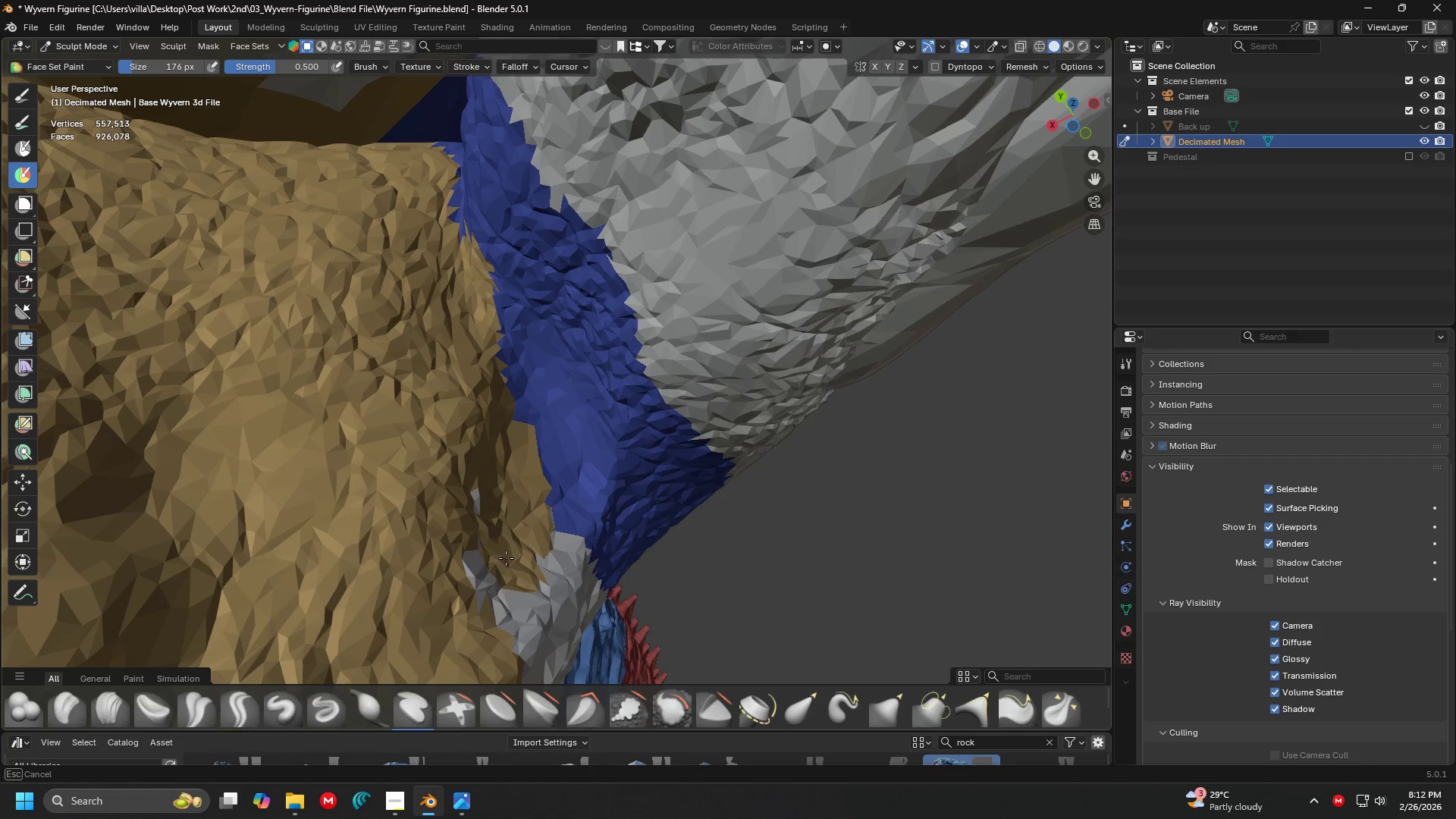 
hold_key(key=ControlLeft, duration=1.34)
 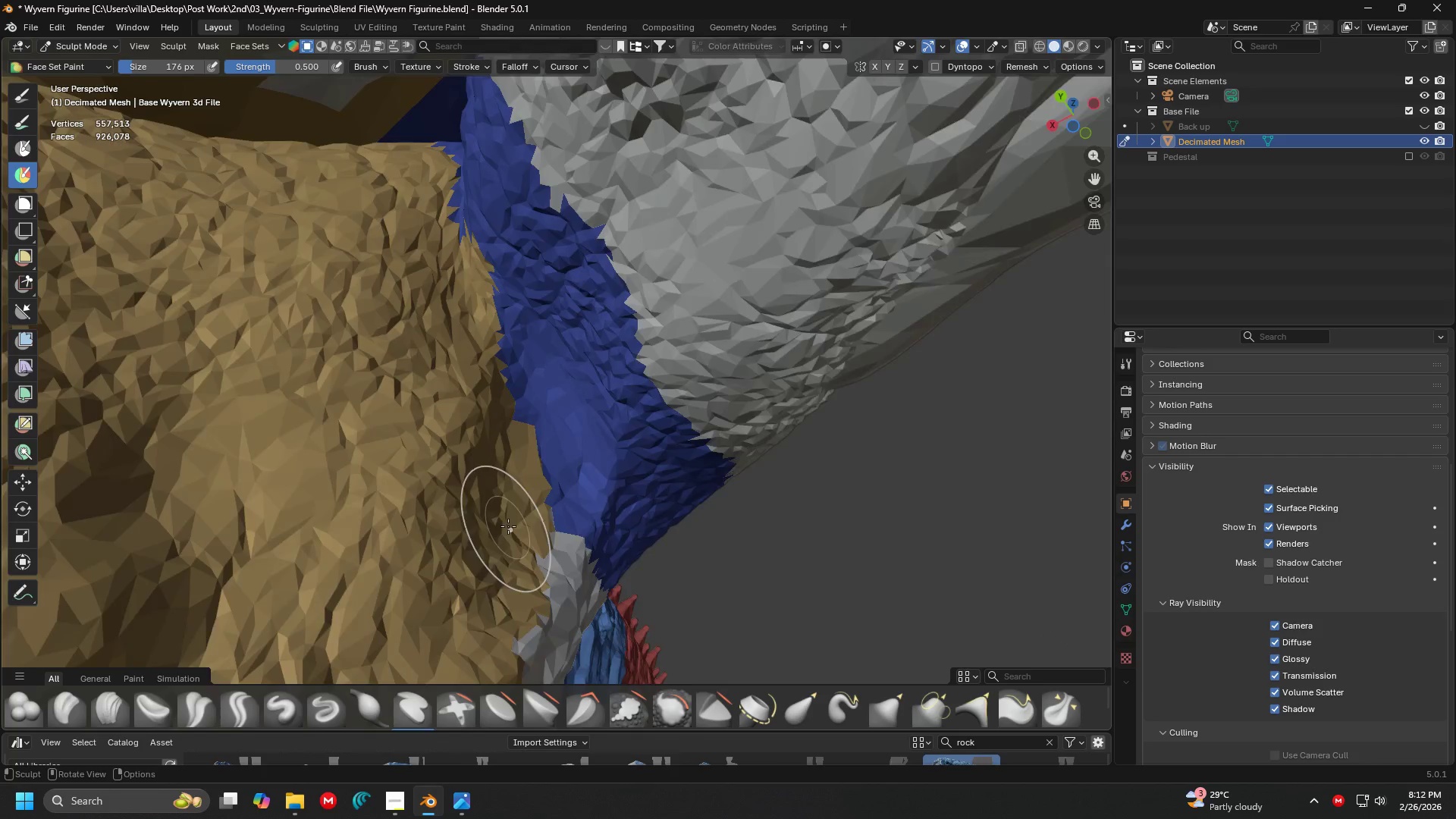 
key(Shift+ShiftLeft)
 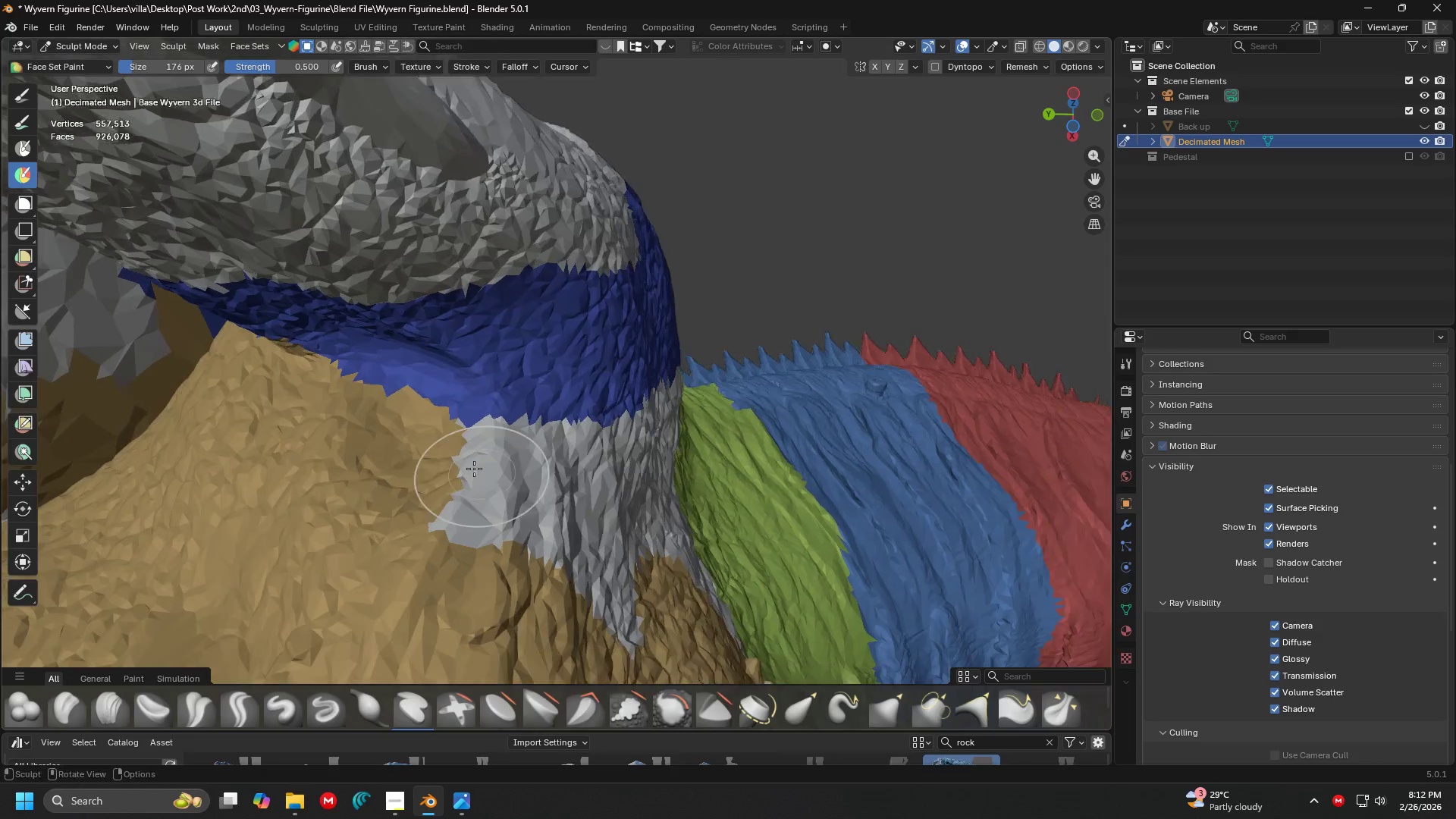 
scroll: coordinate [508, 526], scroll_direction: down, amount: 1.0
 